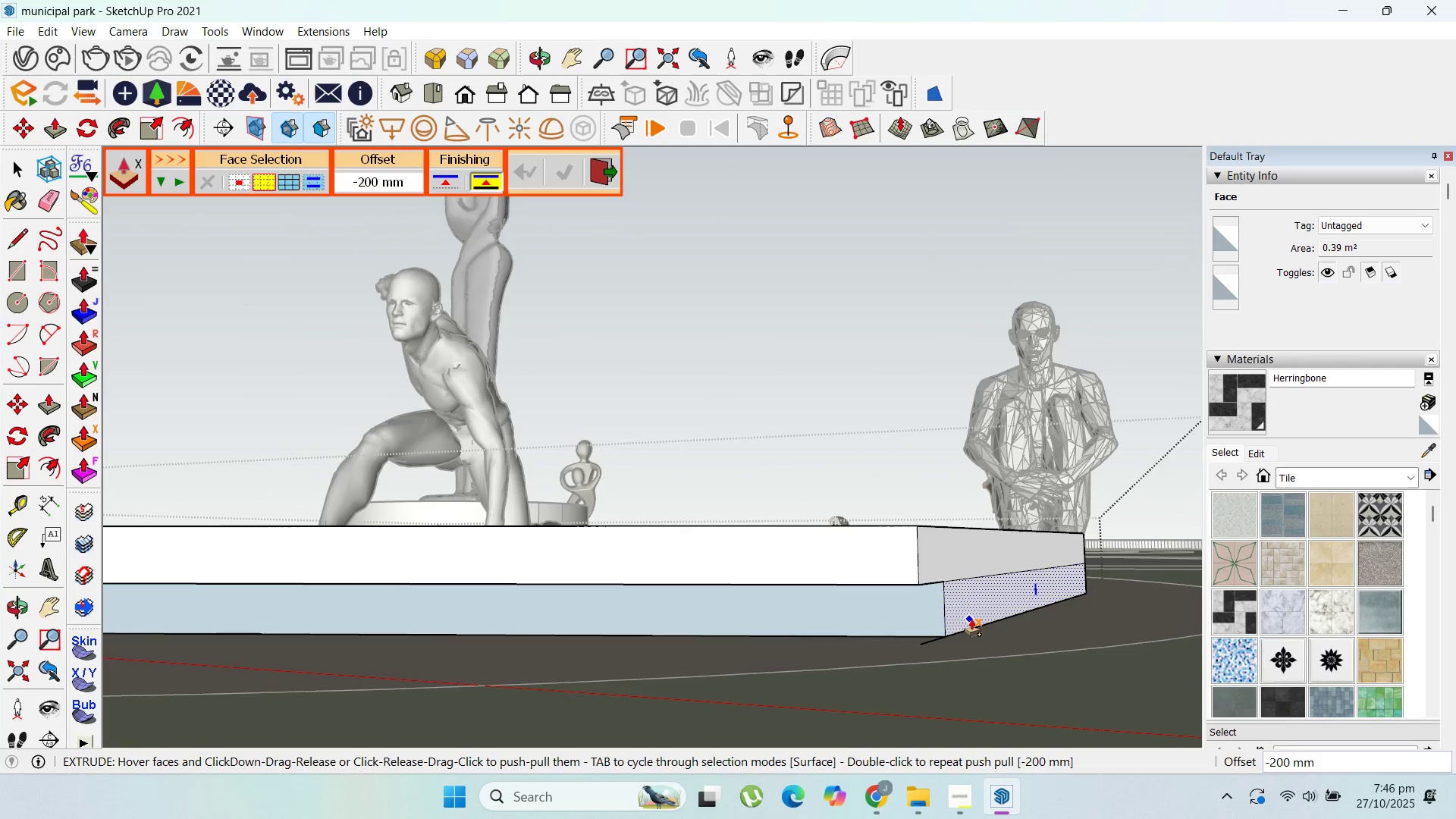 
left_click([969, 619])
 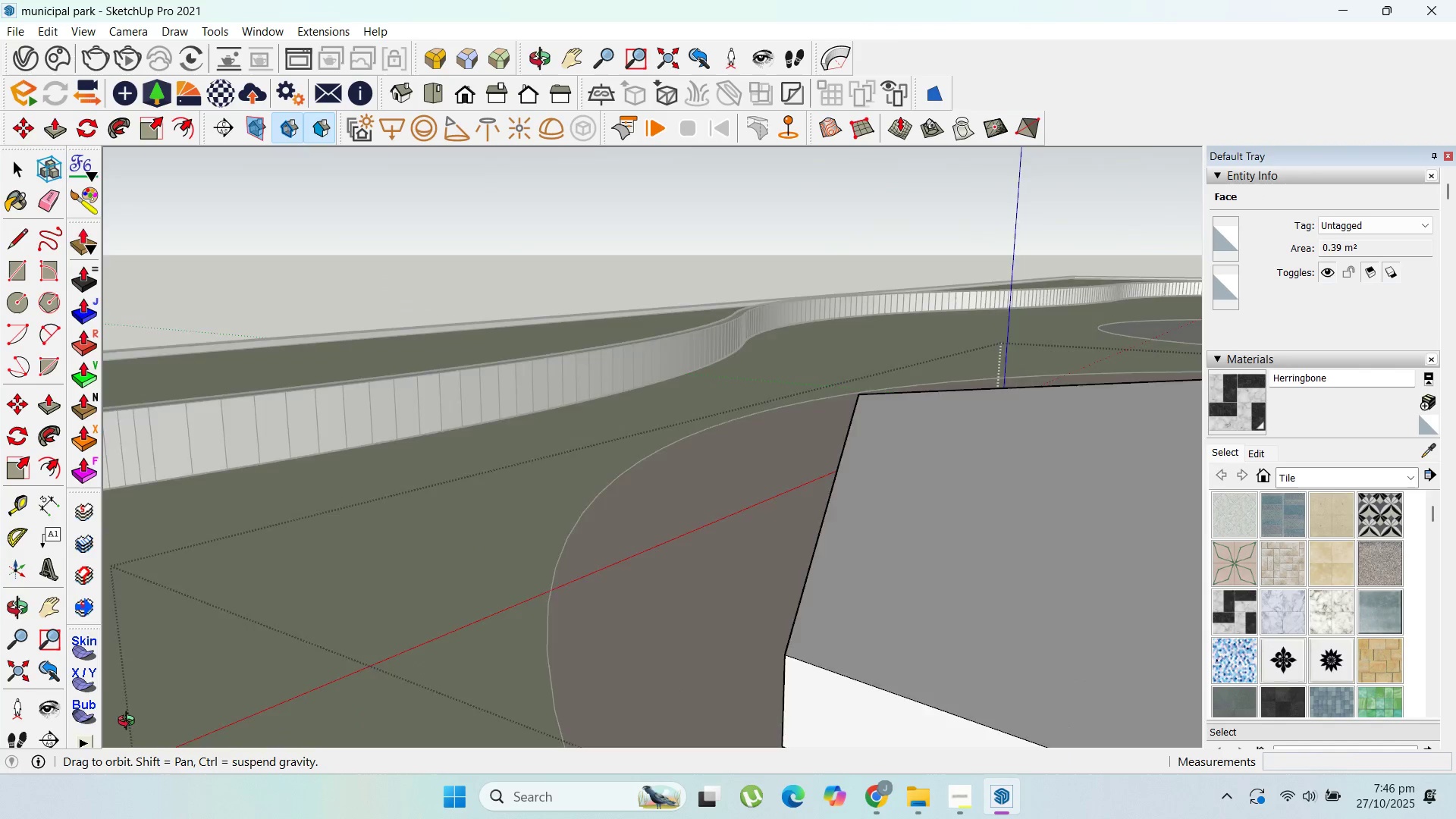 
scroll: coordinate [219, 572], scroll_direction: down, amount: 21.0
 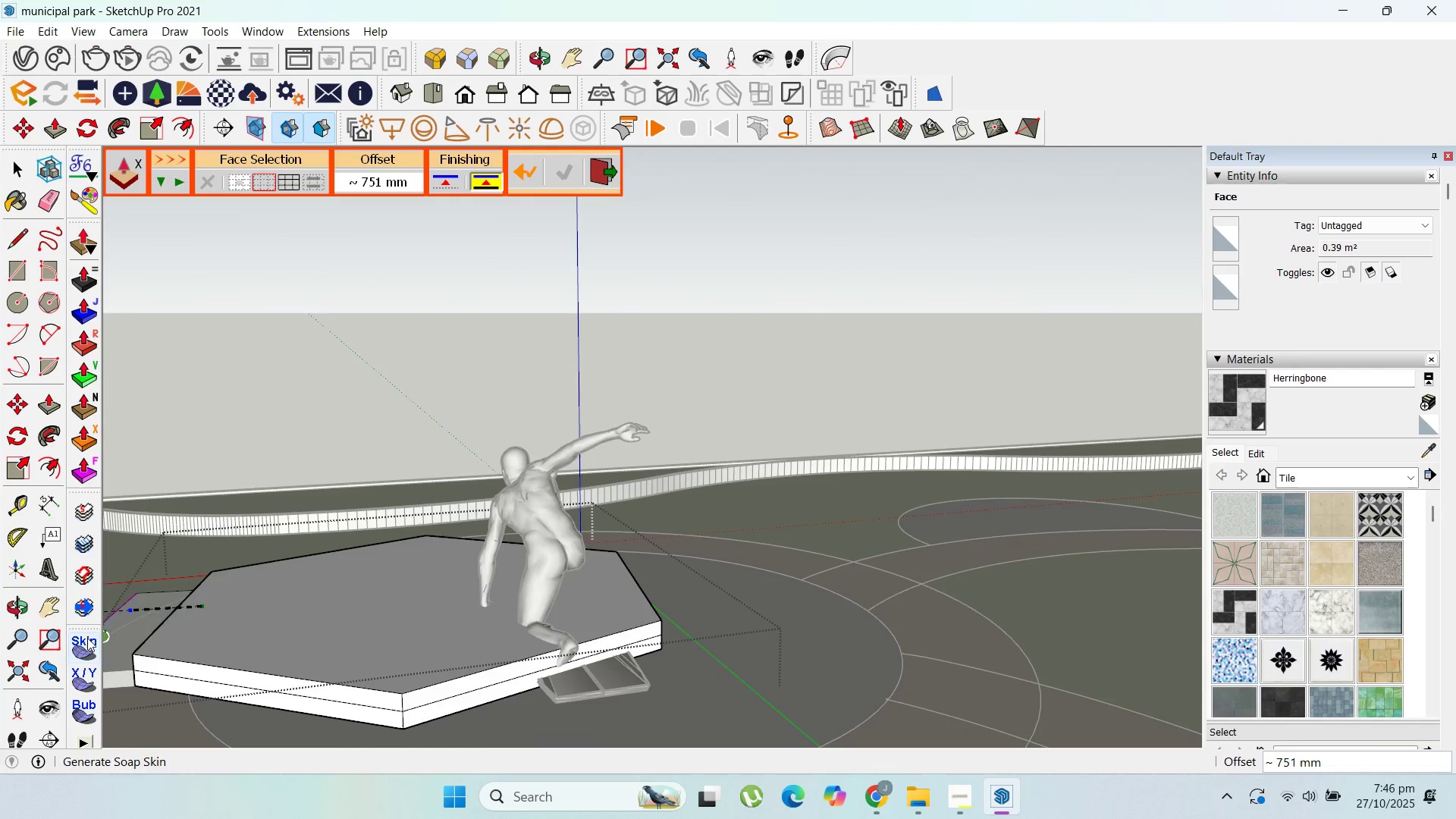 
scroll: coordinate [146, 676], scroll_direction: up, amount: 2.0
 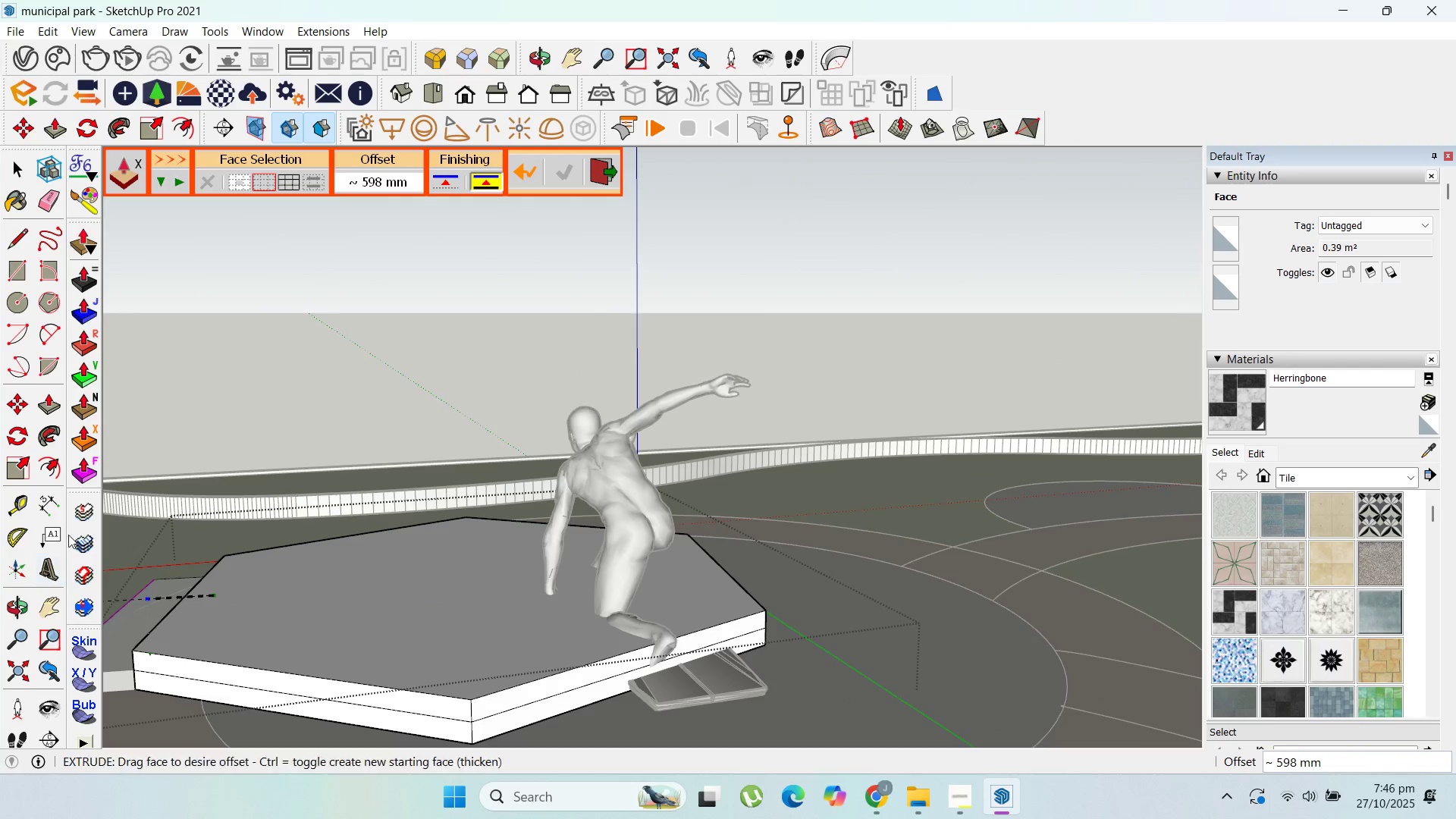 
key(Escape)
 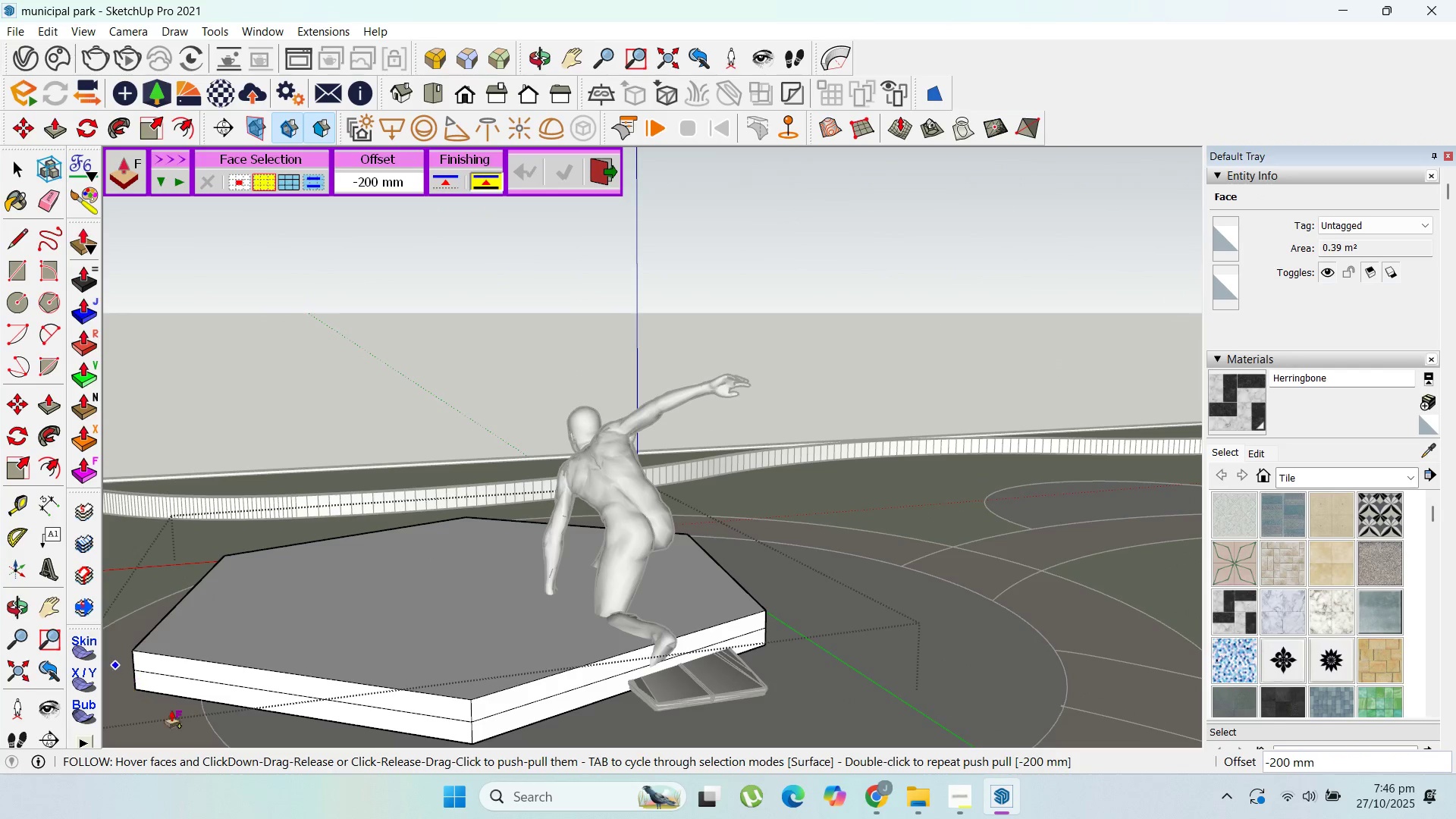 
scroll: coordinate [162, 711], scroll_direction: up, amount: 3.0
 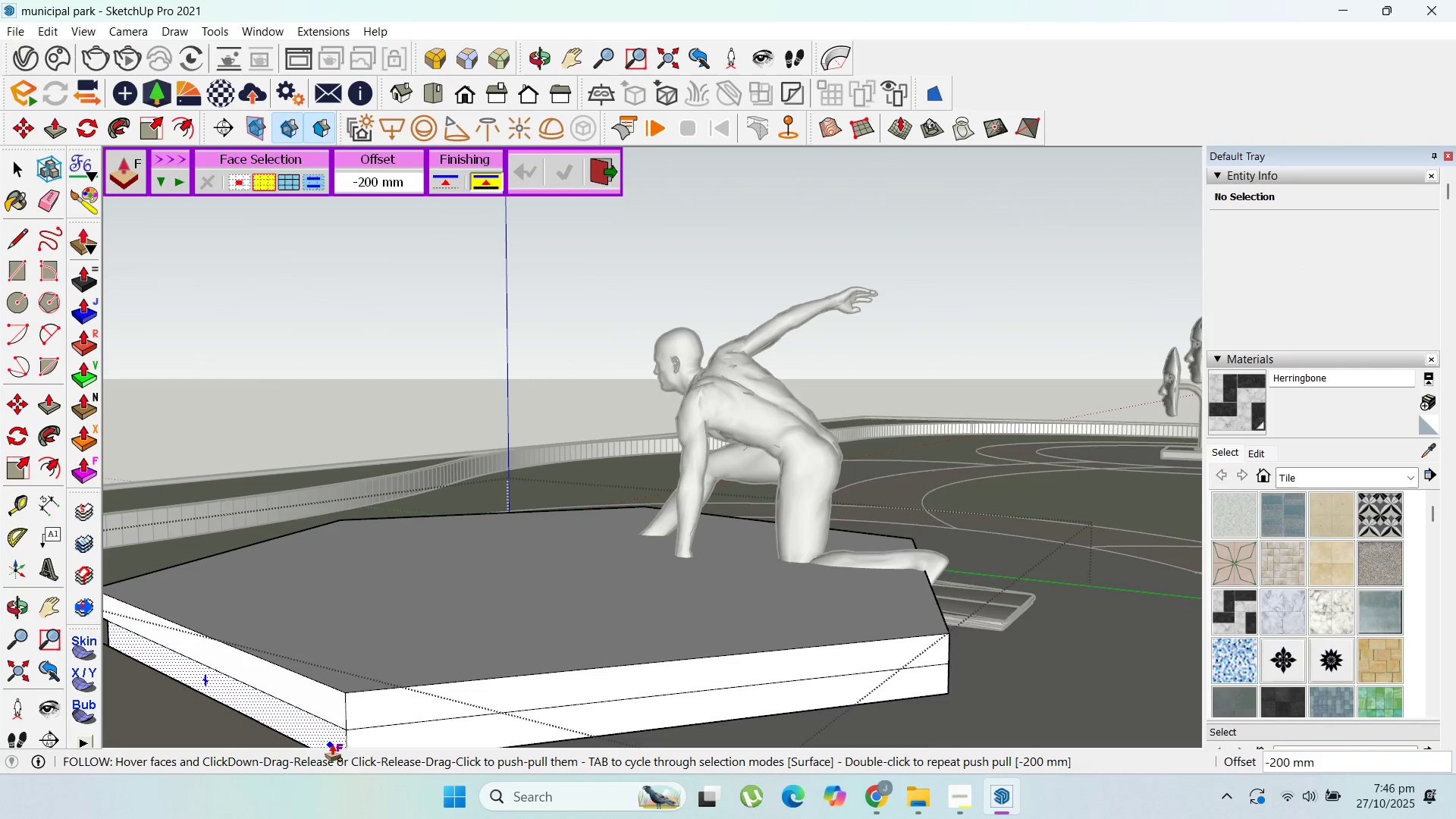 
left_click([328, 739])
 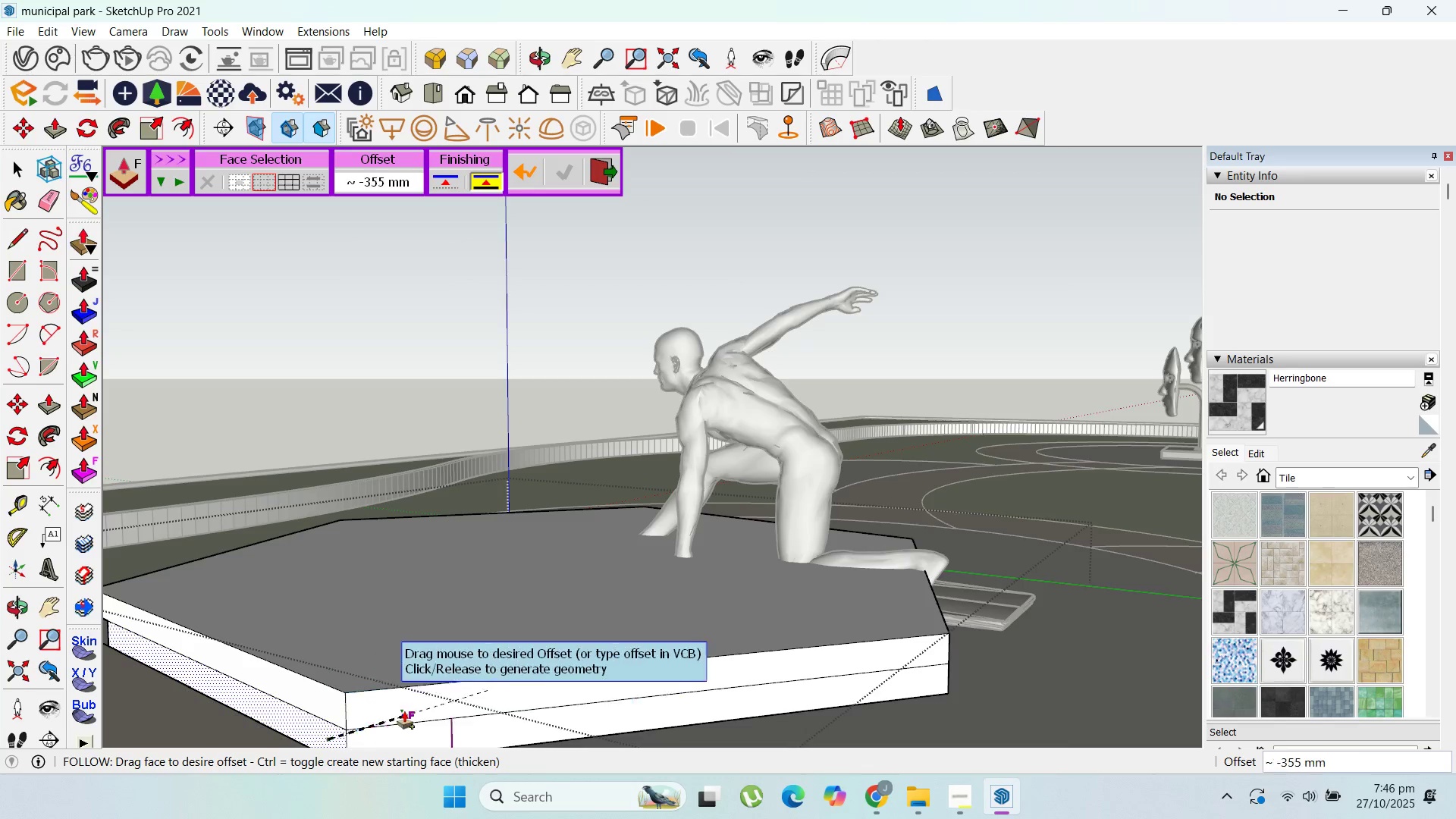 
scroll: coordinate [410, 708], scroll_direction: down, amount: 4.0
 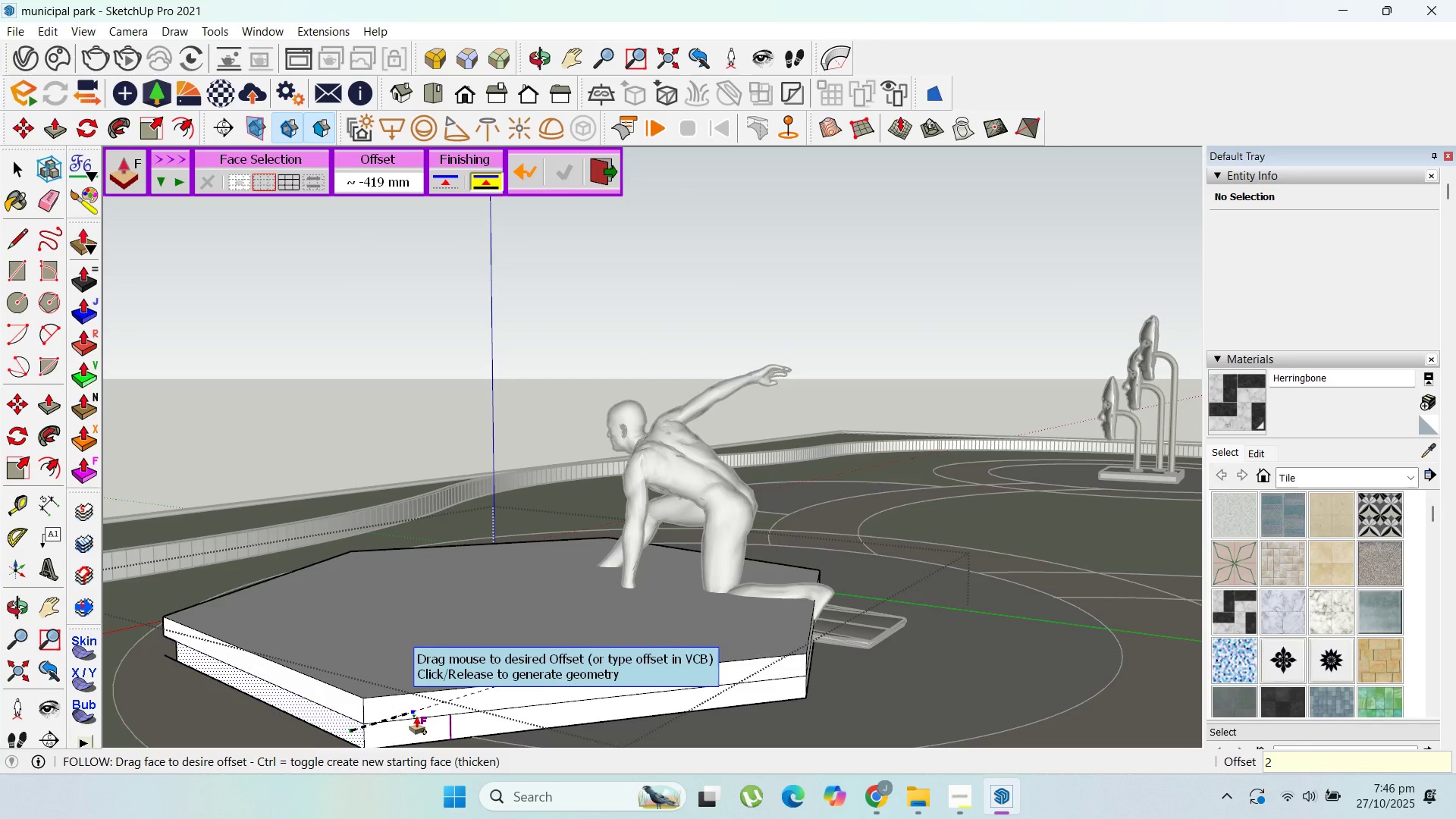 
type(200)
 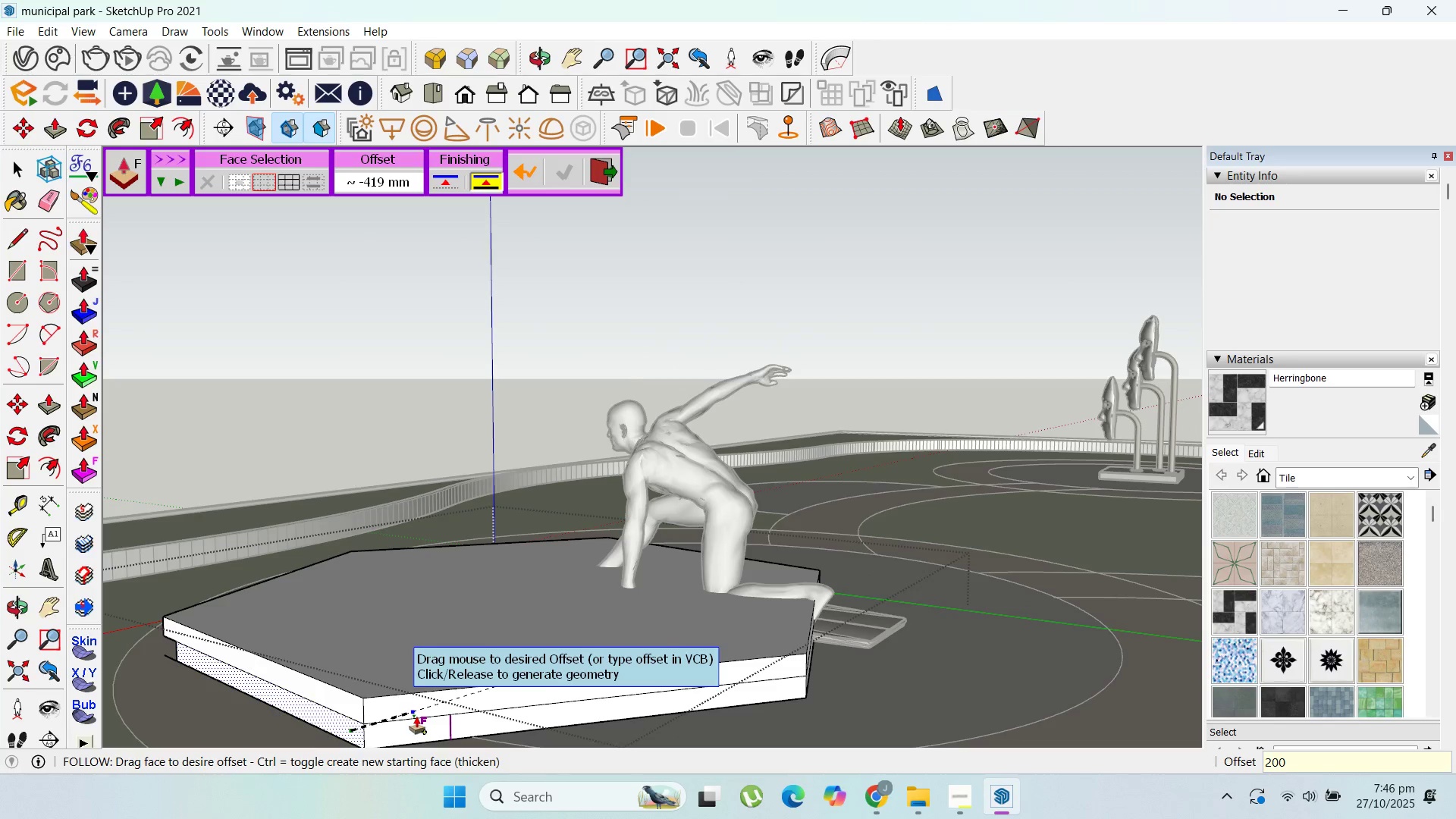 
key(Enter)
 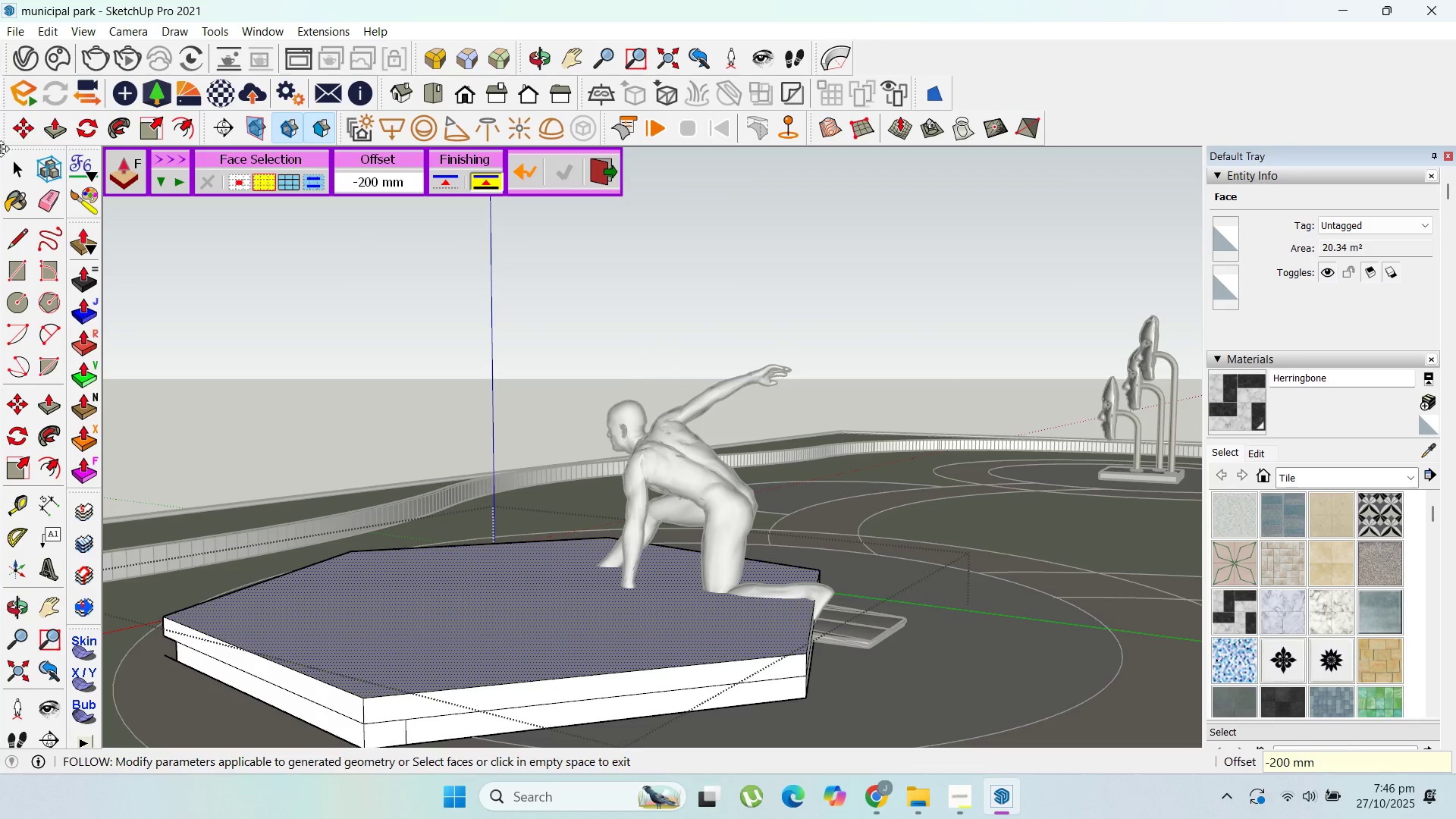 
left_click([8, 170])
 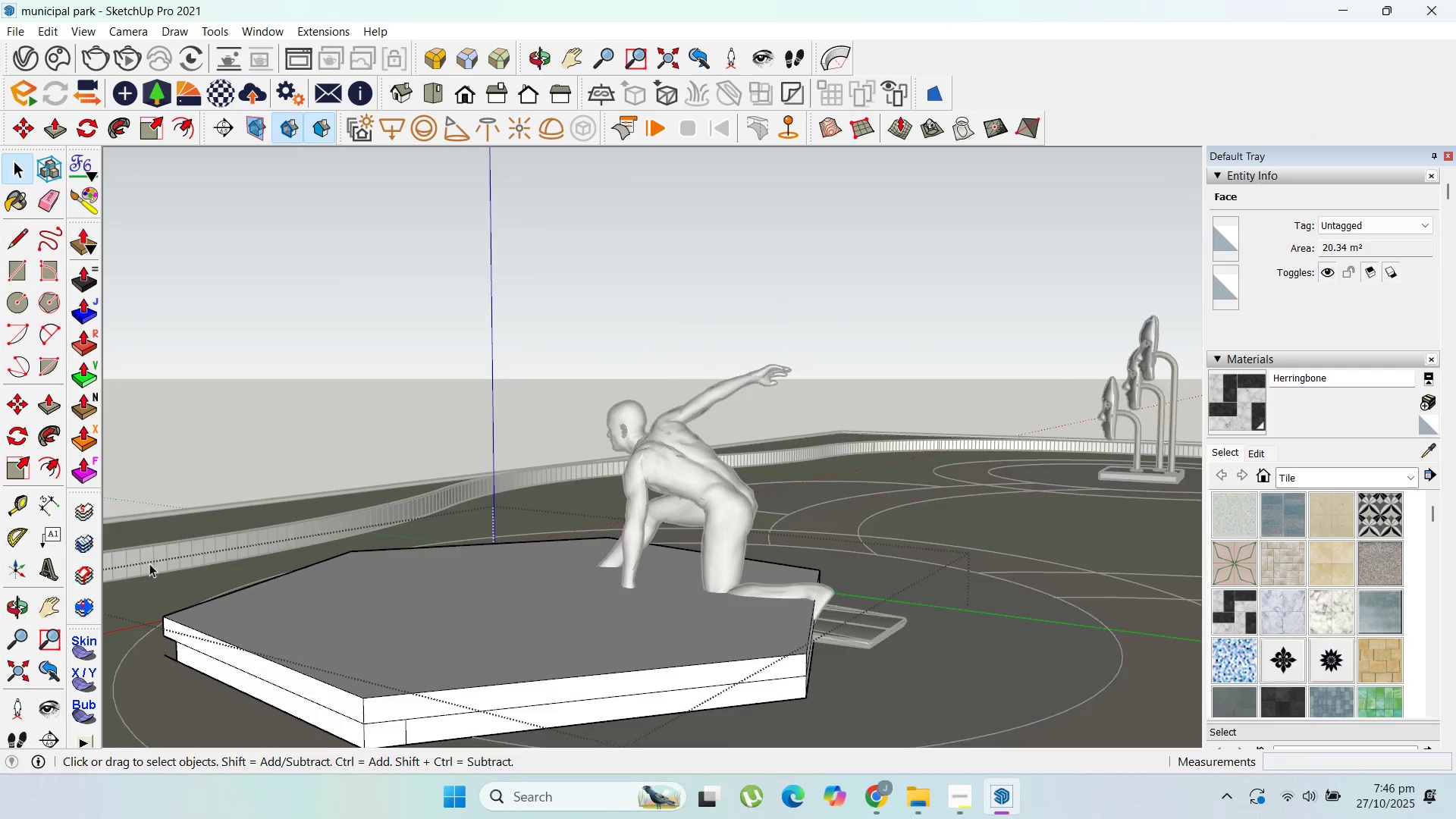 
scroll: coordinate [197, 742], scroll_direction: up, amount: 8.0
 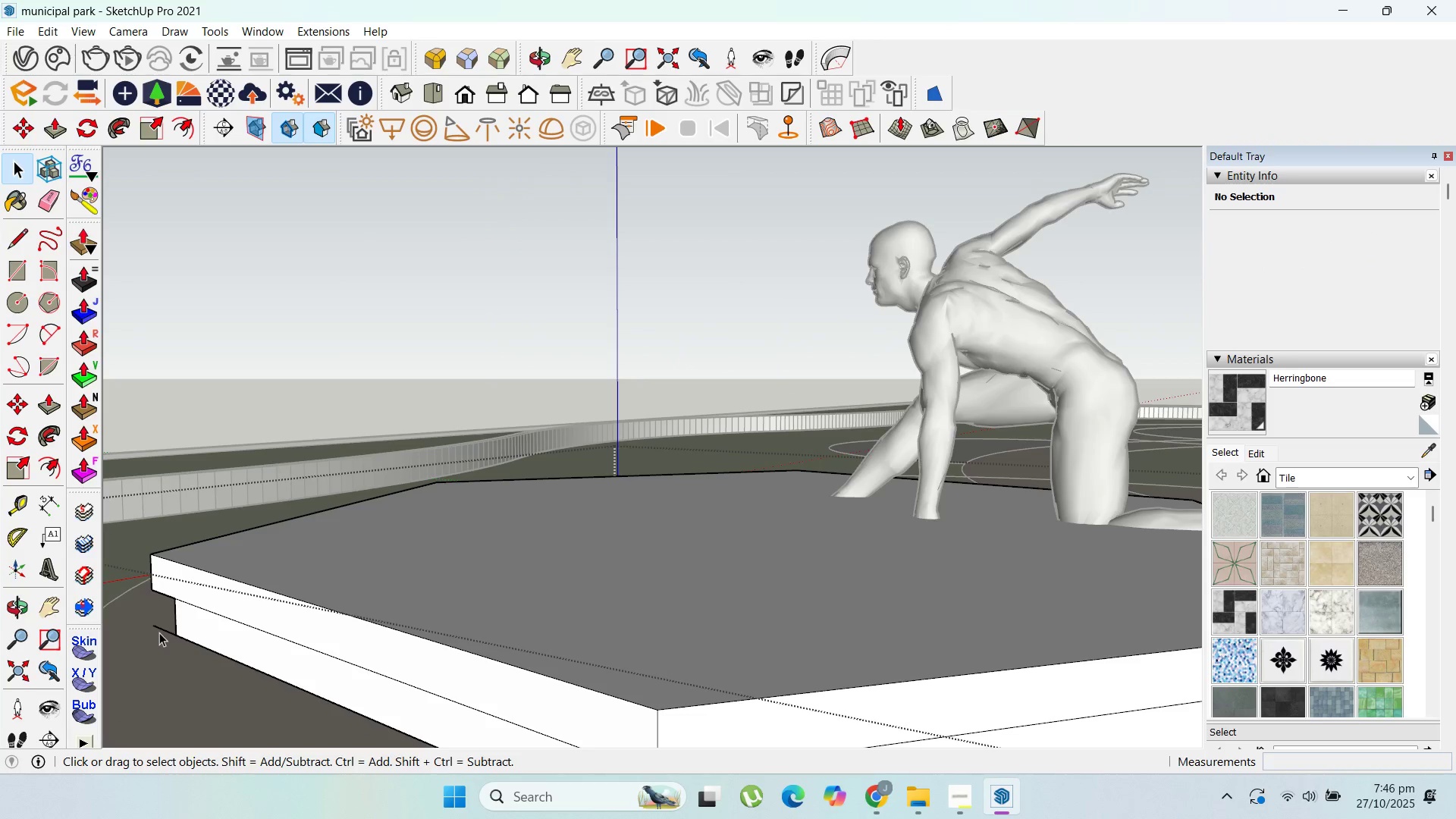 
left_click([160, 632])
 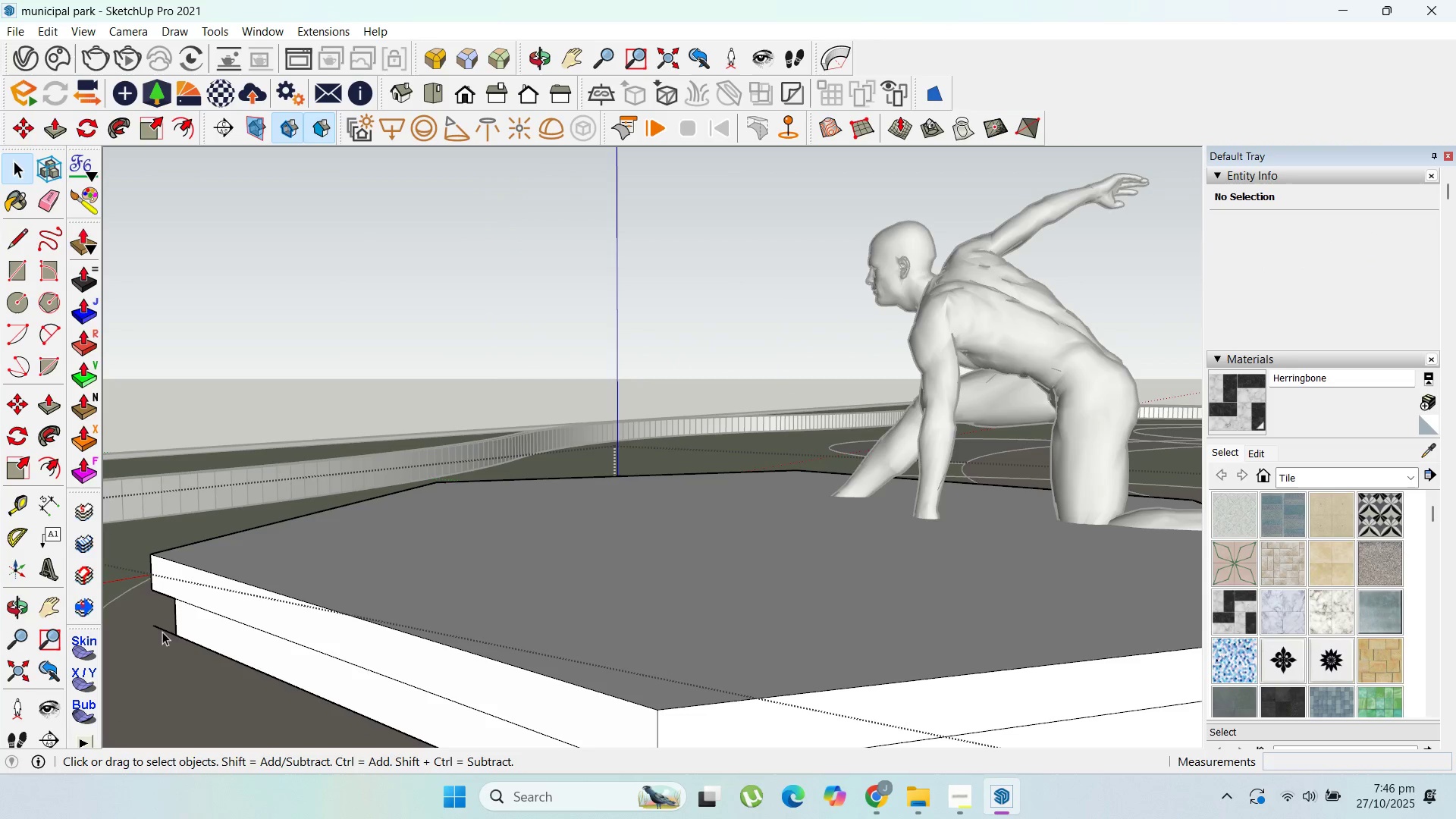 
double_click([164, 632])
 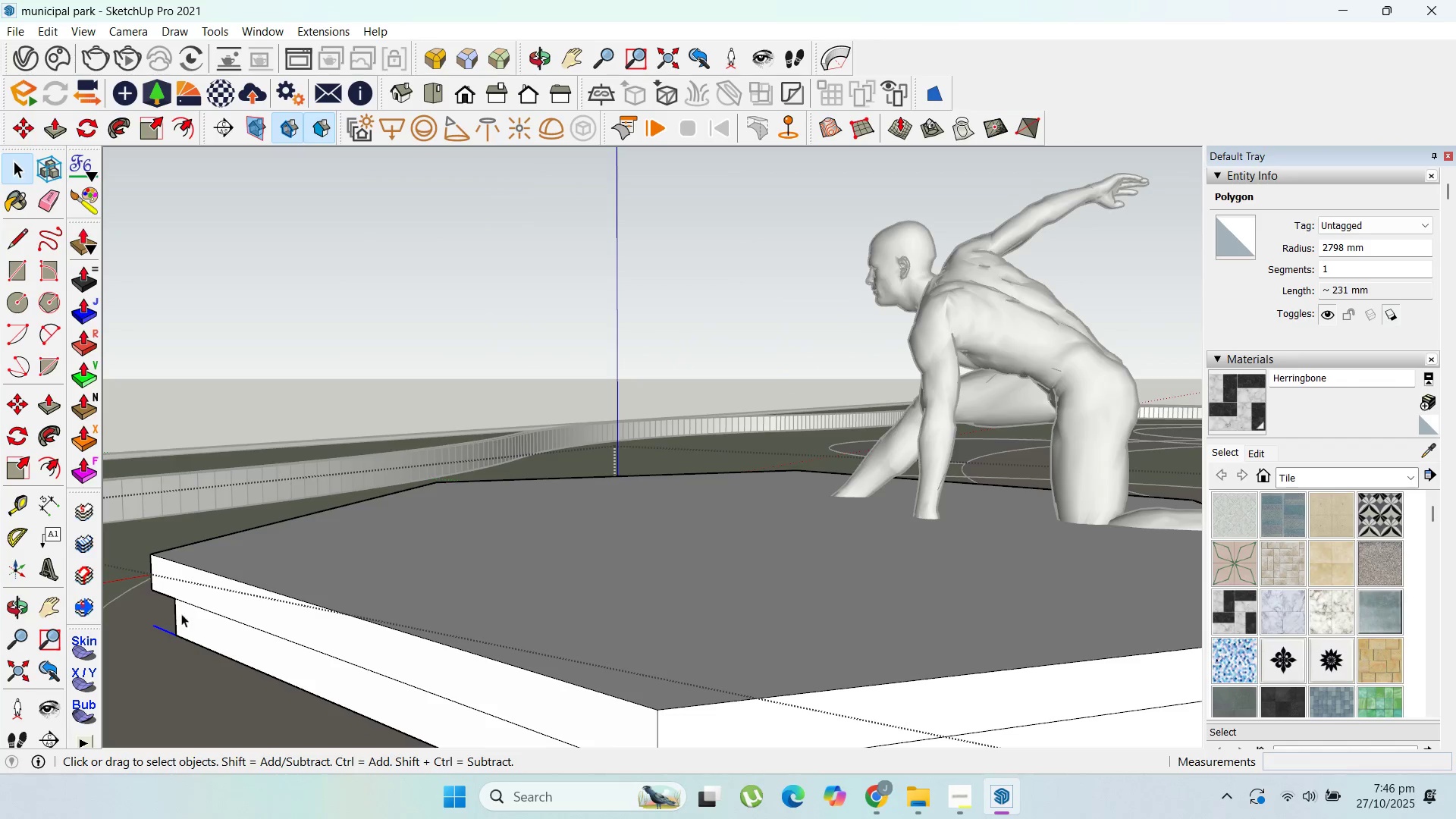 
wait(5.82)
 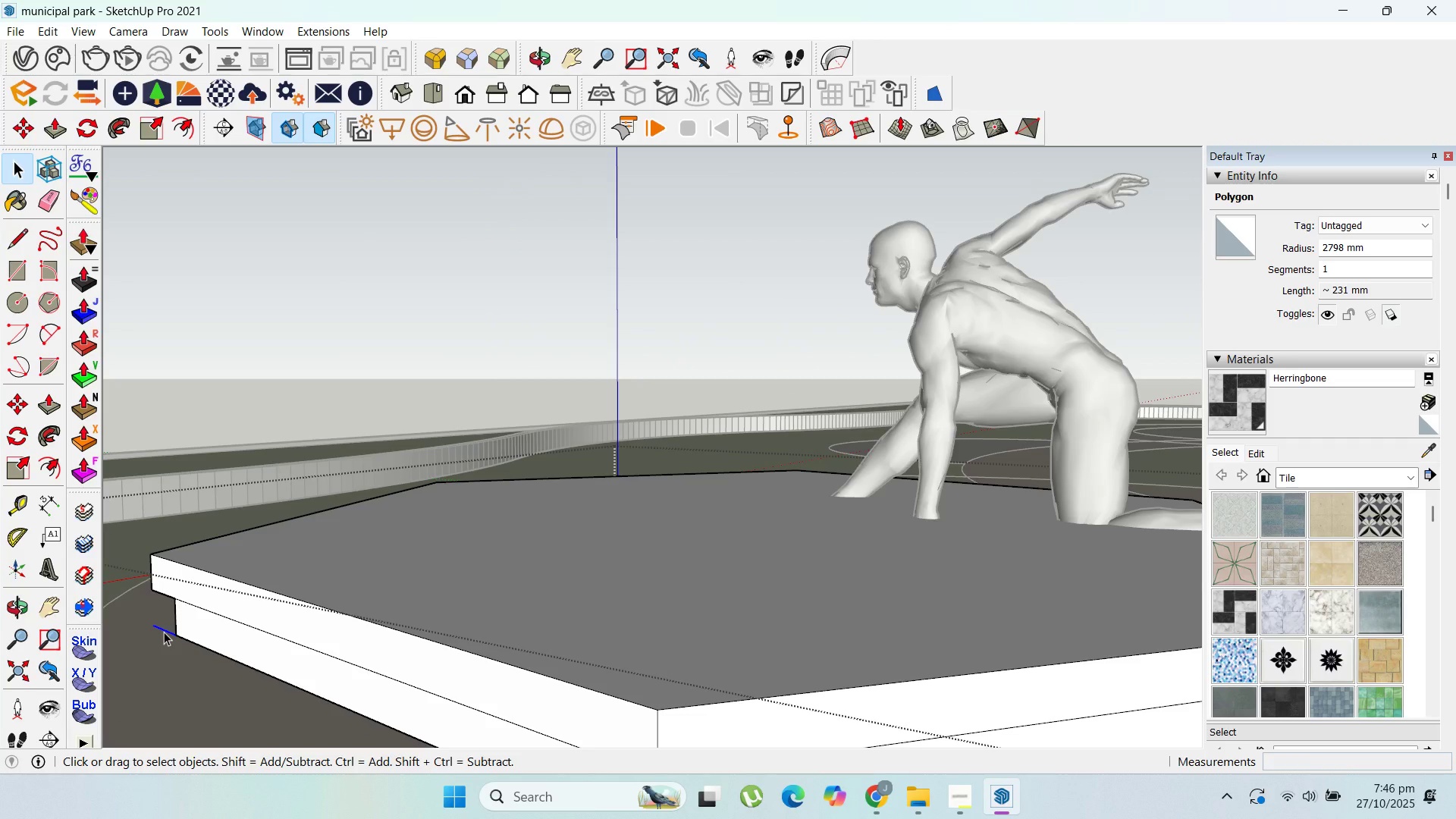 
key(Delete)
 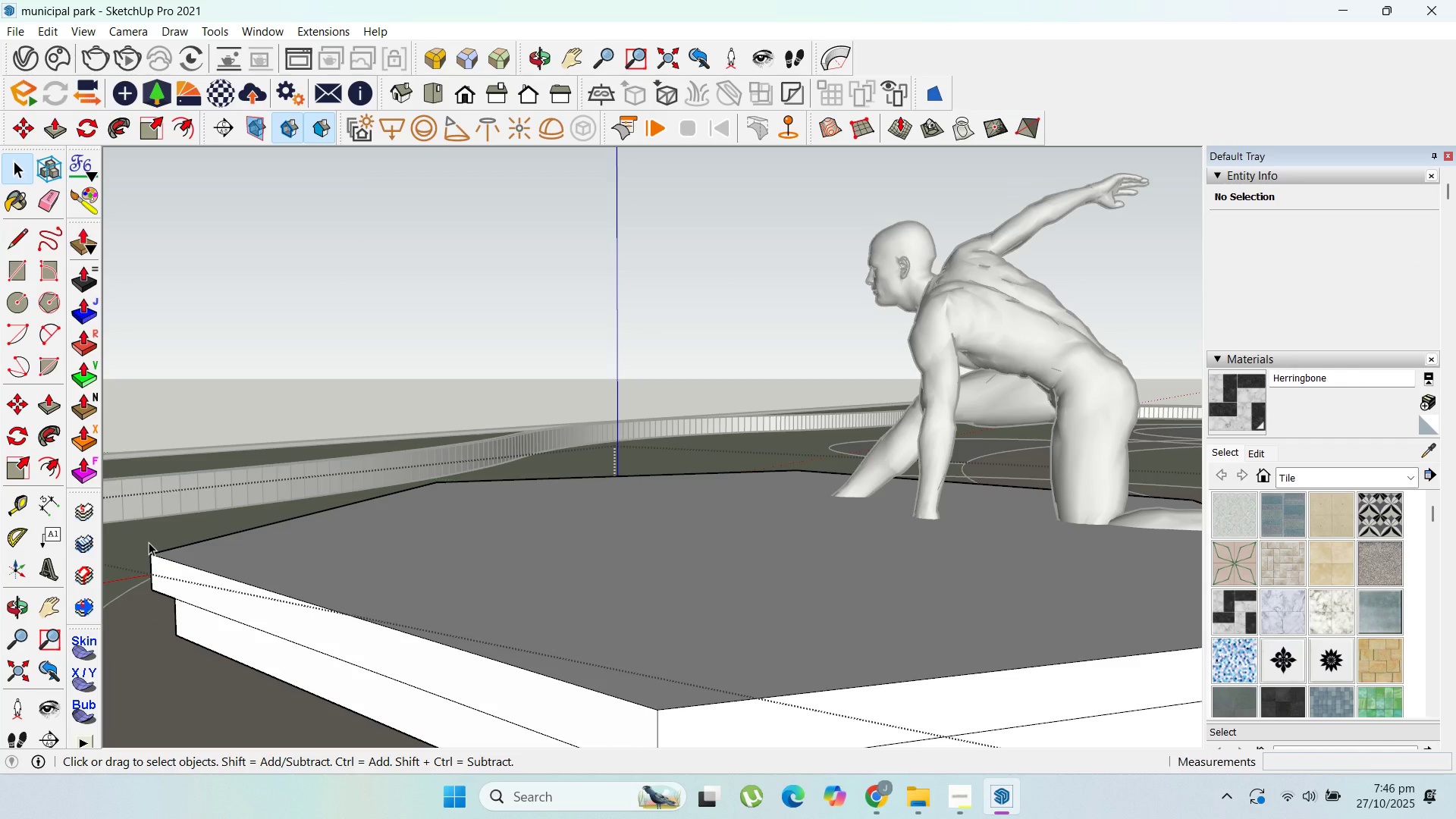 
scroll: coordinate [234, 553], scroll_direction: down, amount: 1.0
 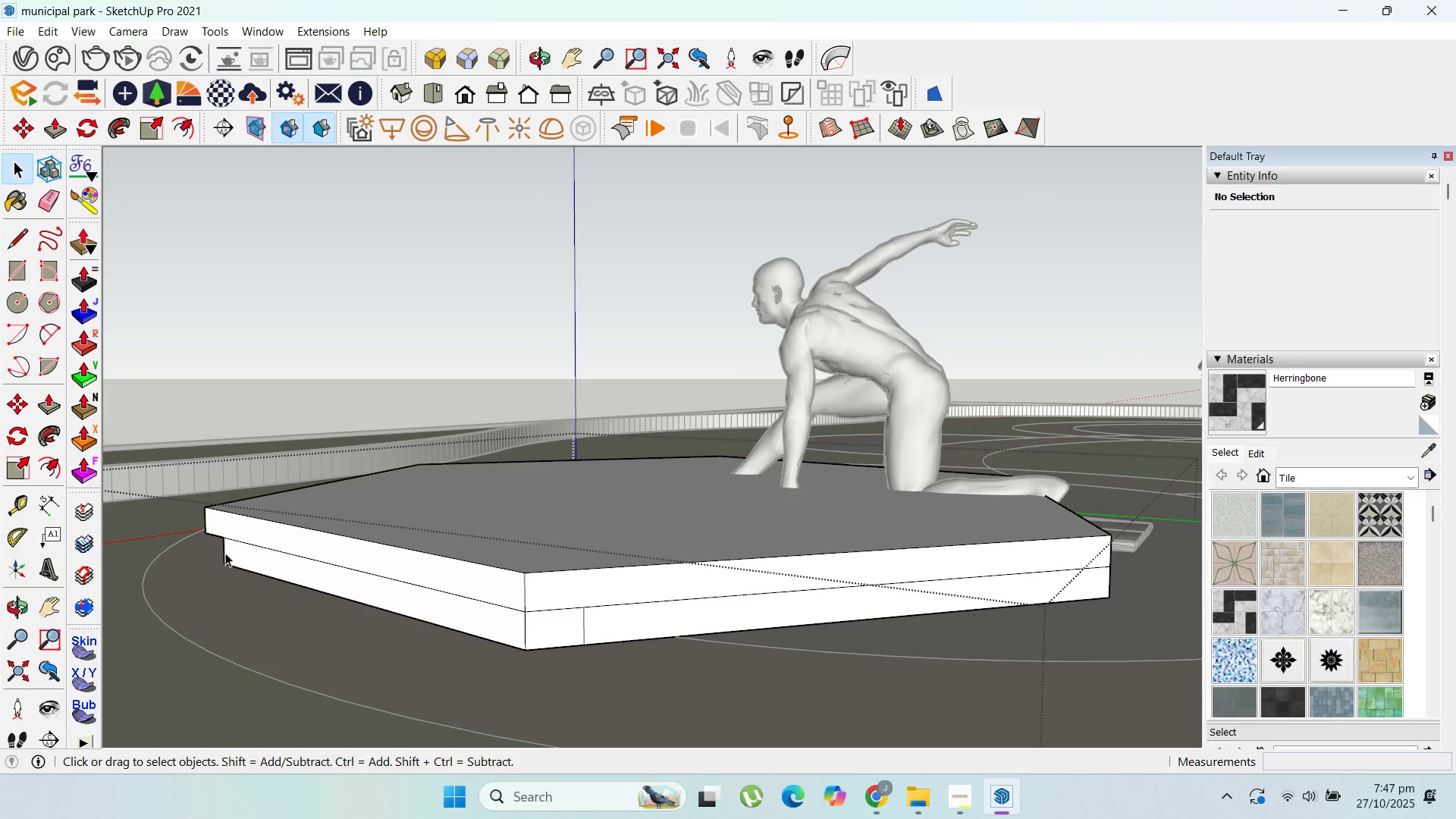 
left_click([225, 553])
 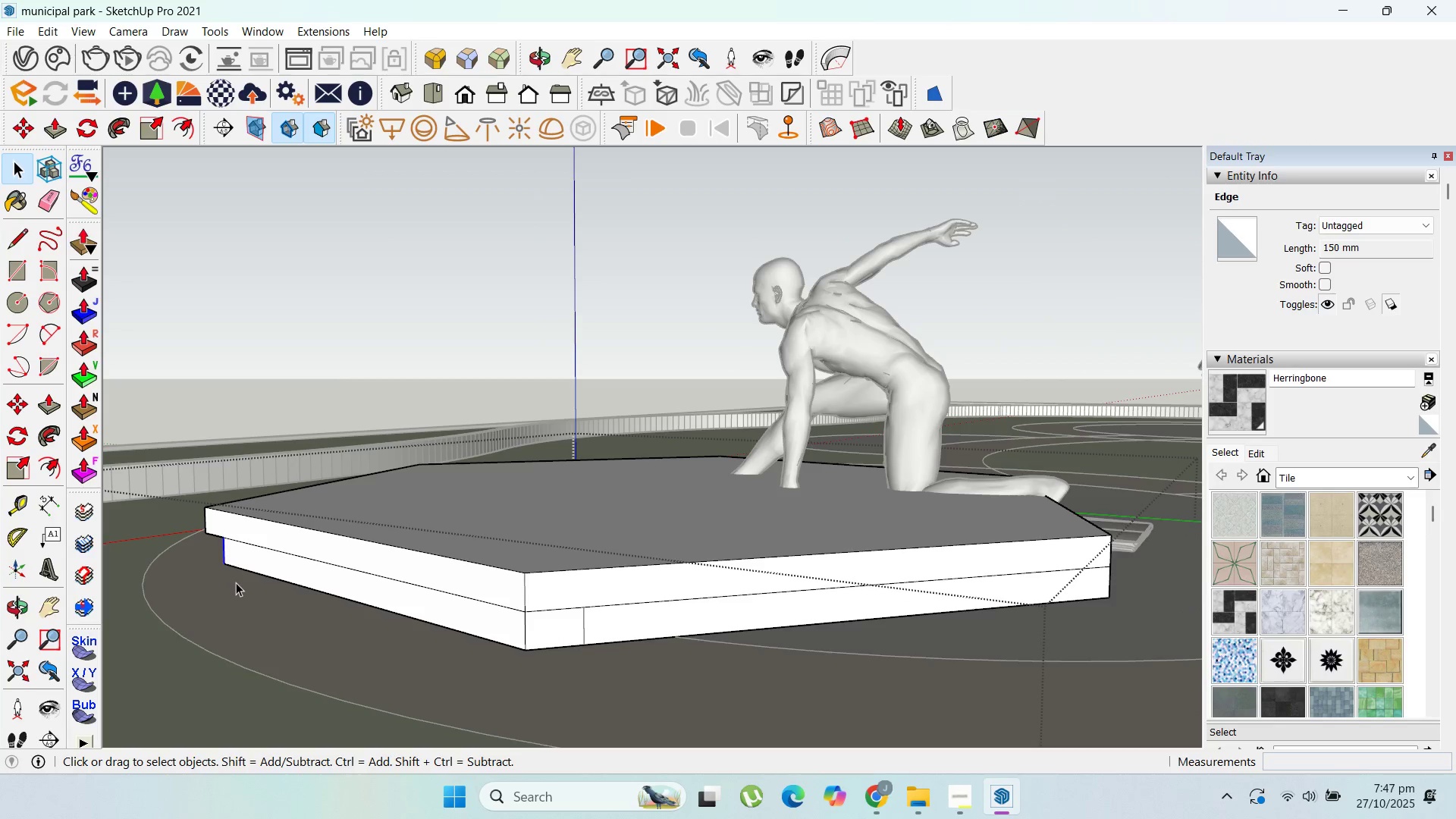 
key(Delete)
 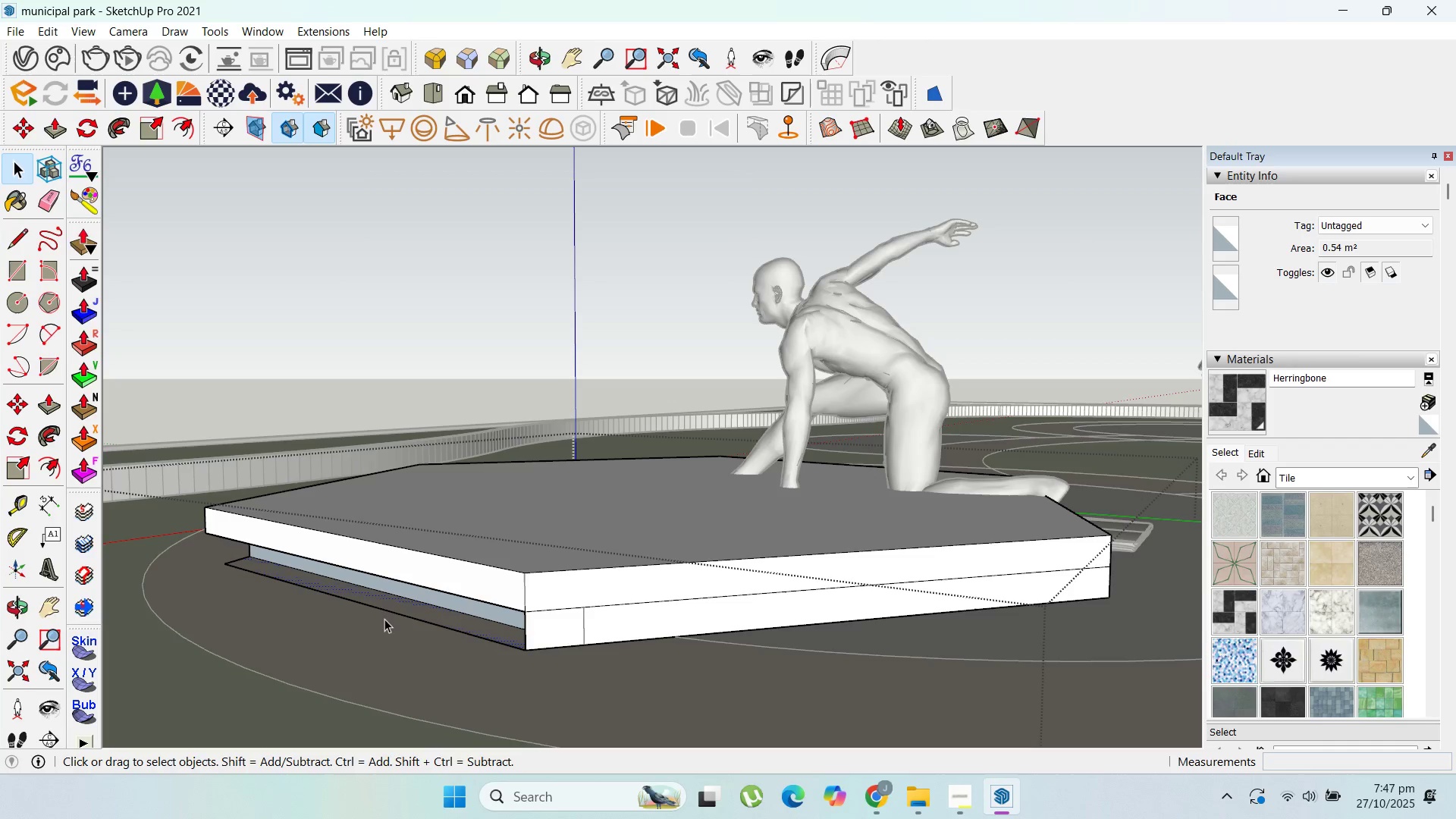 
key(Delete)
 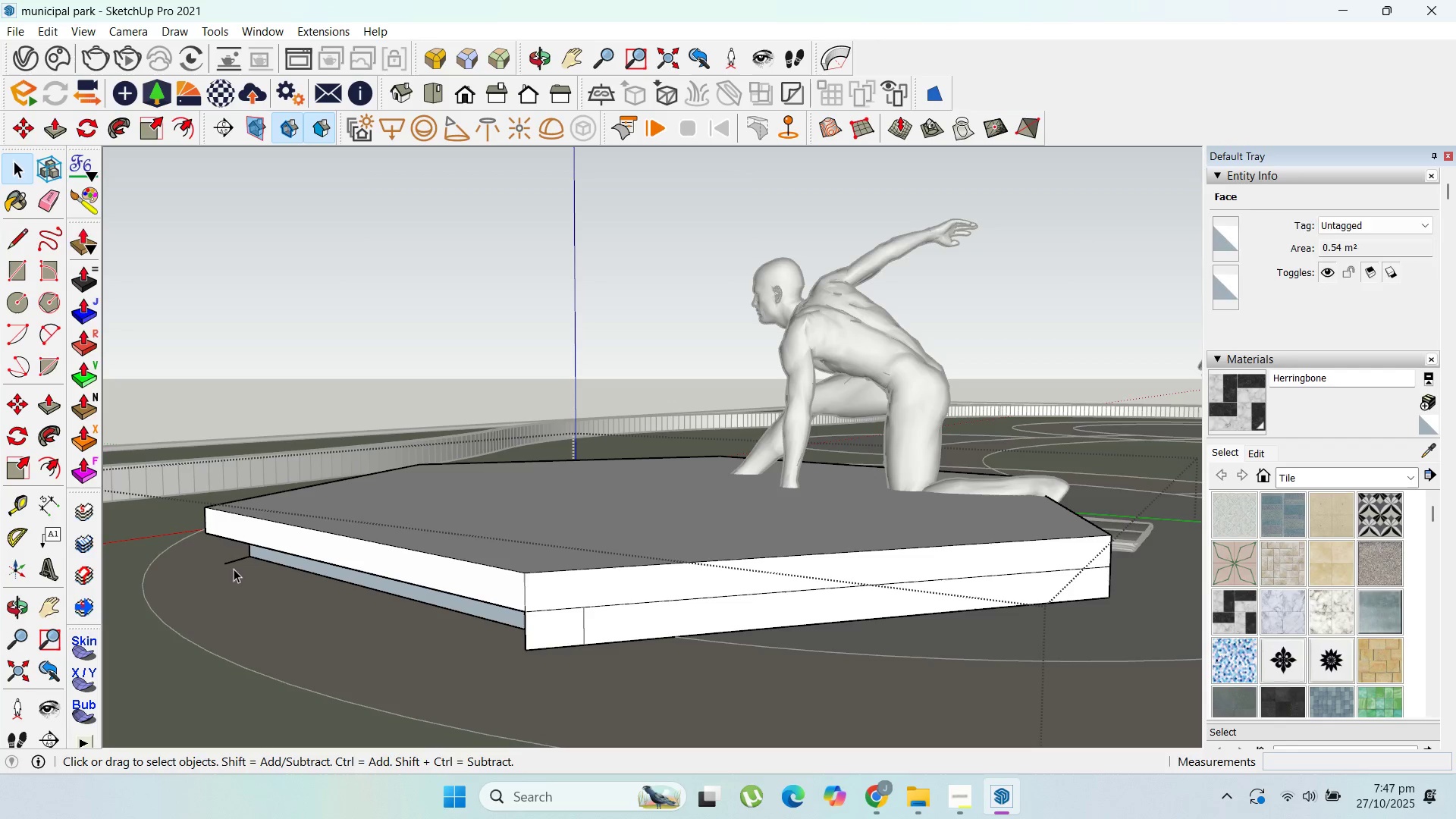 
left_click([234, 566])
 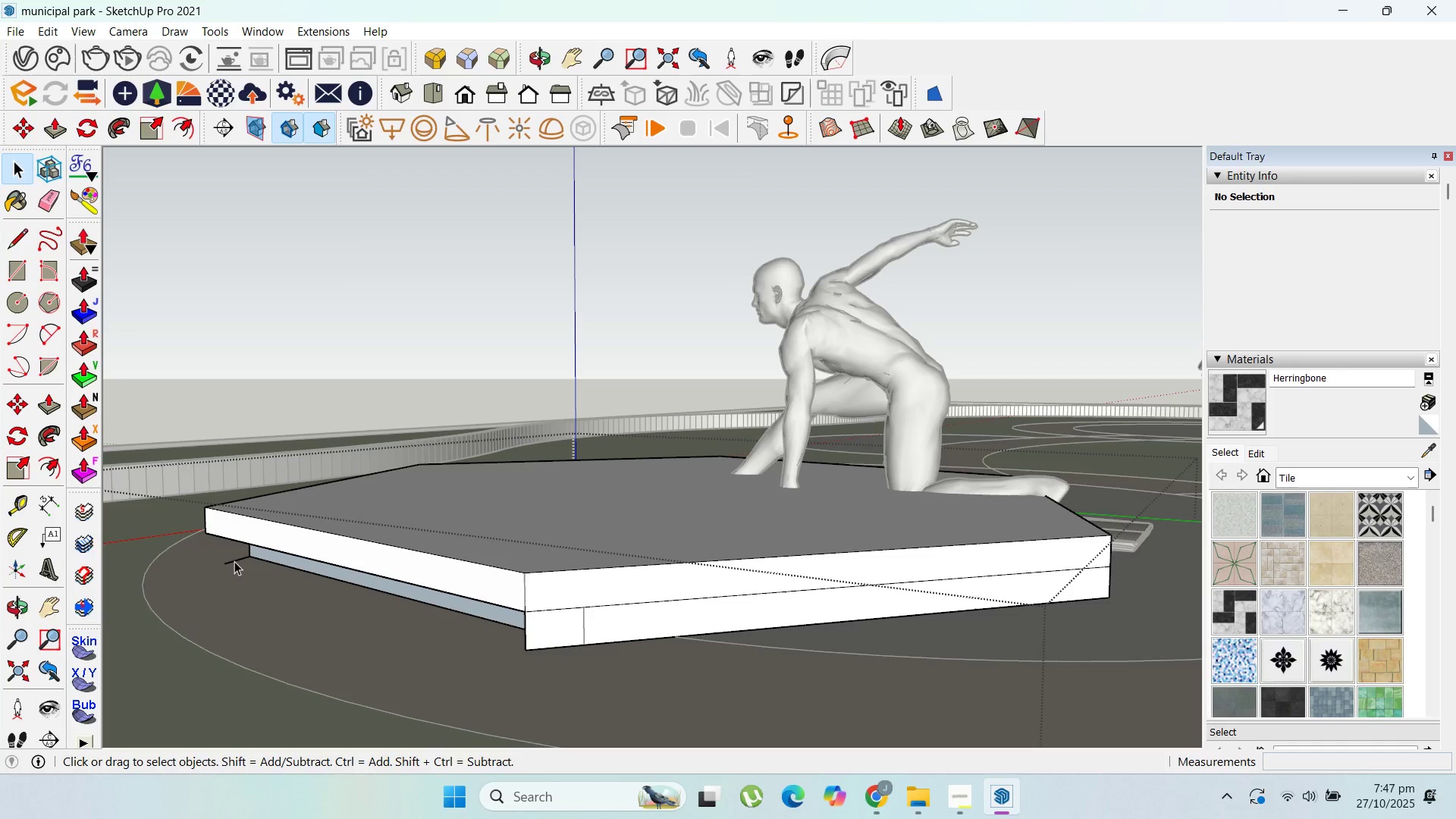 
left_click([234, 561])
 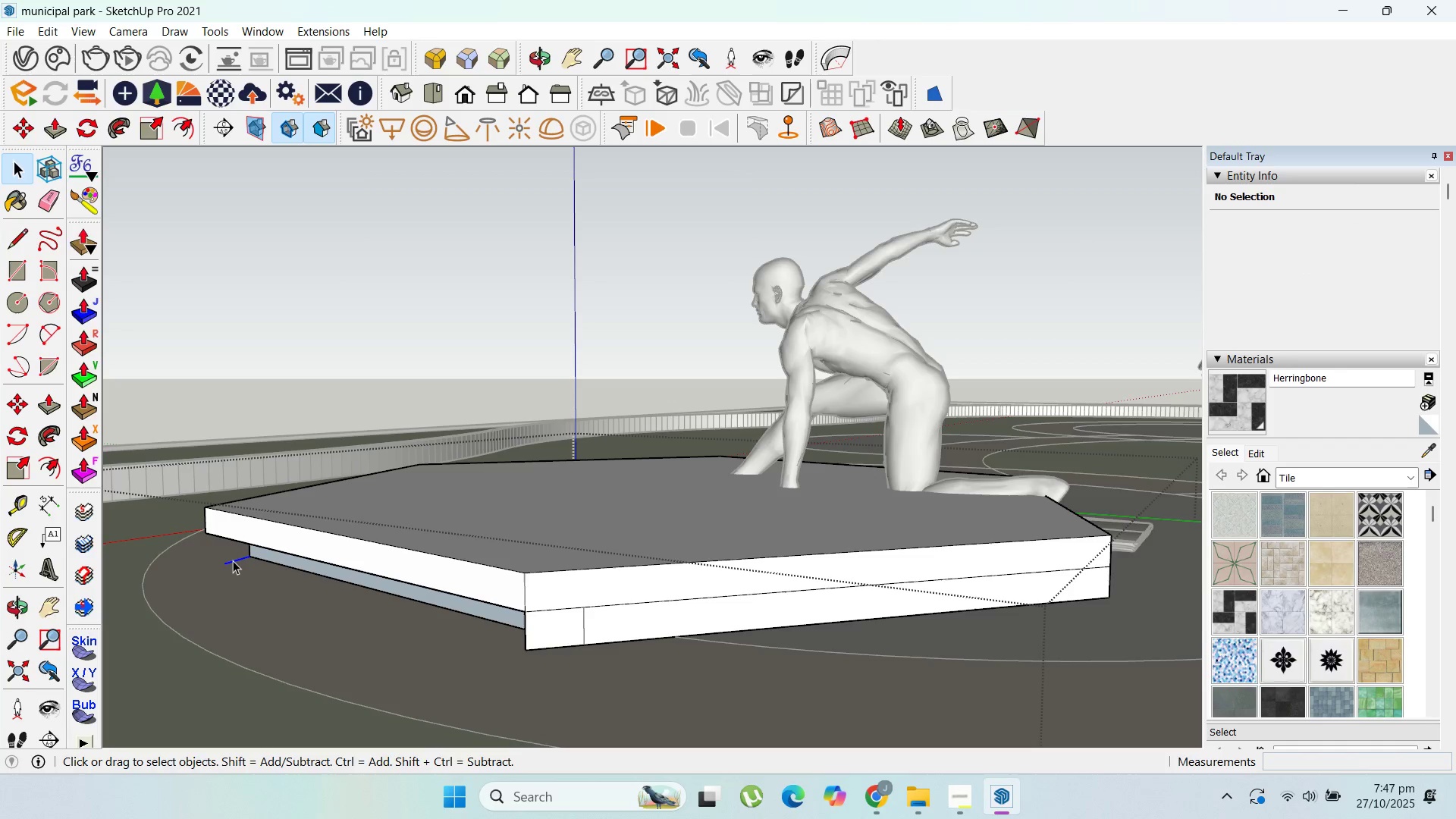 
key(Delete)
 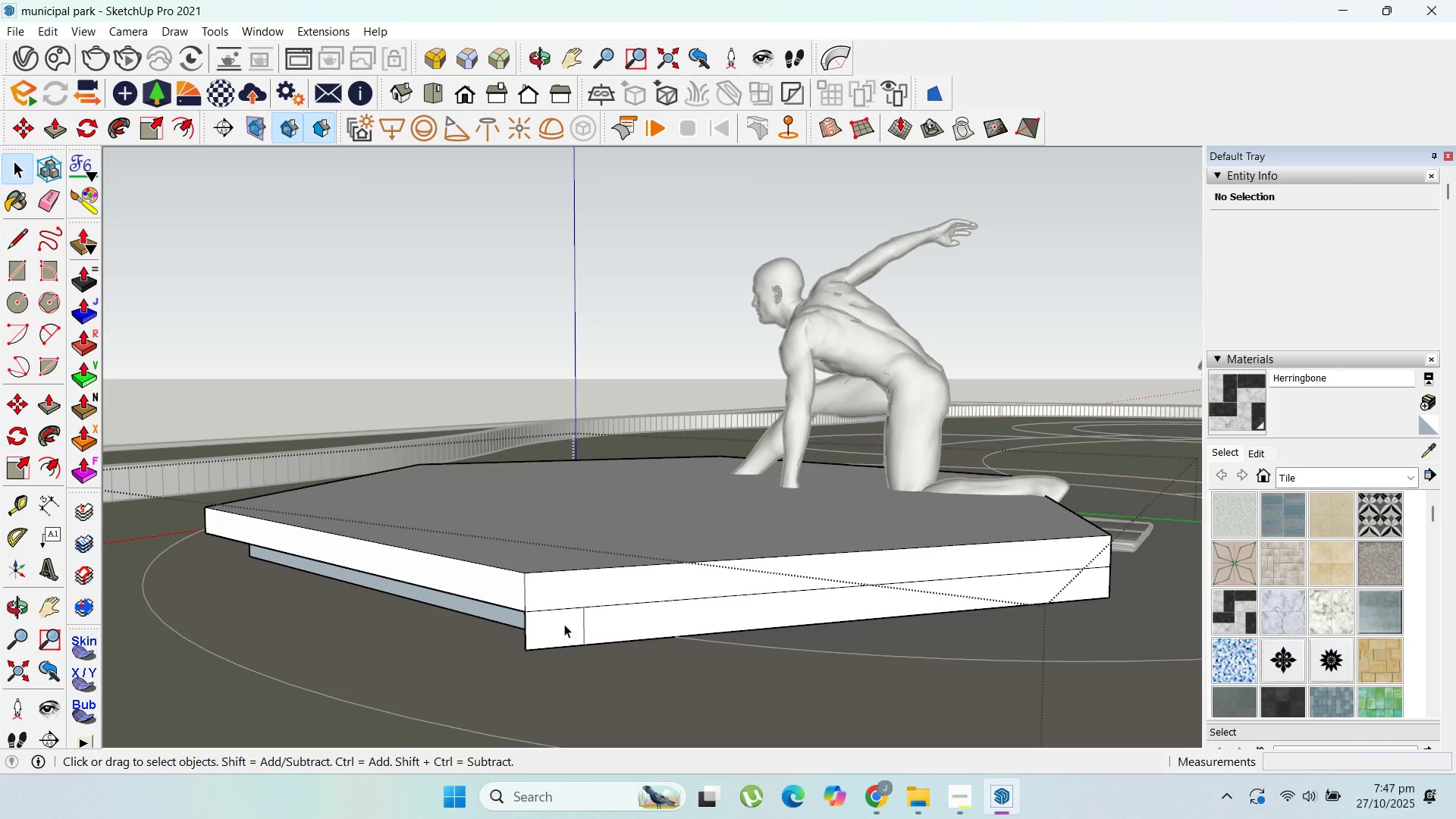 
left_click([526, 634])
 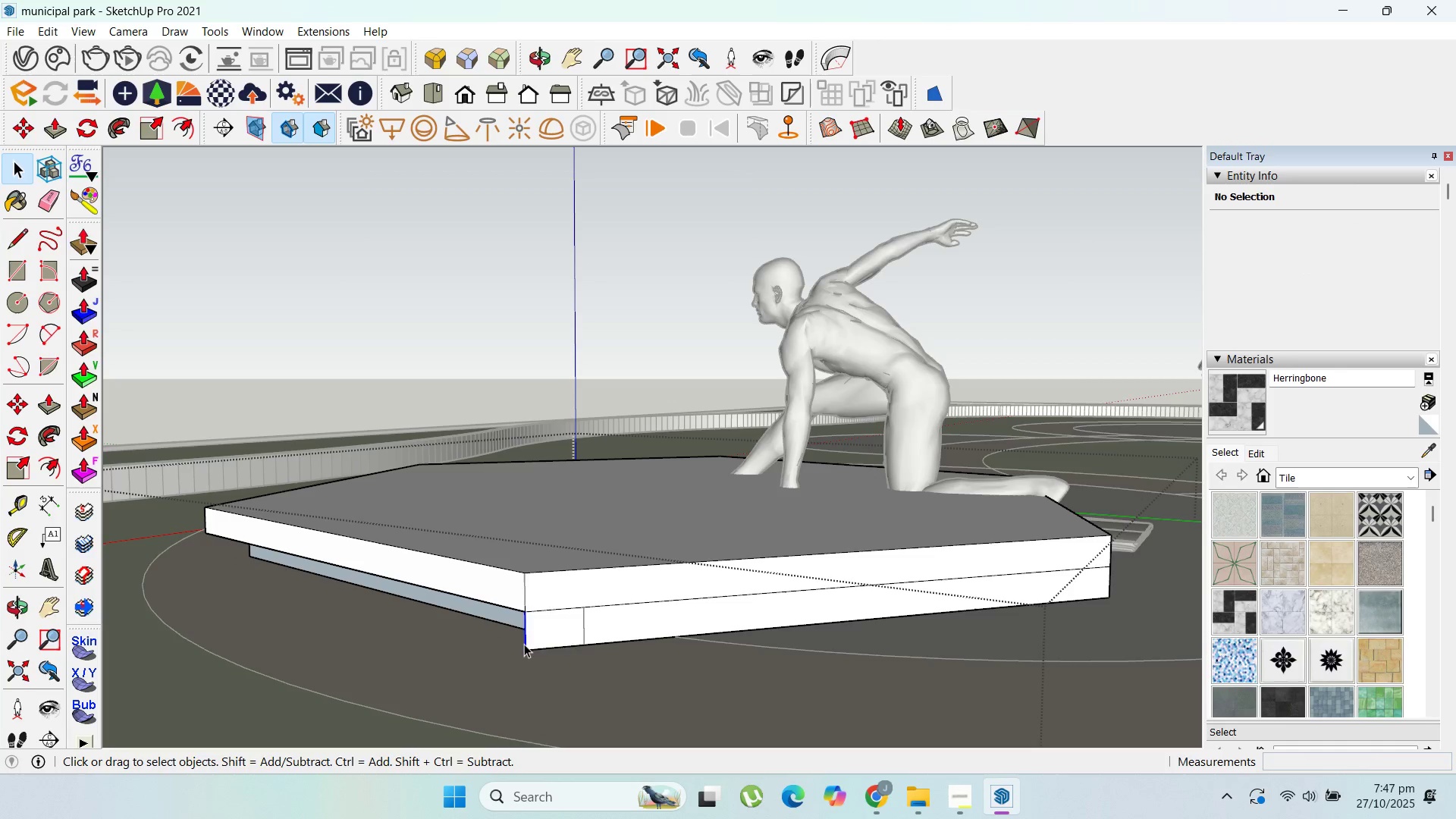 
key(Delete)
 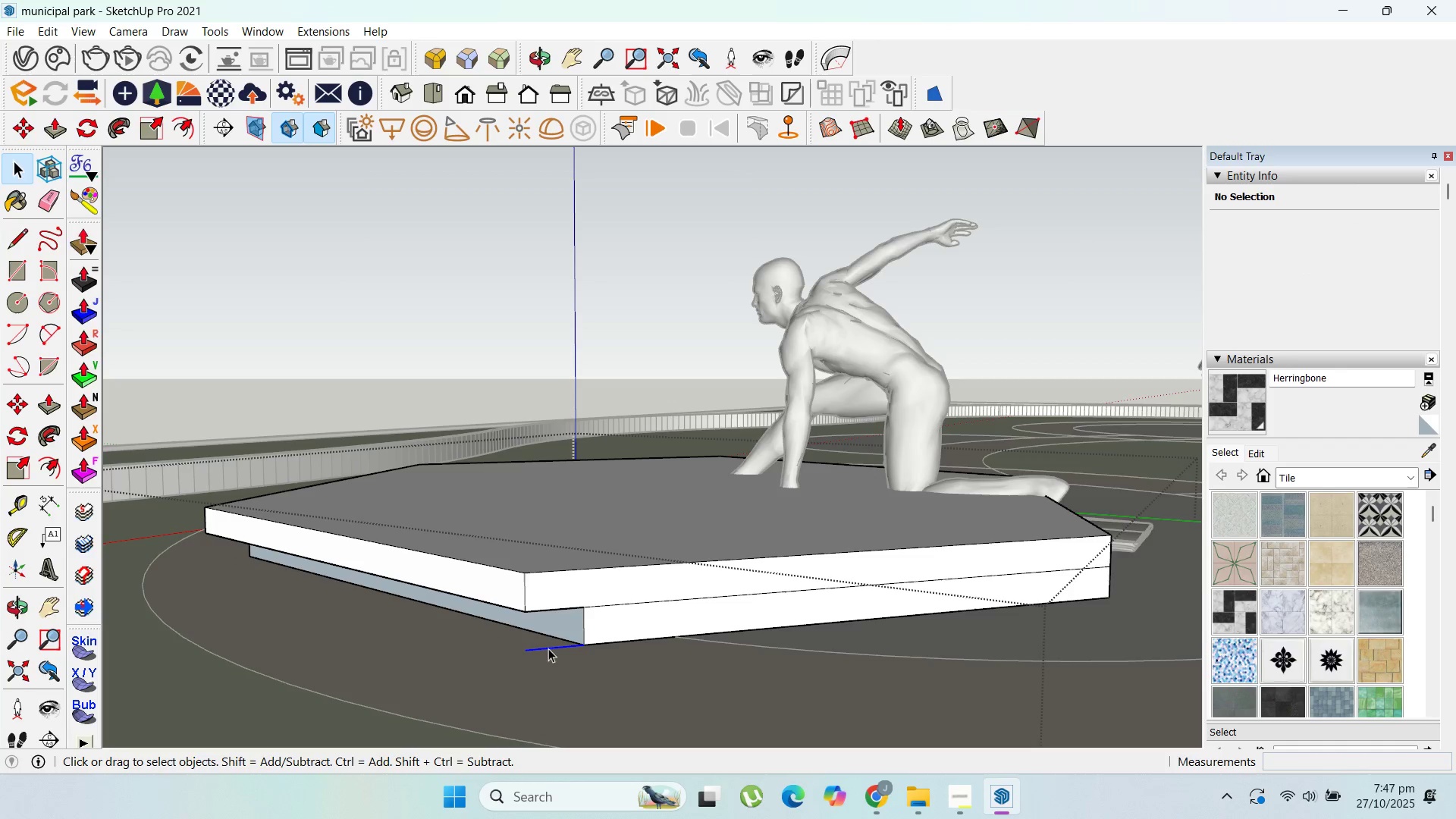 
key(Delete)
 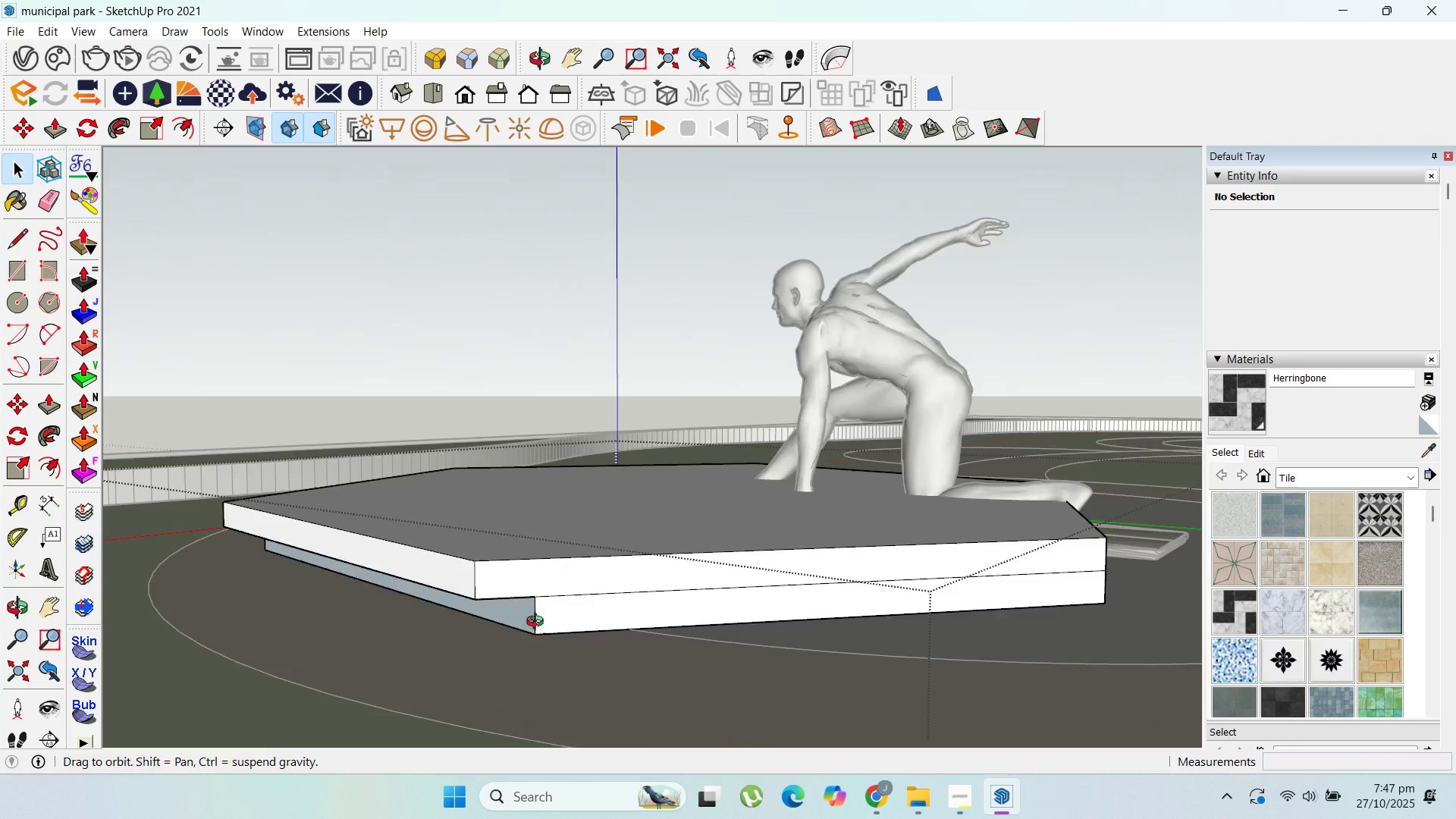 
scroll: coordinate [475, 601], scroll_direction: down, amount: 5.0
 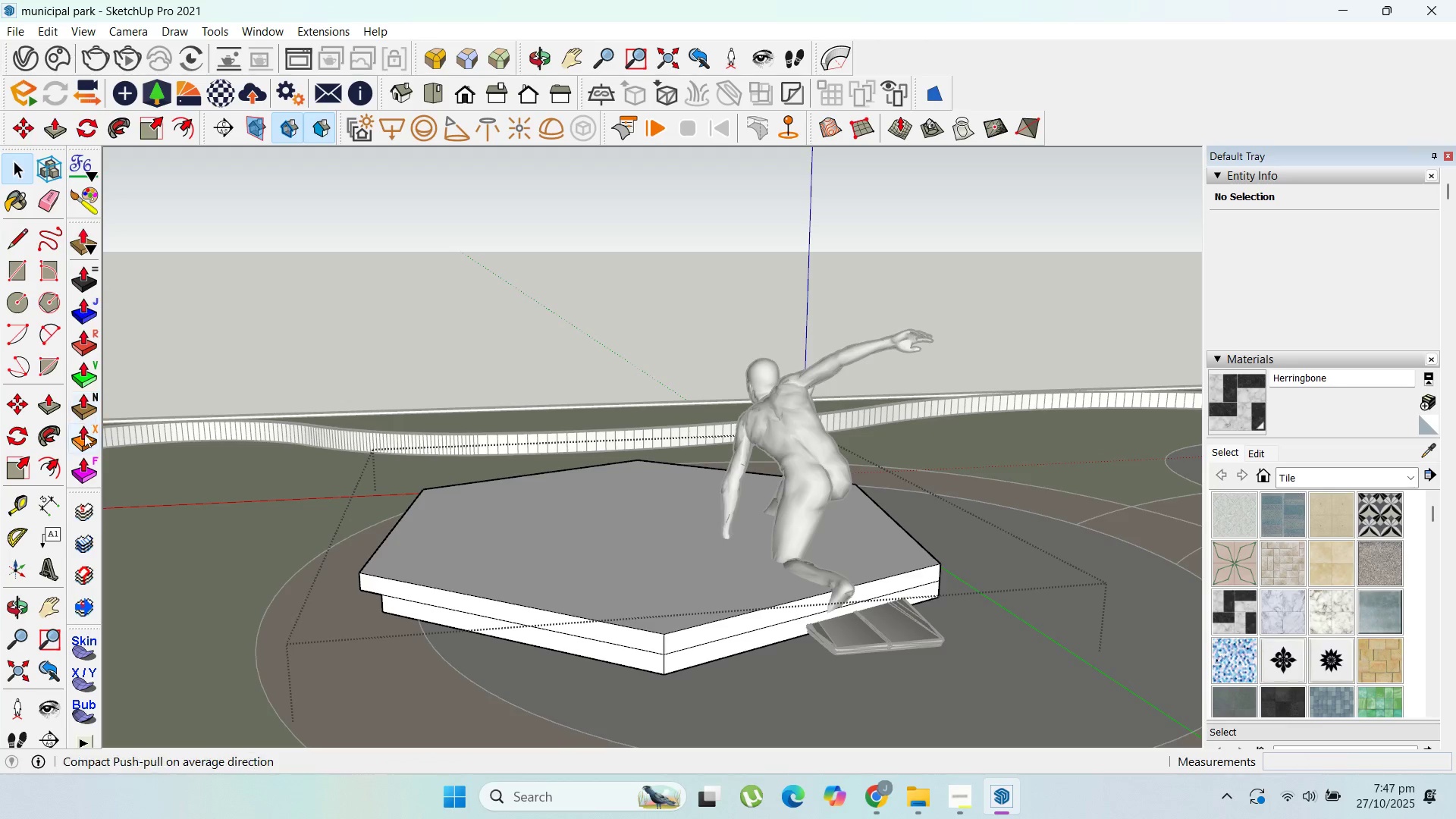 
scroll: coordinate [629, 664], scroll_direction: up, amount: 8.0
 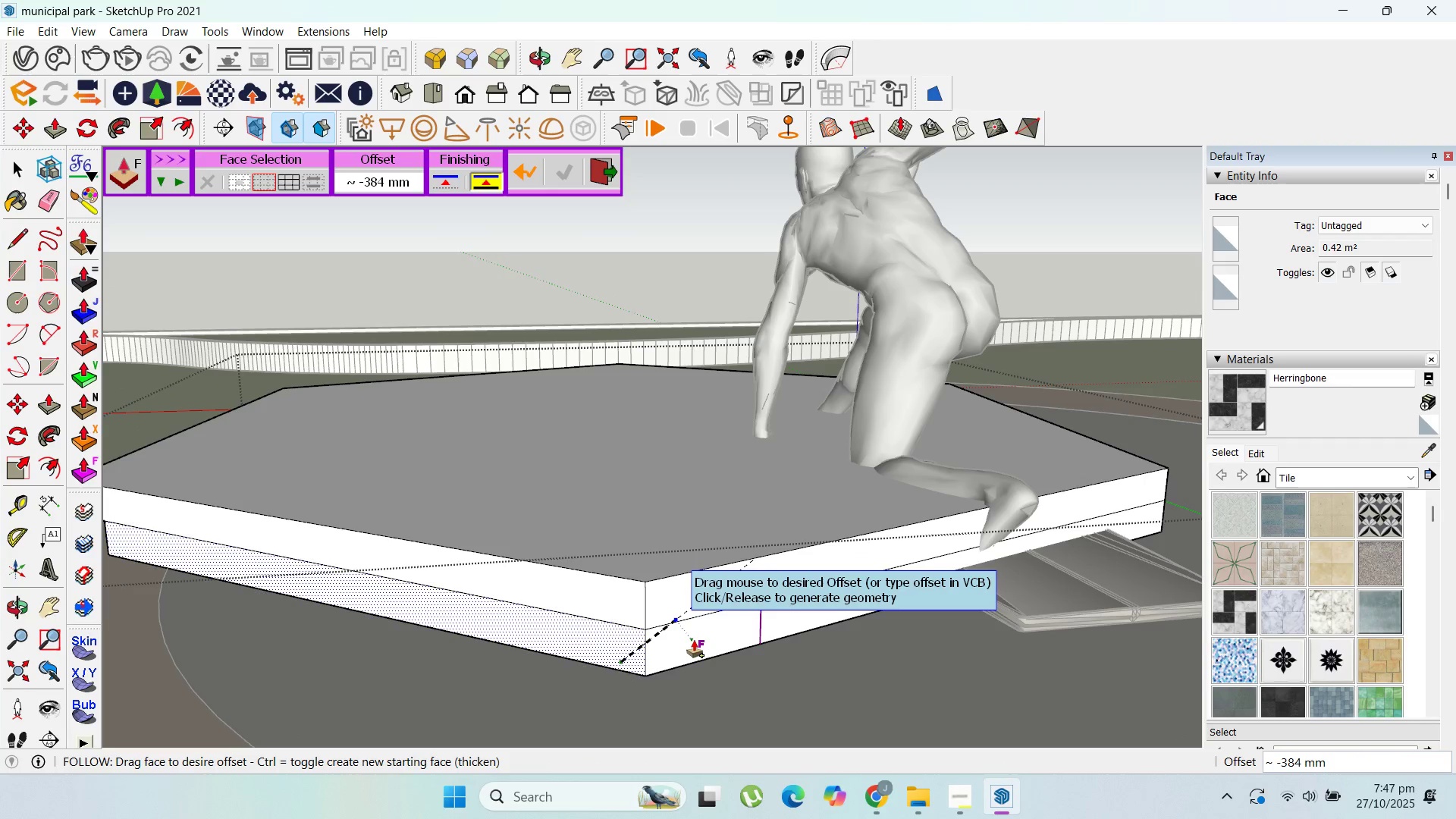 
type(200)
 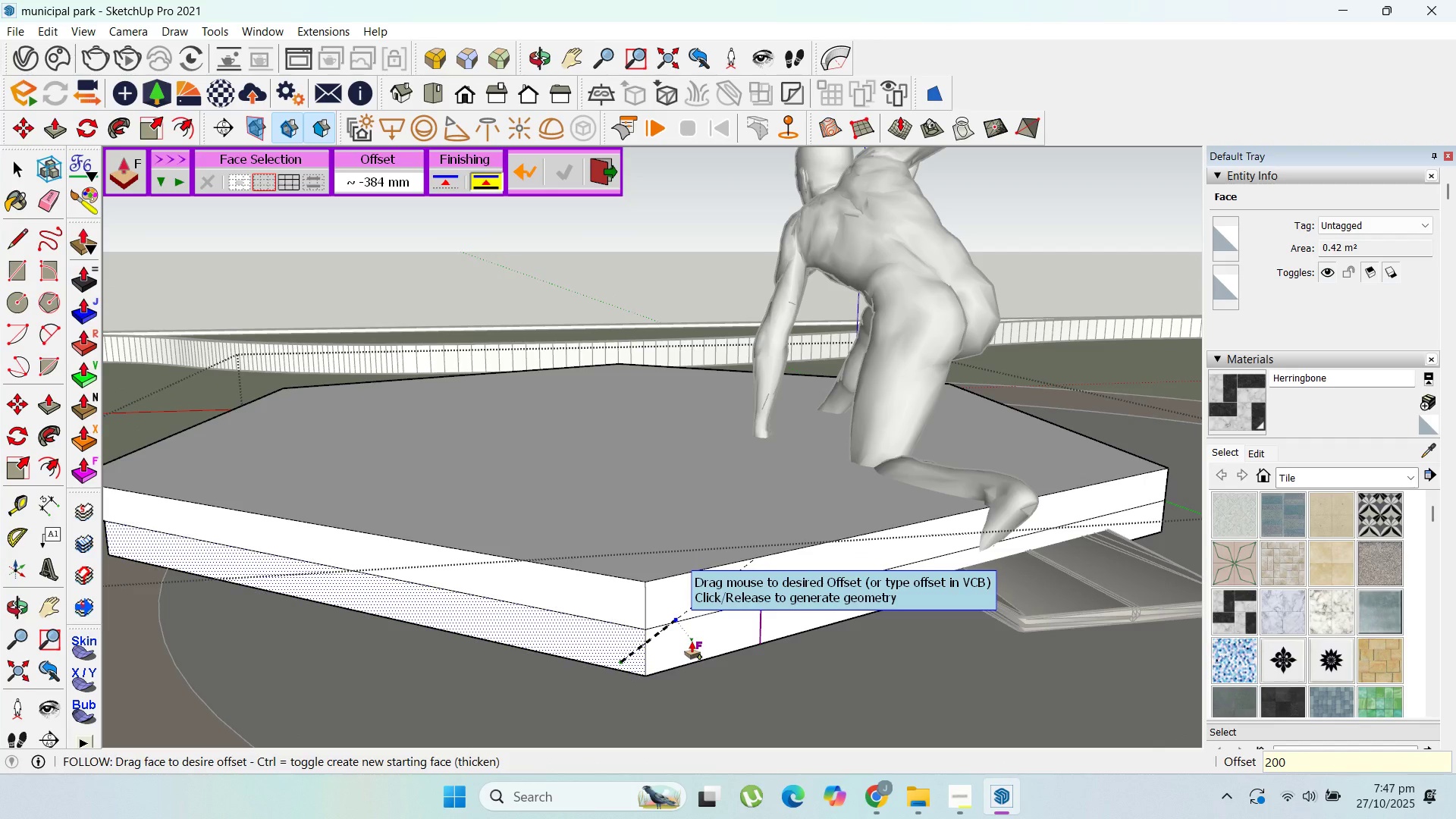 
key(Enter)
 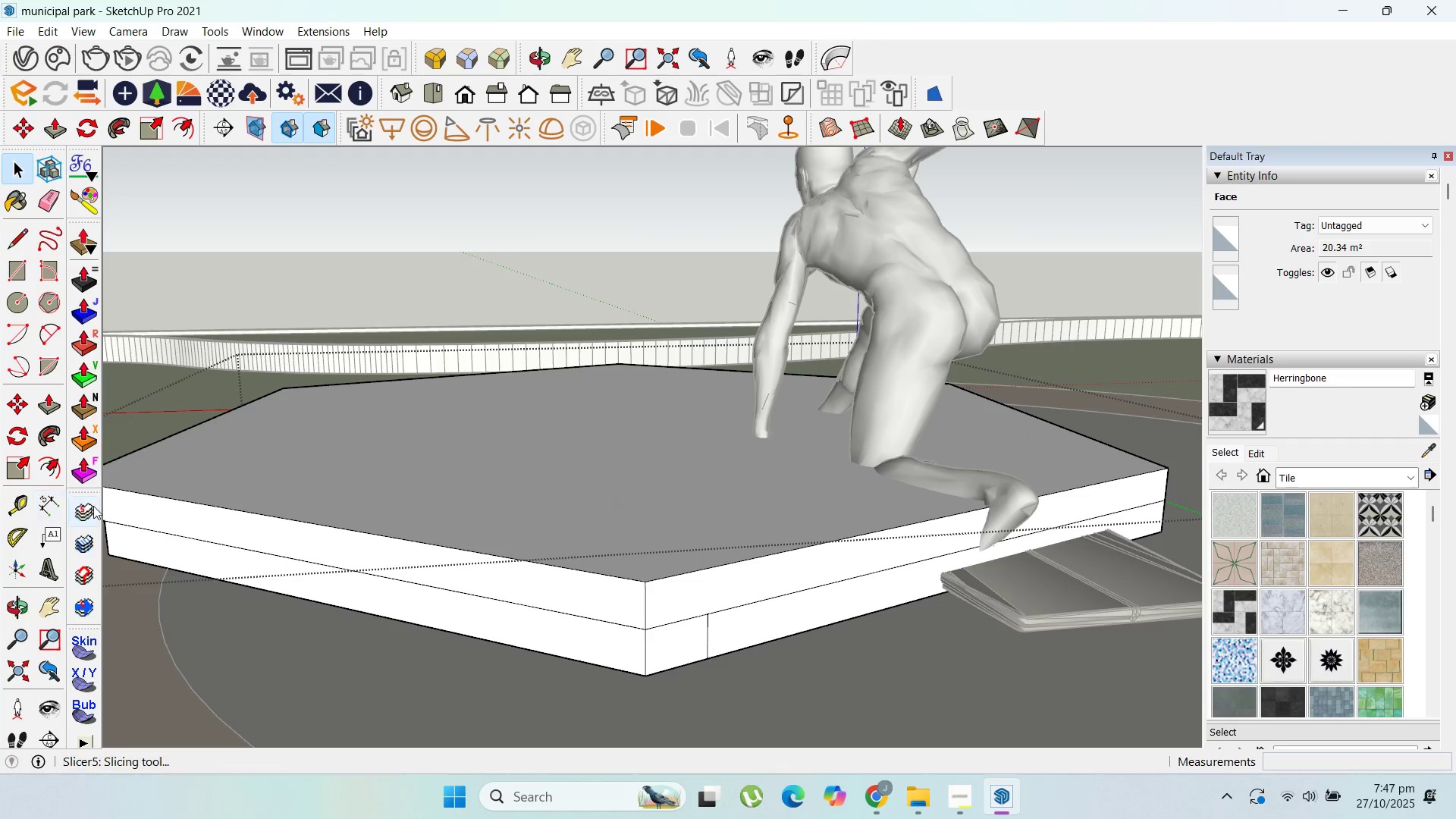 
left_click([109, 535])
 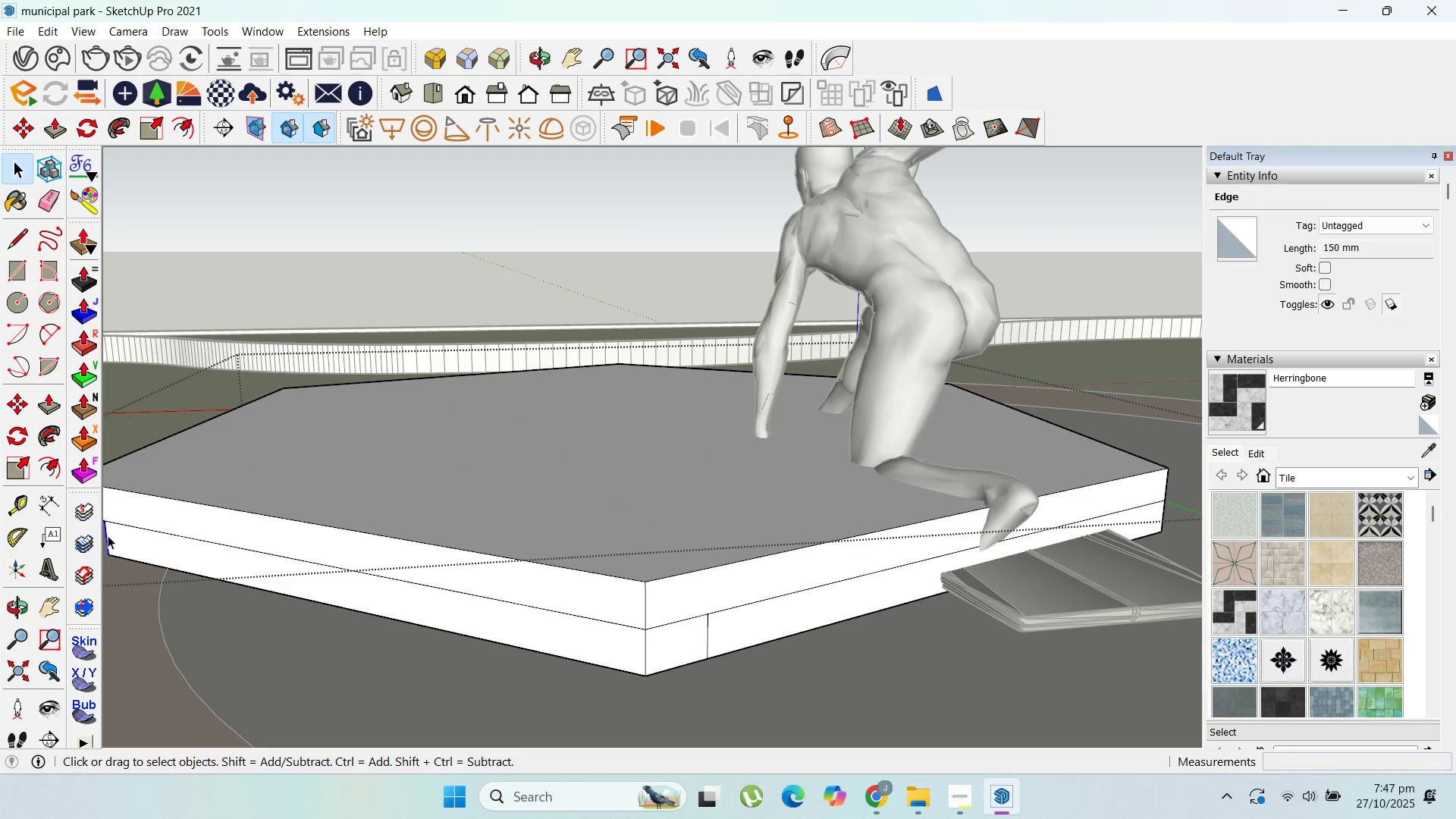 
key(Delete)
 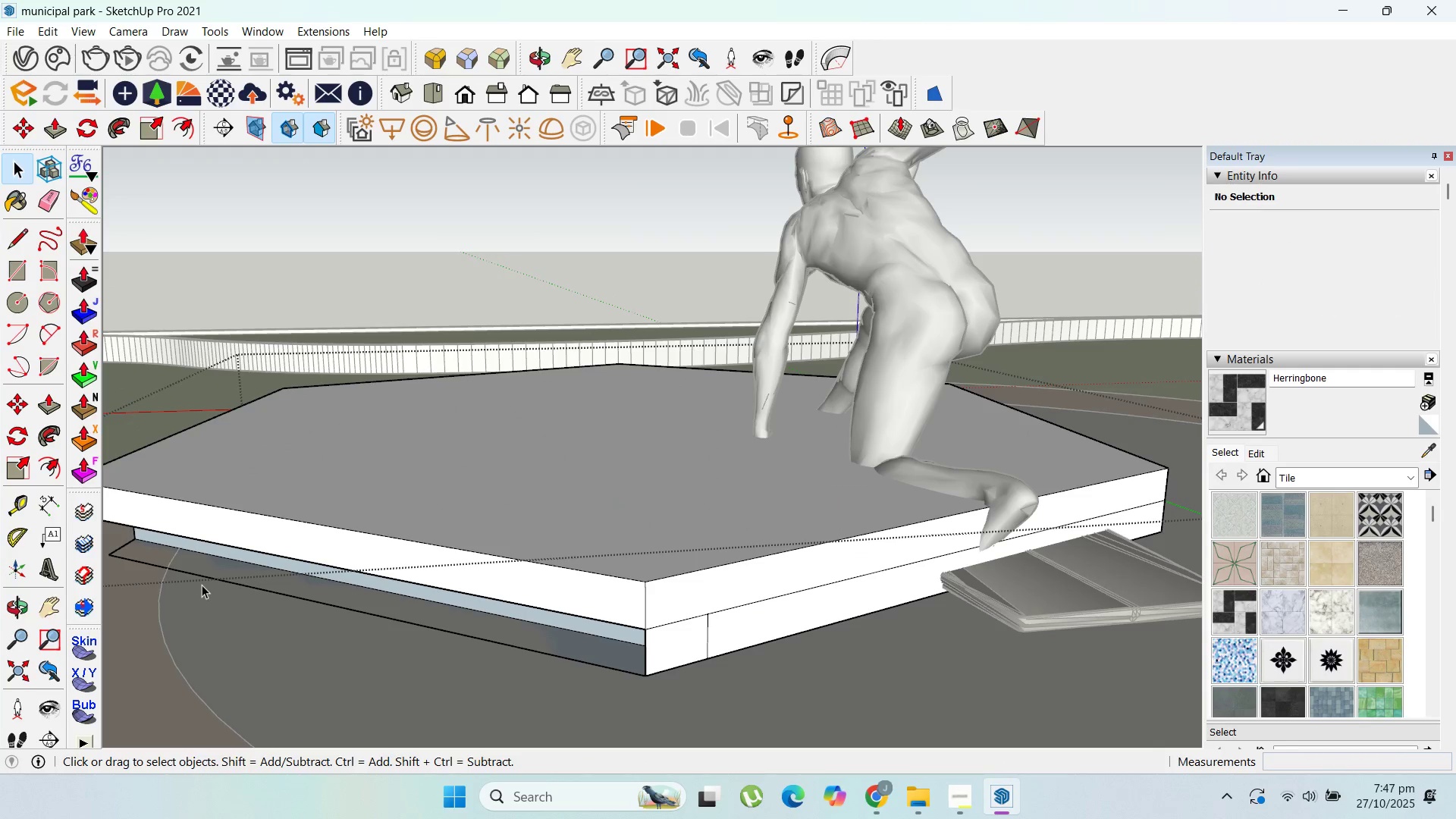 
left_click([204, 582])
 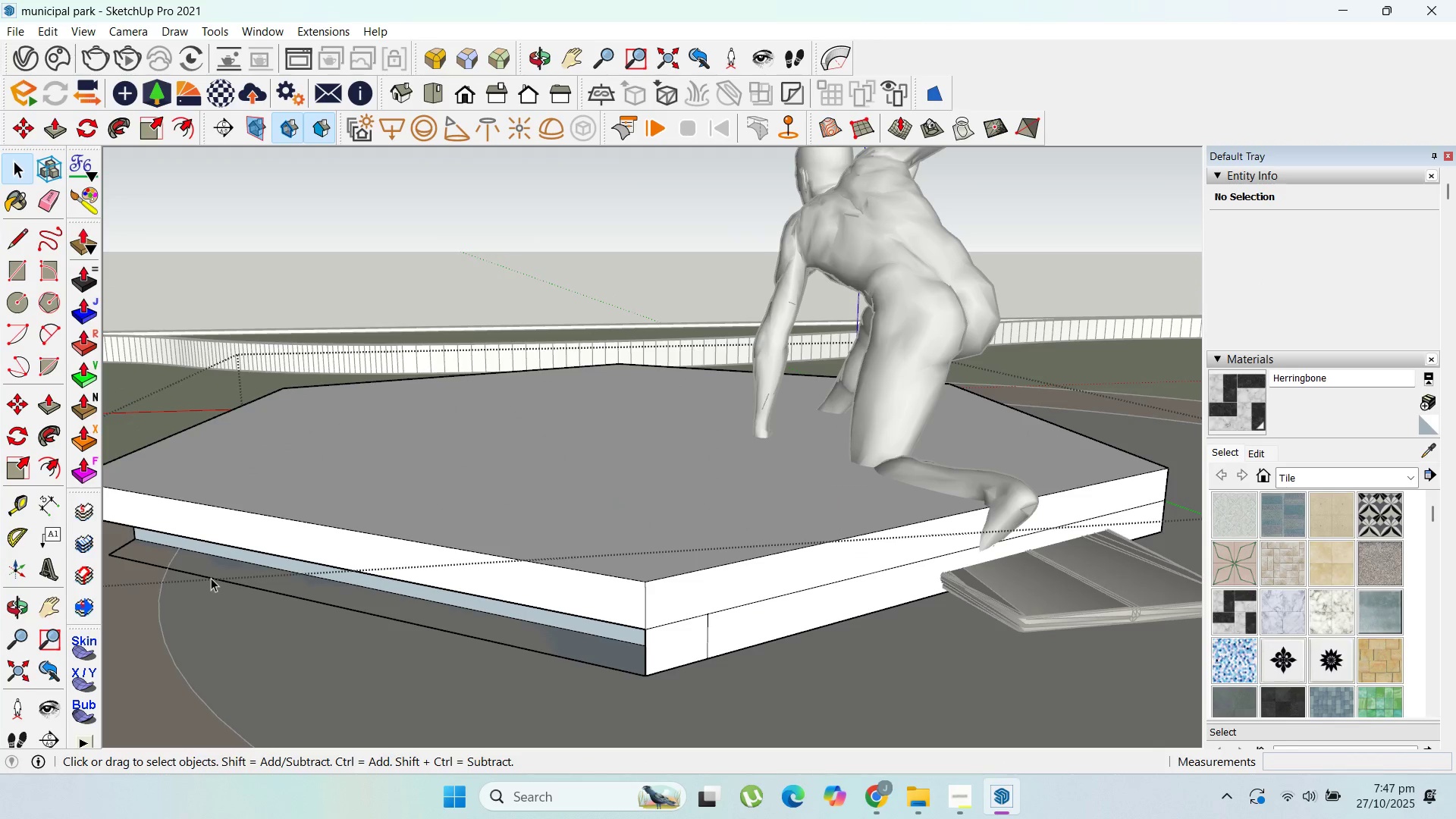 
left_click([211, 578])
 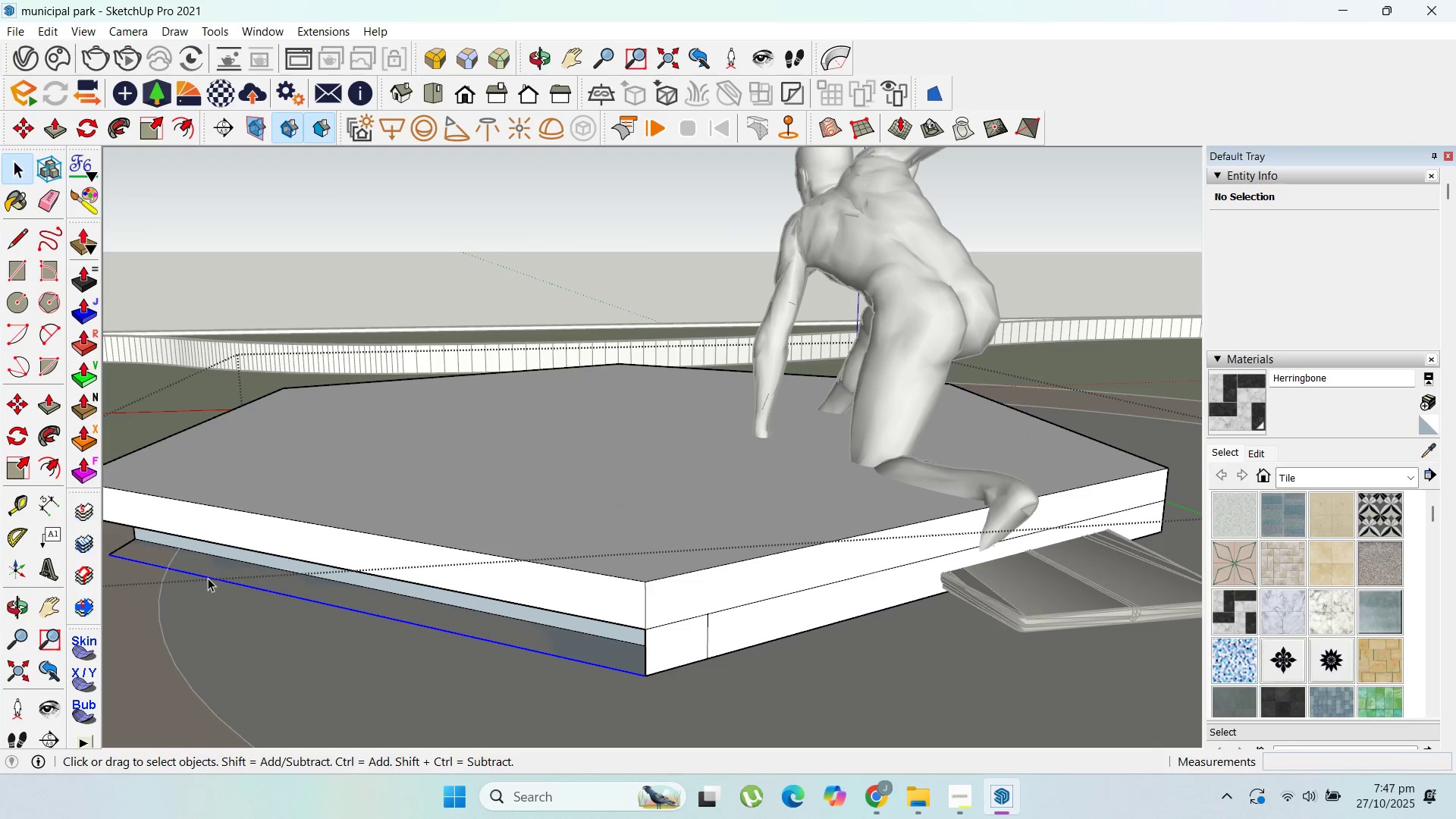 
key(Delete)
 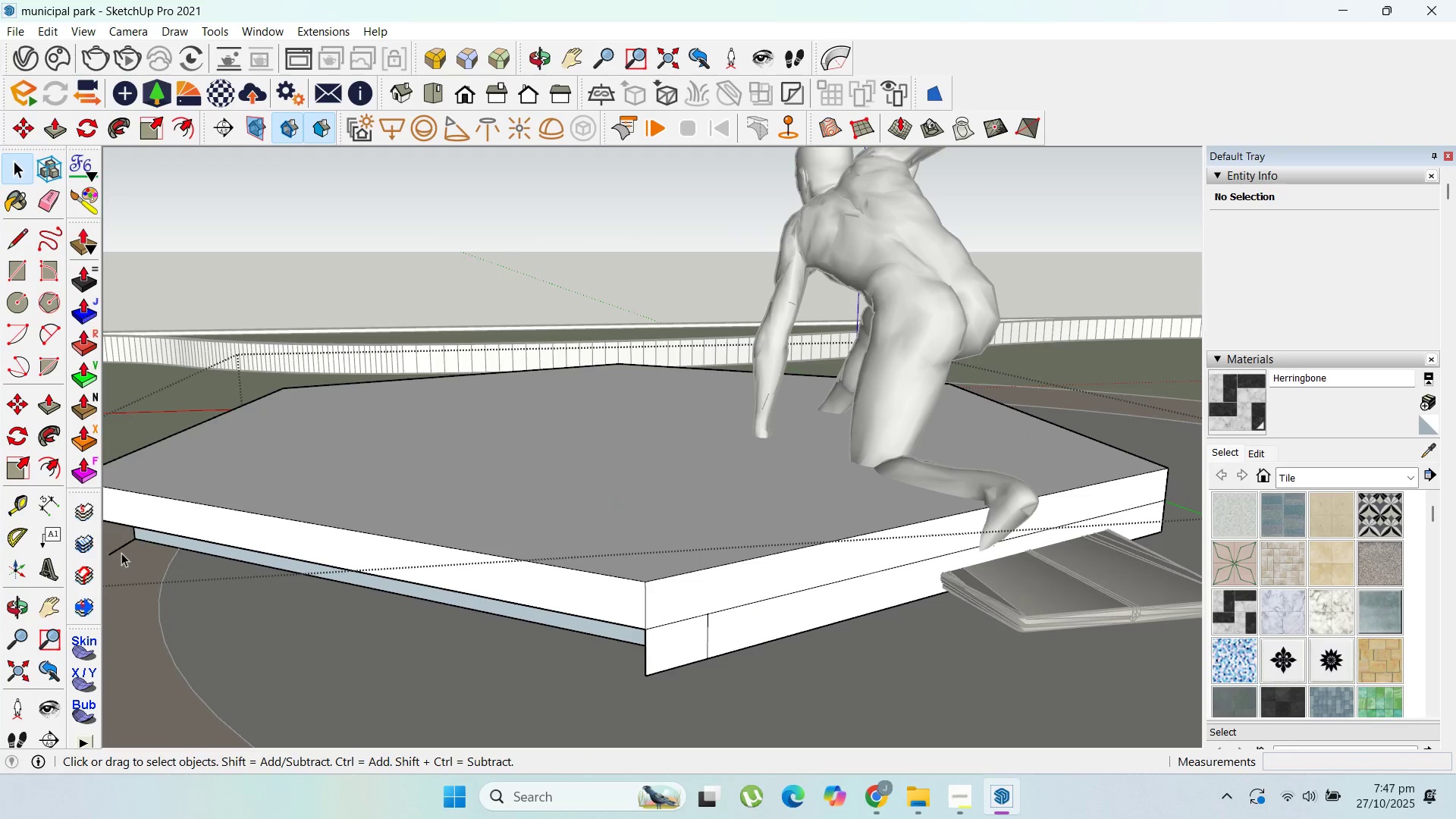 
left_click([120, 552])
 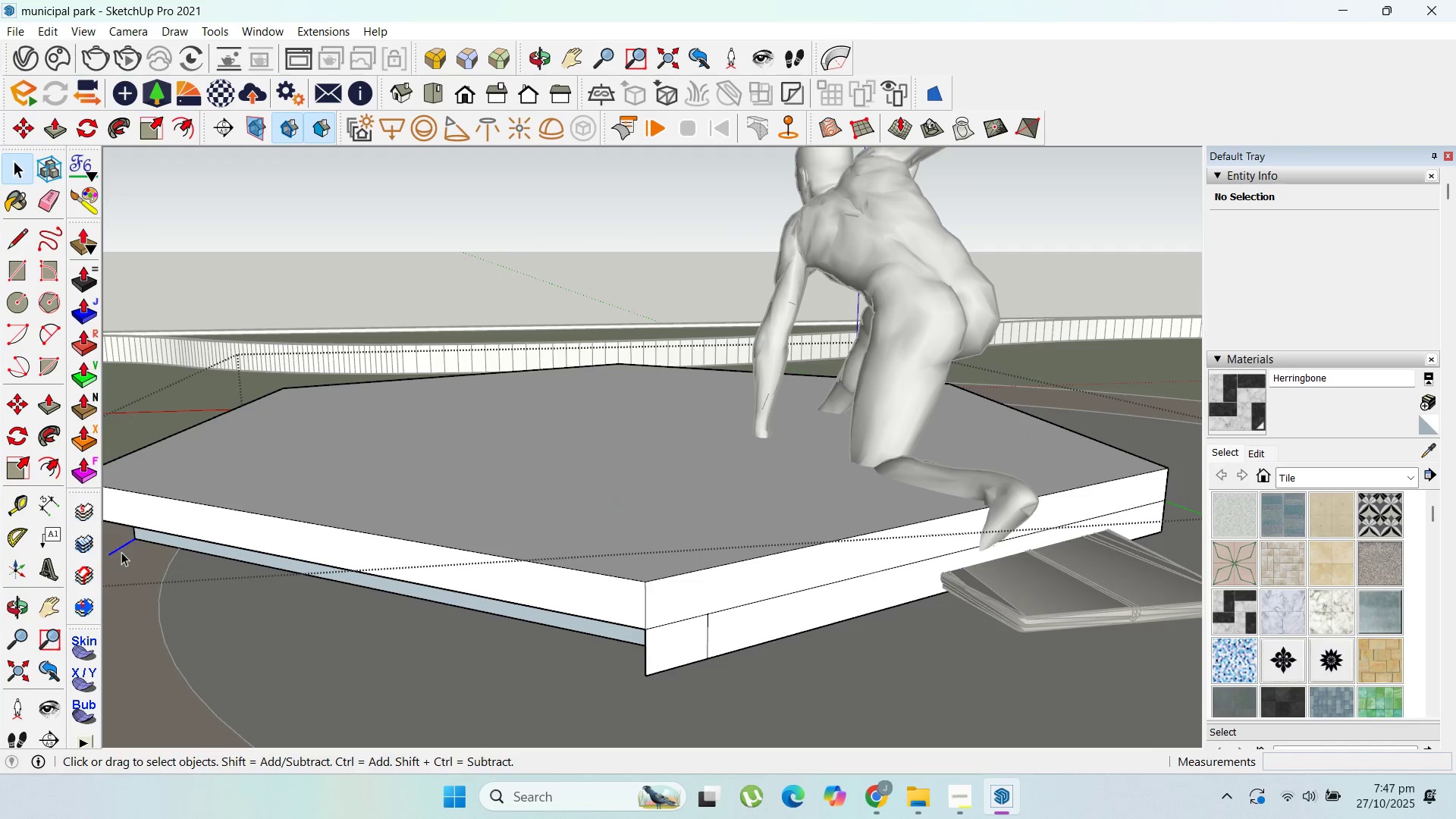 
key(Delete)
 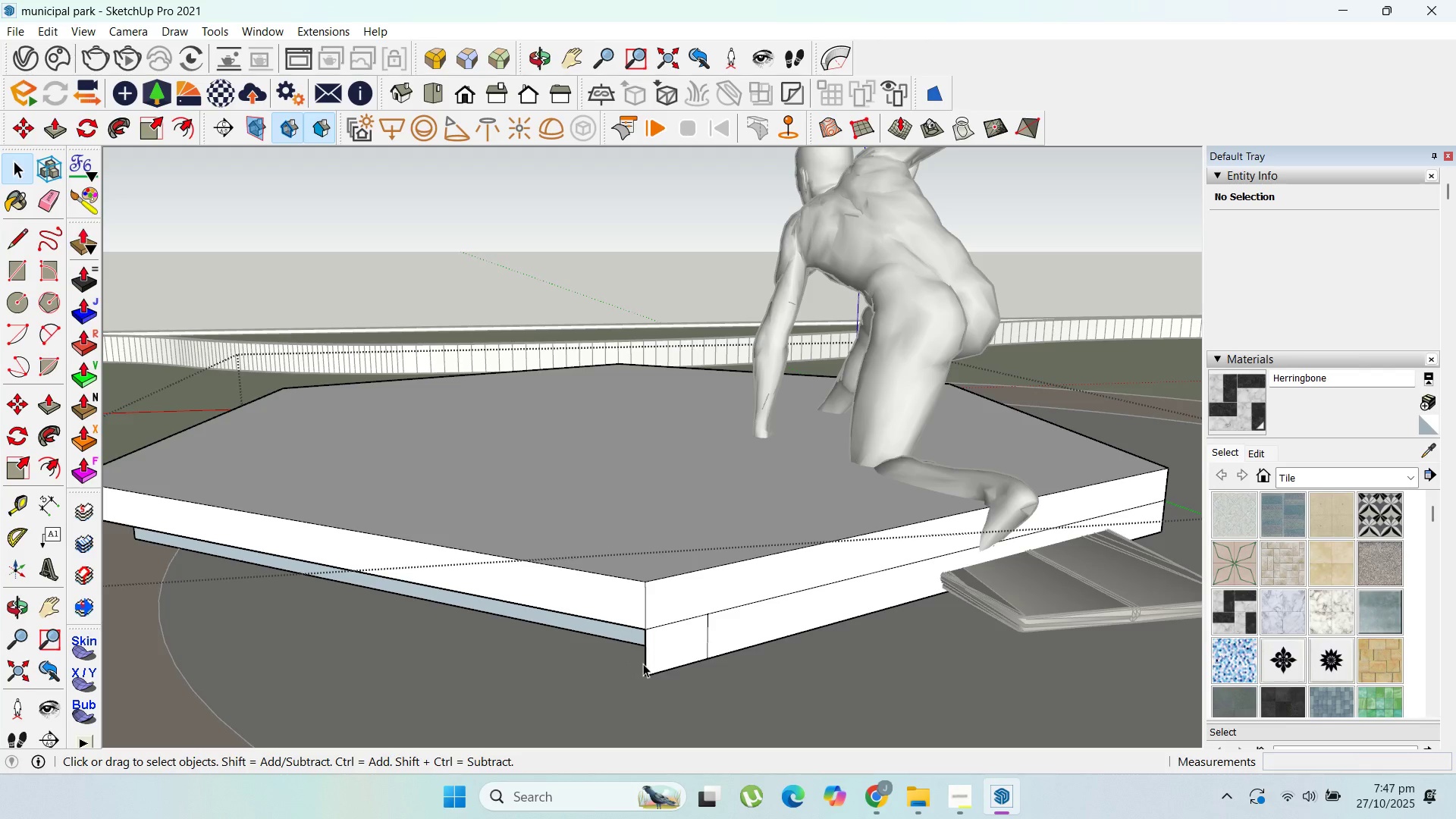 
left_click([644, 664])
 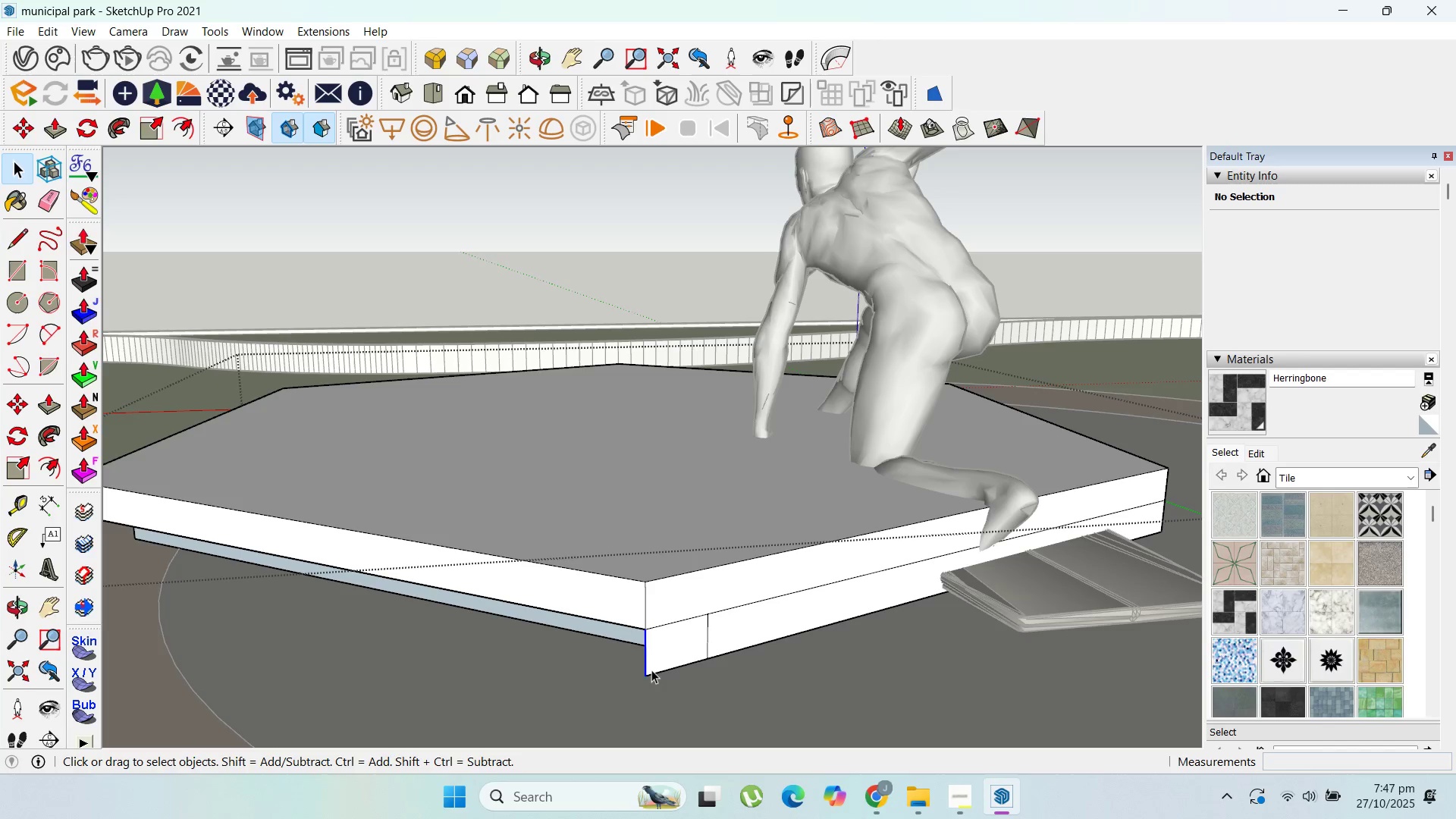 
key(Delete)
 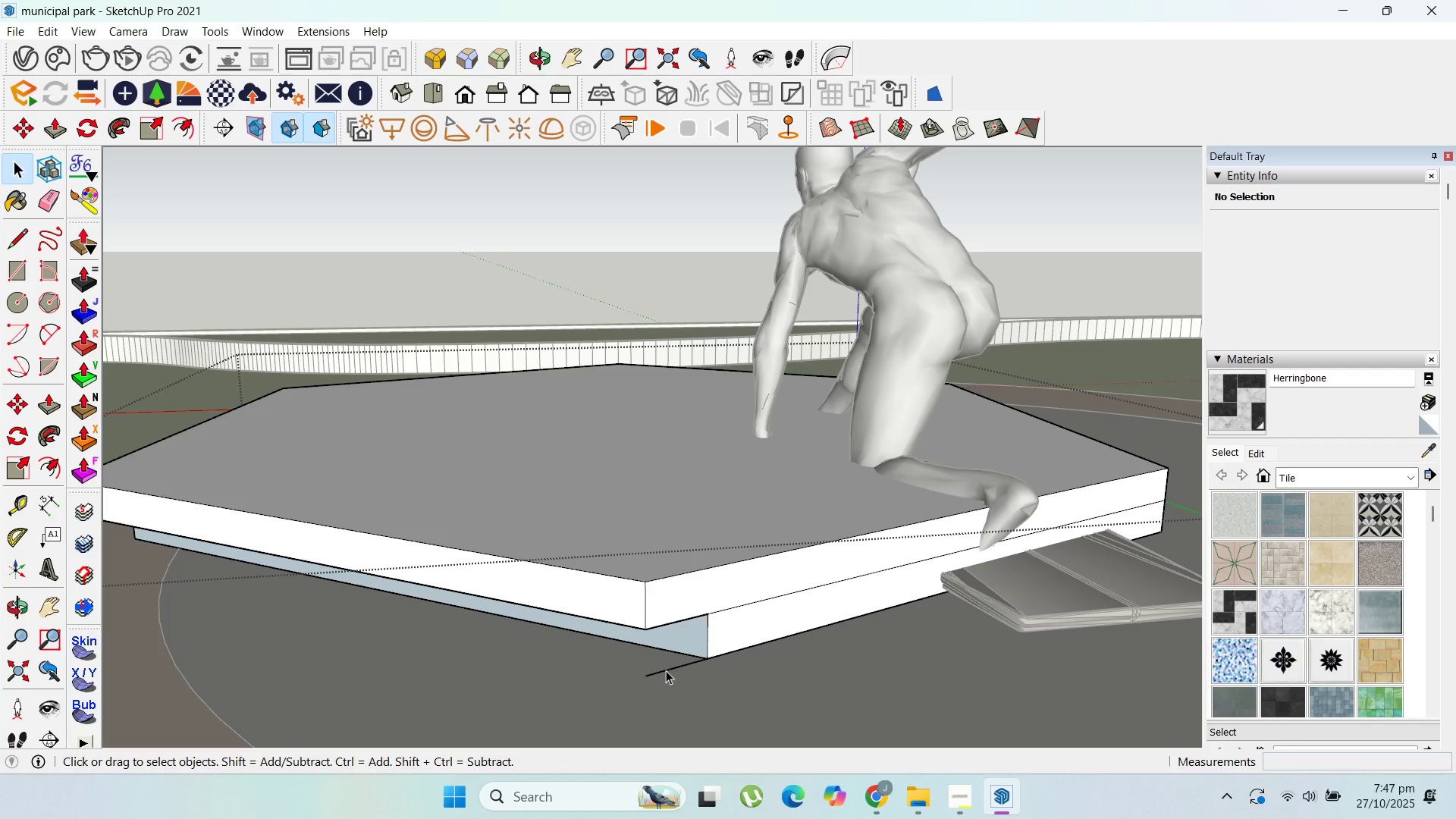 
key(Delete)
 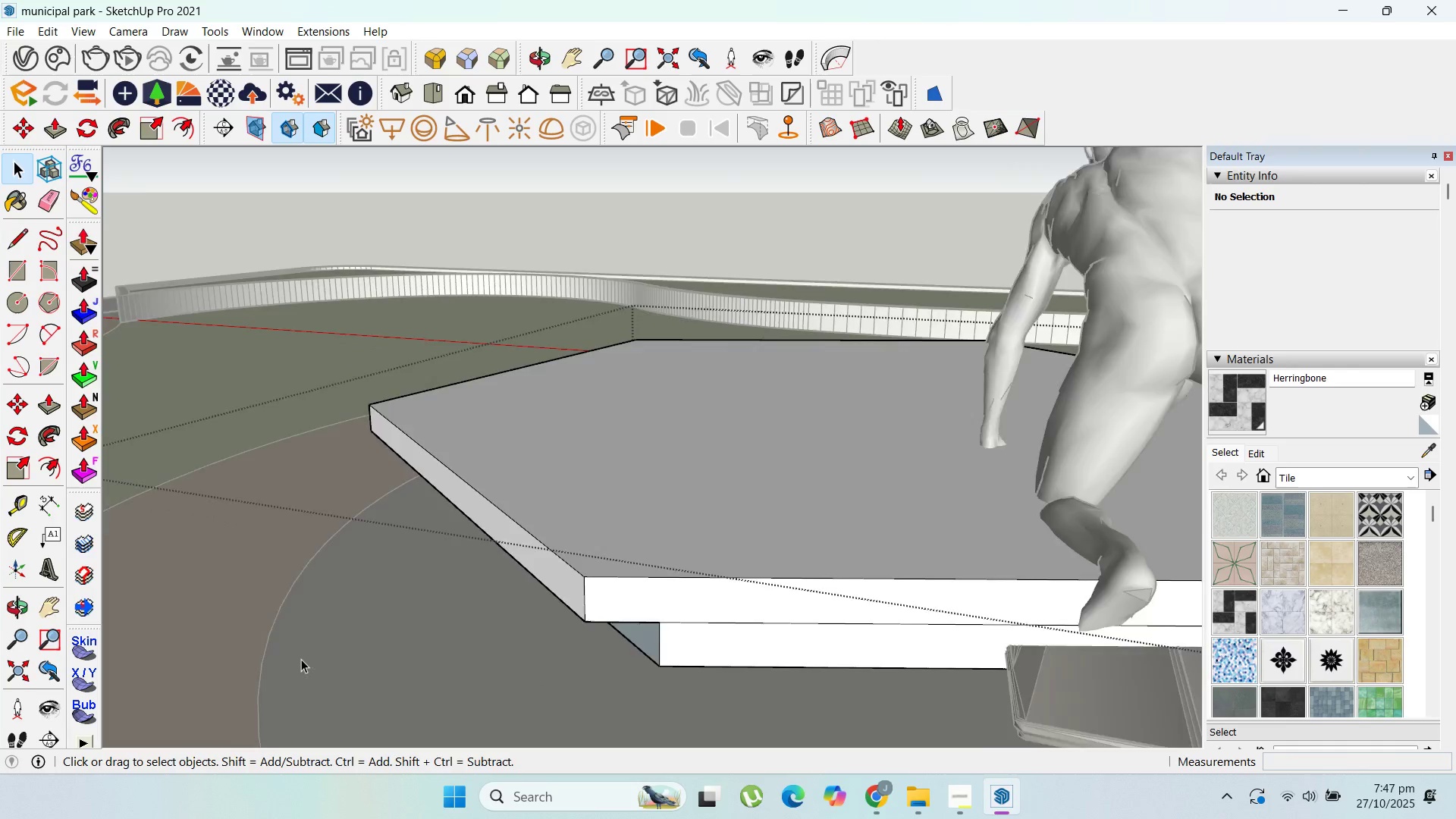 
scroll: coordinate [797, 610], scroll_direction: down, amount: 7.0
 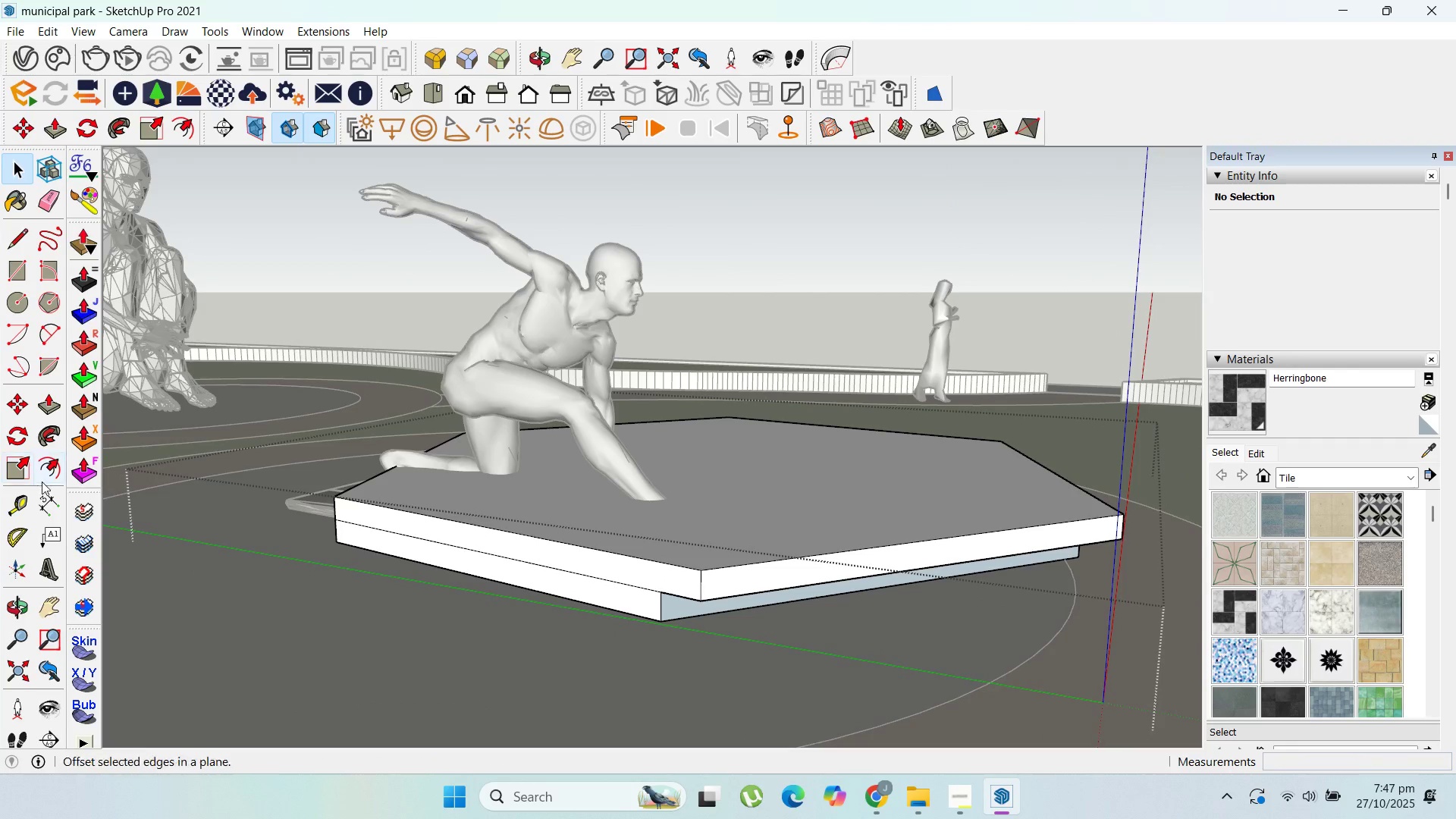 
left_click([86, 473])
 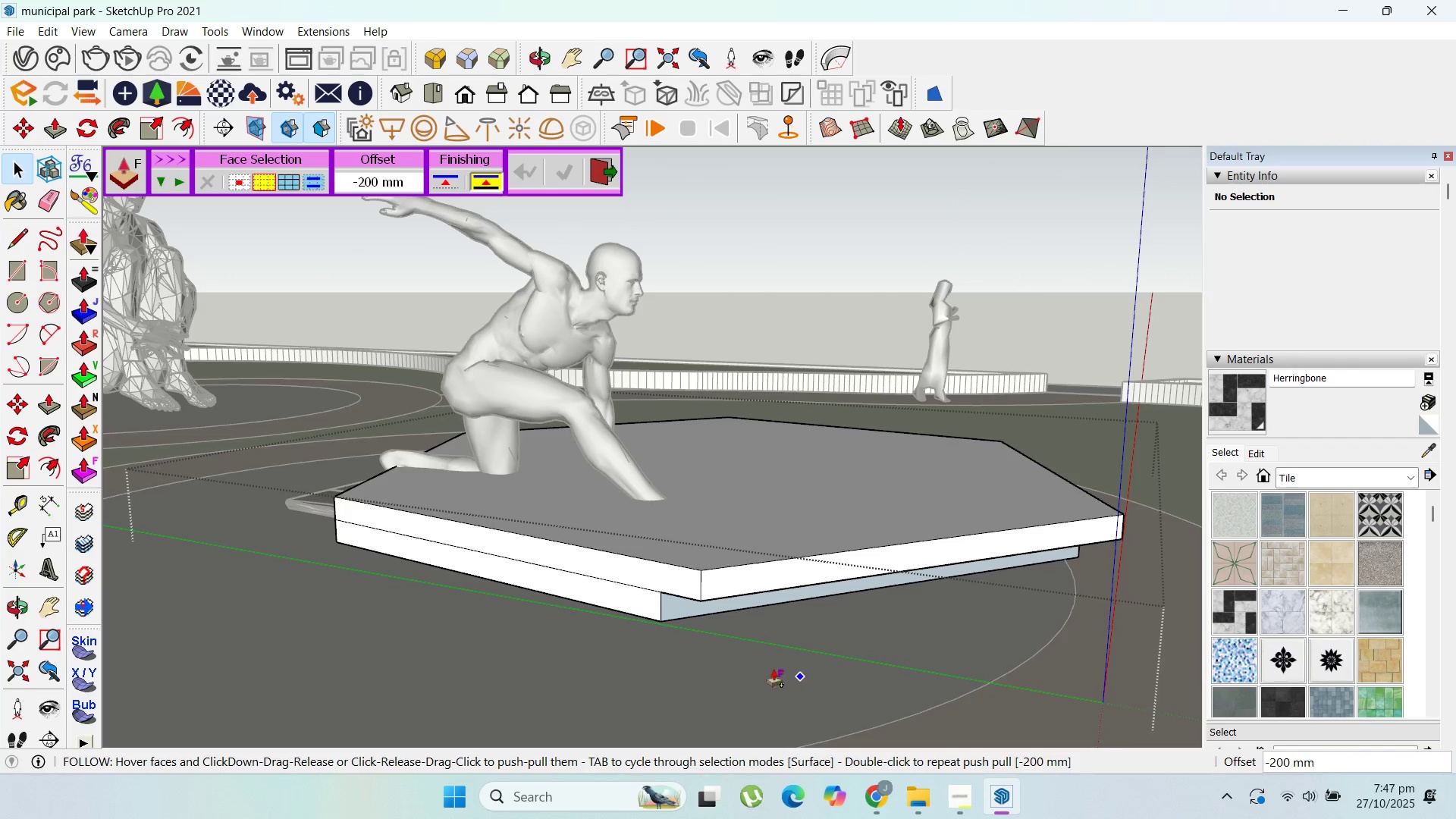 
scroll: coordinate [645, 619], scroll_direction: up, amount: 3.0
 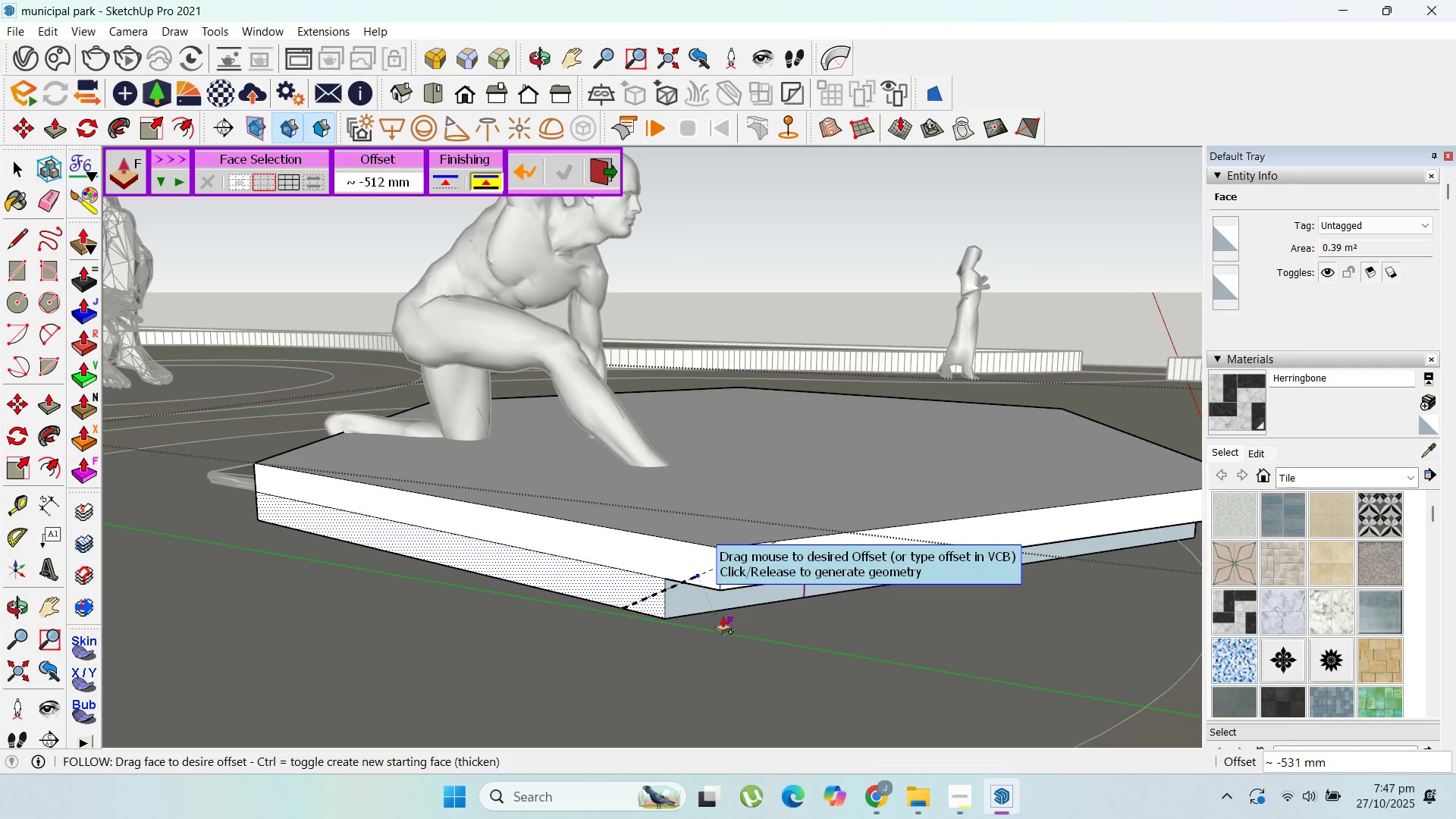 
type(200)
 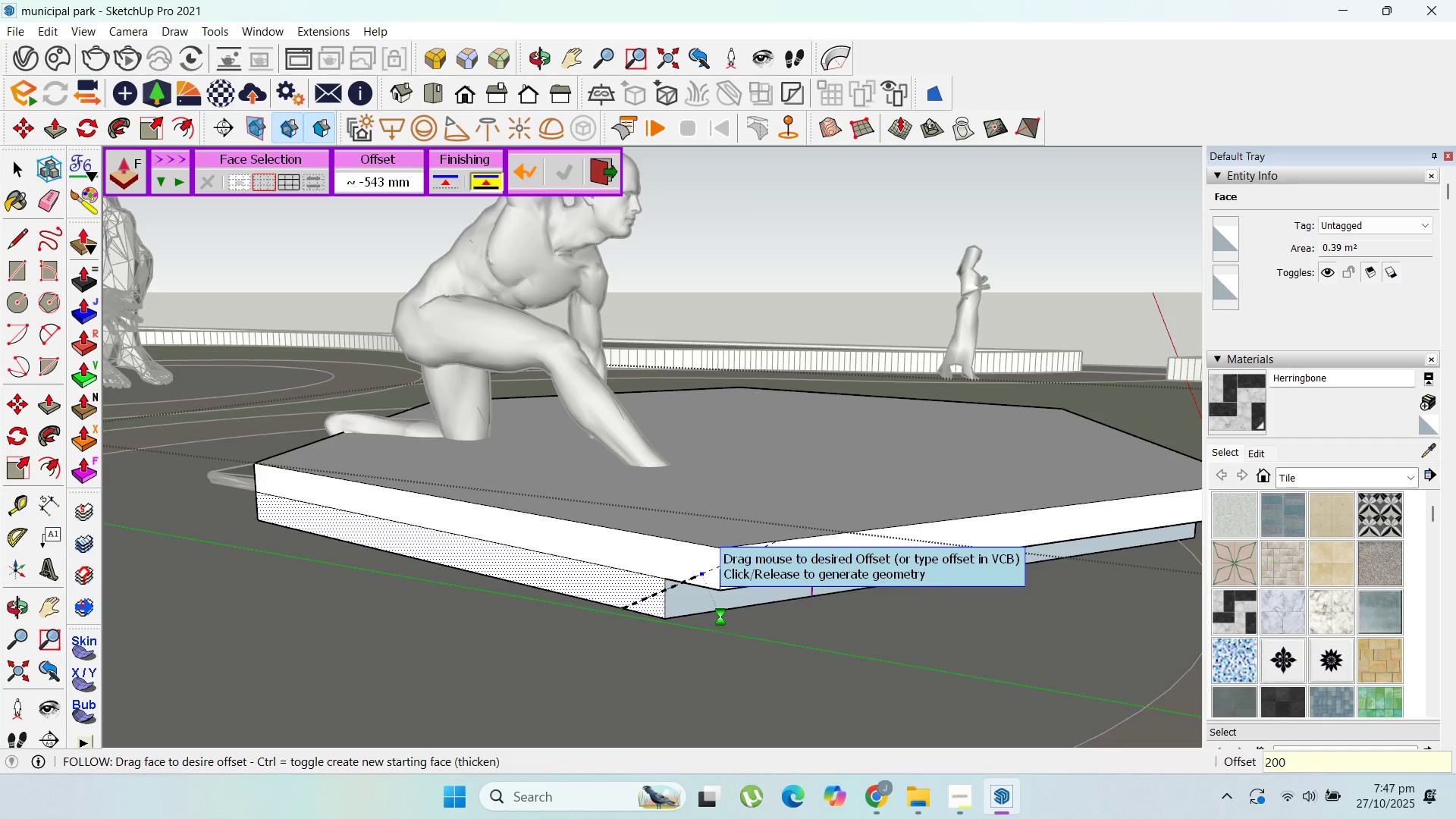 
key(Enter)
 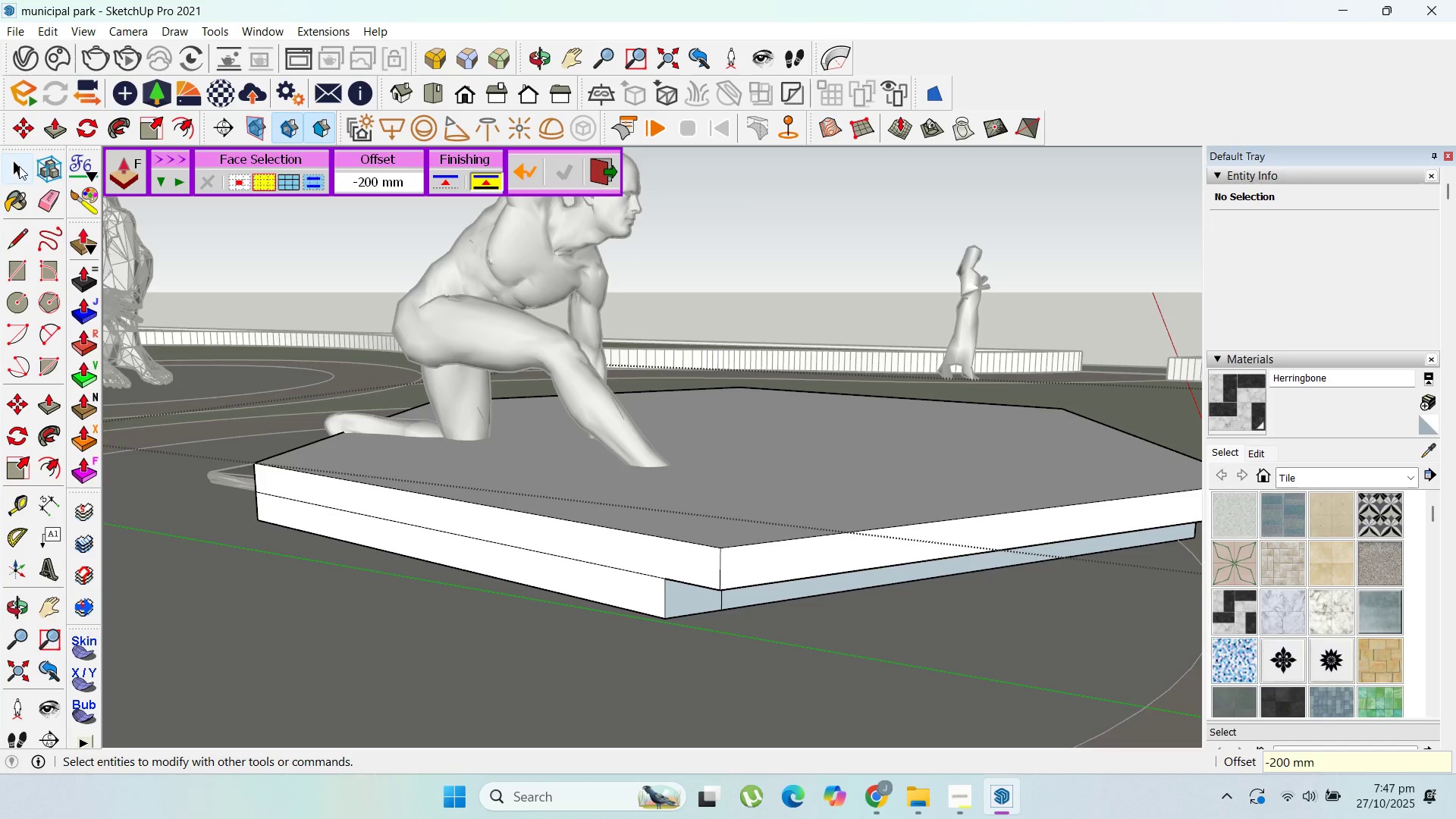 
left_click([17, 175])
 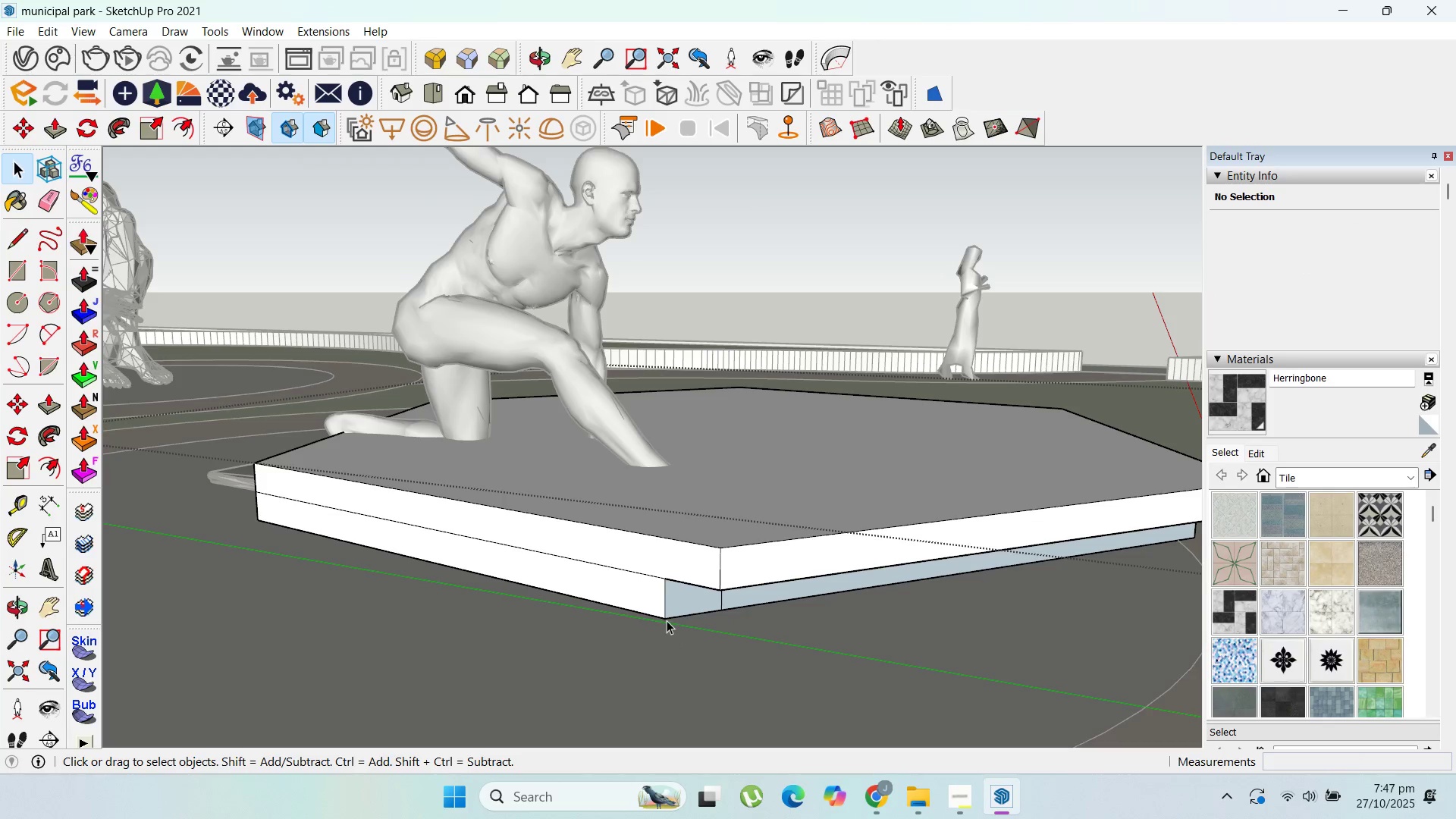 
left_click([666, 617])
 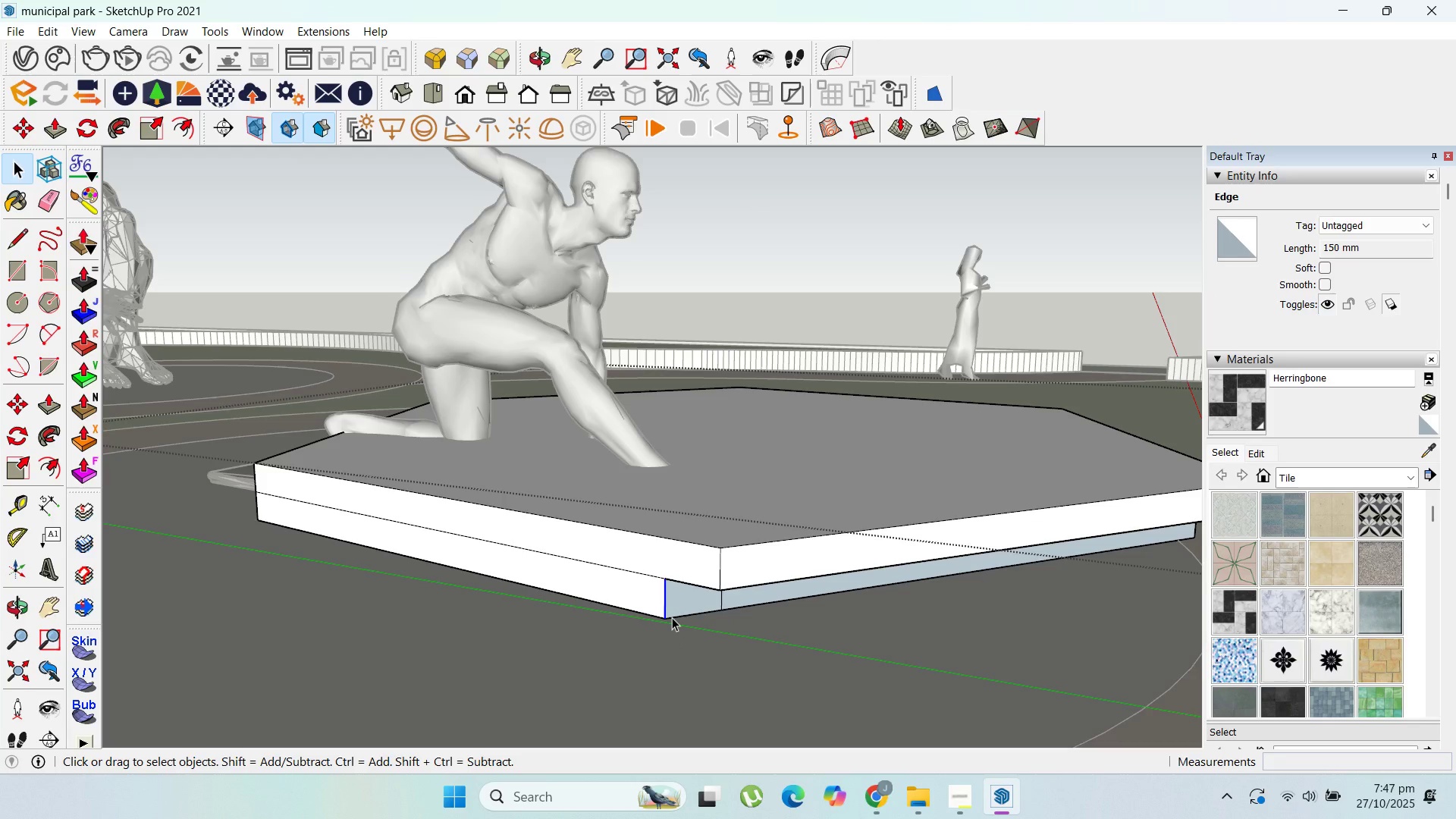 
key(Delete)
 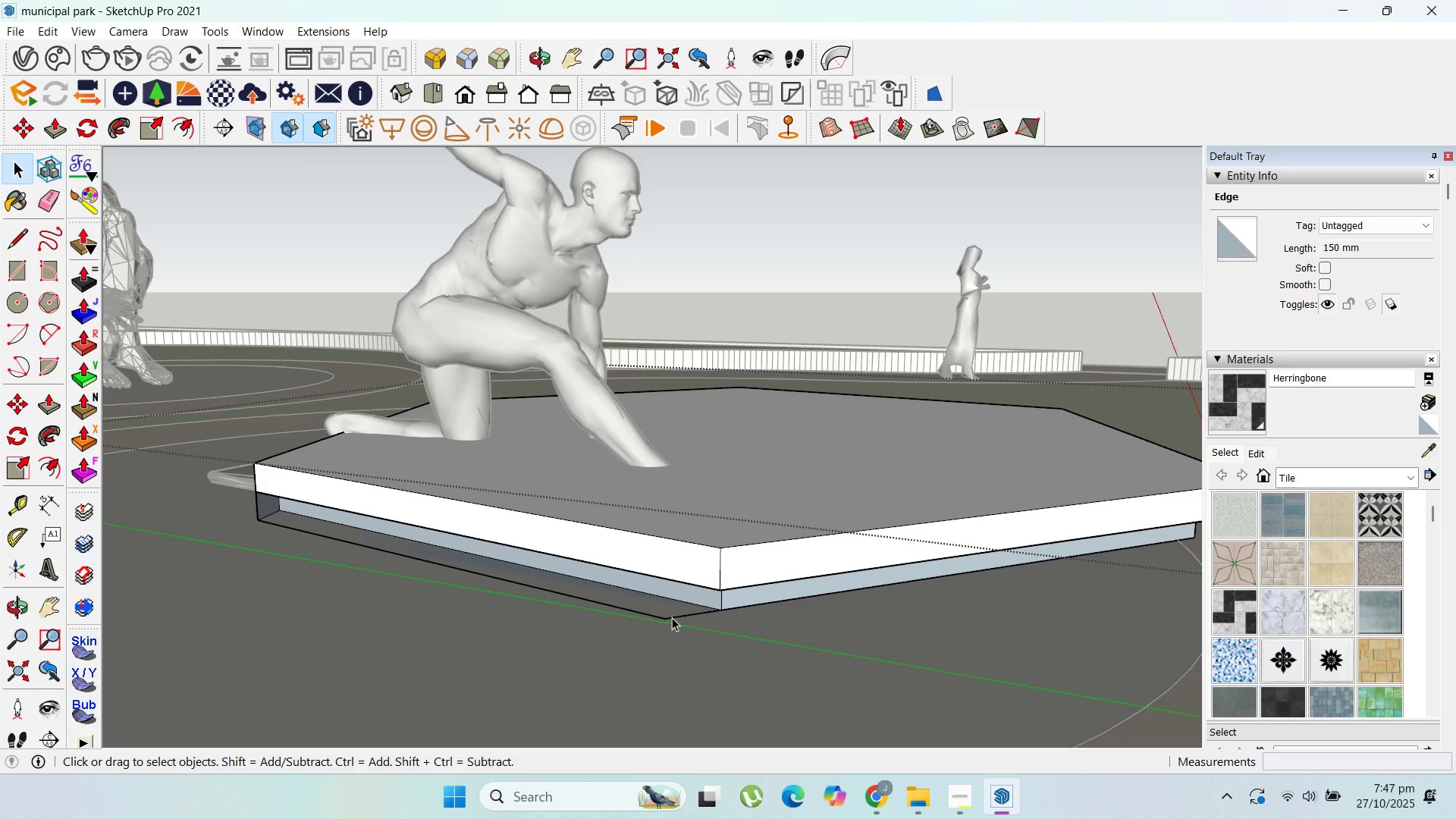 
left_click([672, 617])
 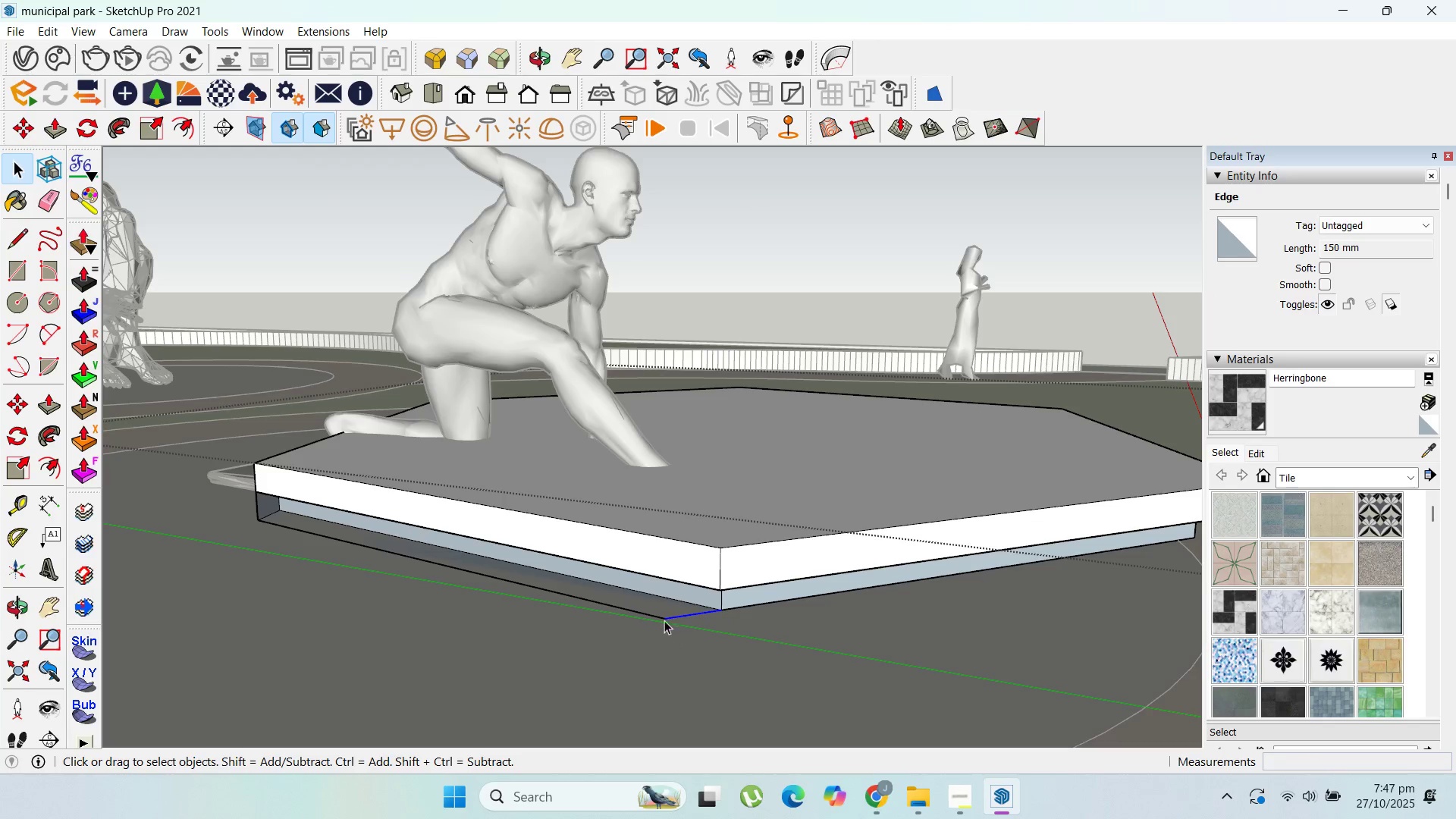 
key(Delete)
 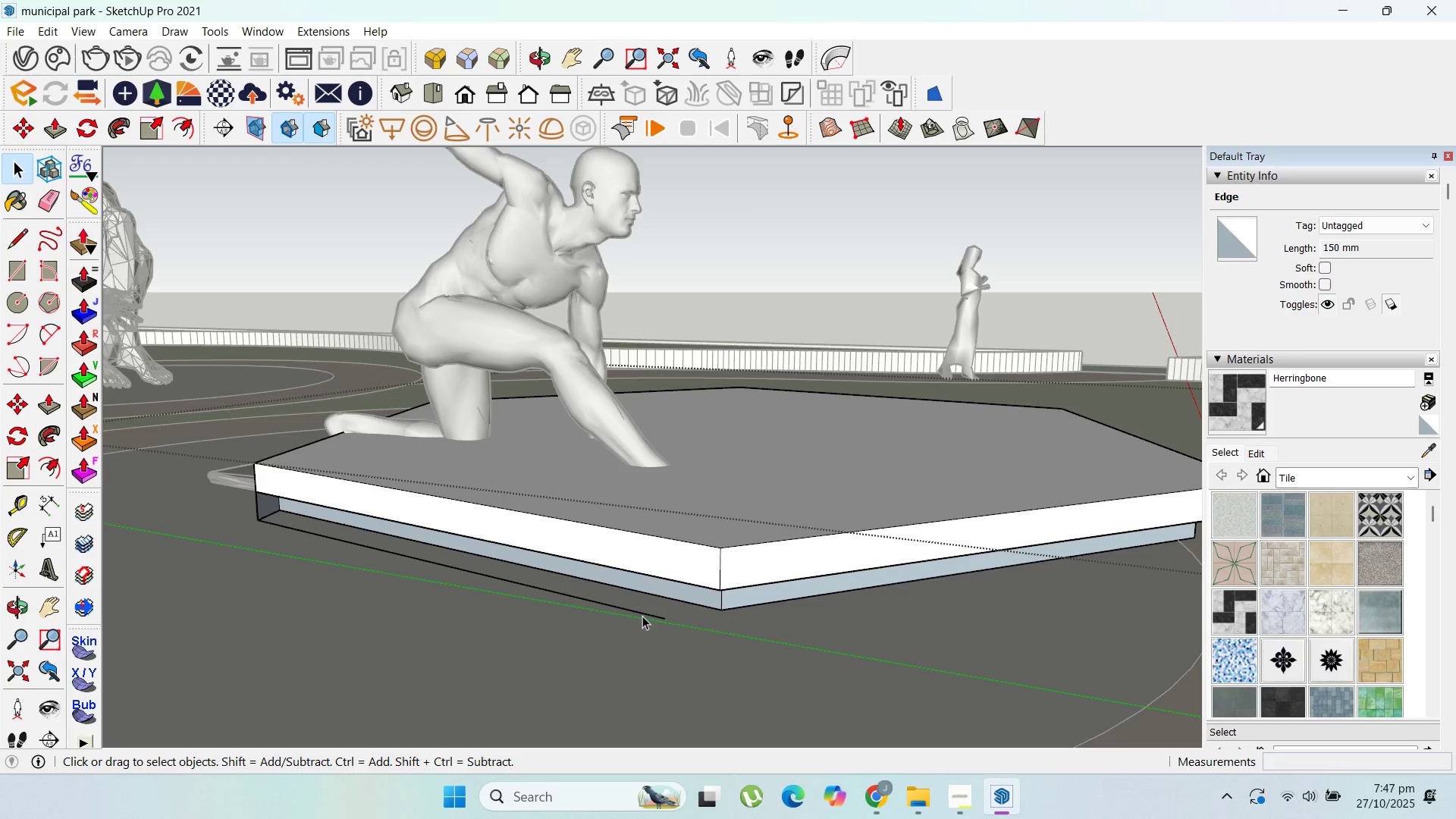 
left_click([642, 616])
 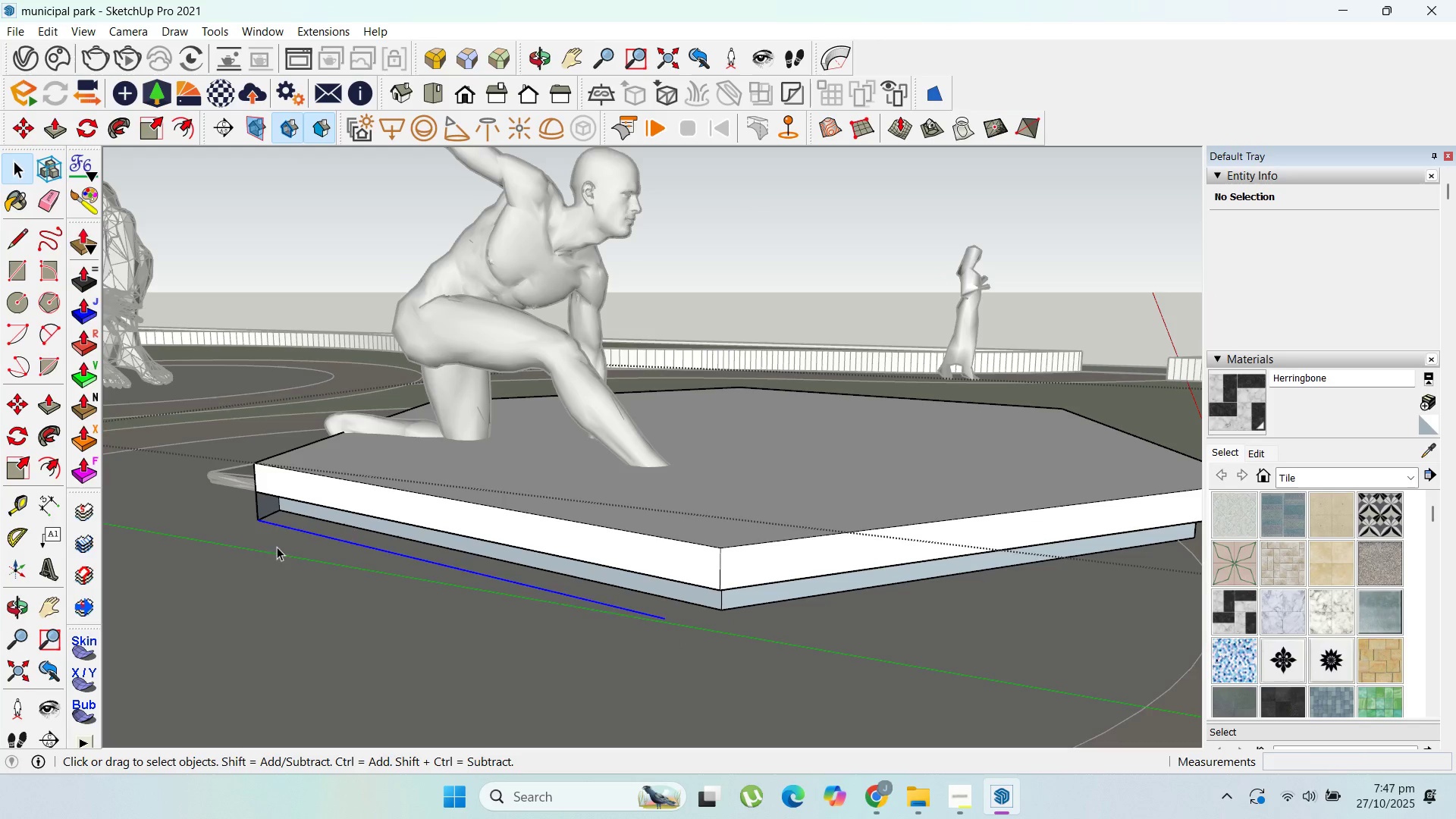 
key(Delete)
 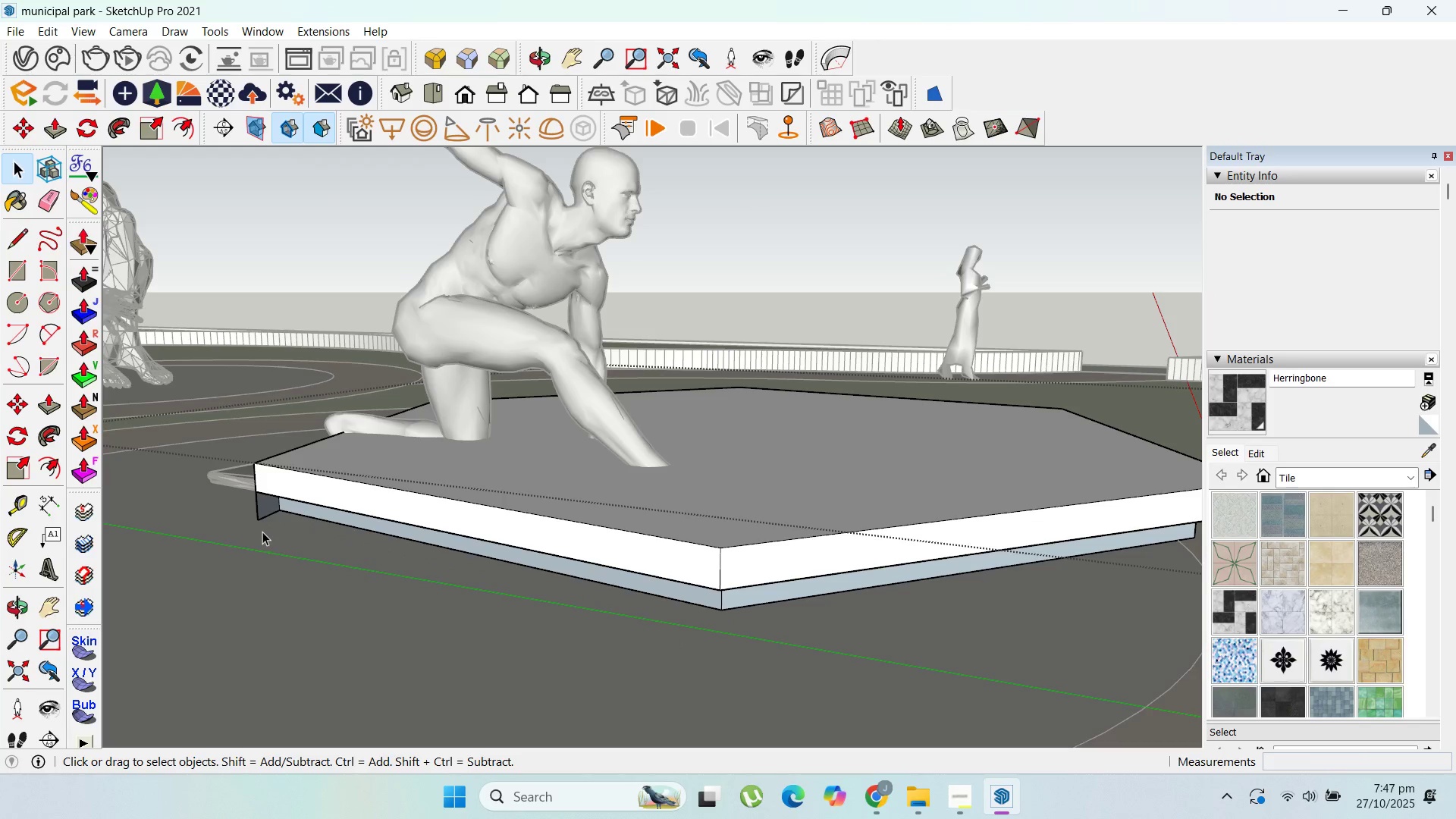 
left_click_drag(start_coordinate=[262, 532], to_coordinate=[253, 513])
 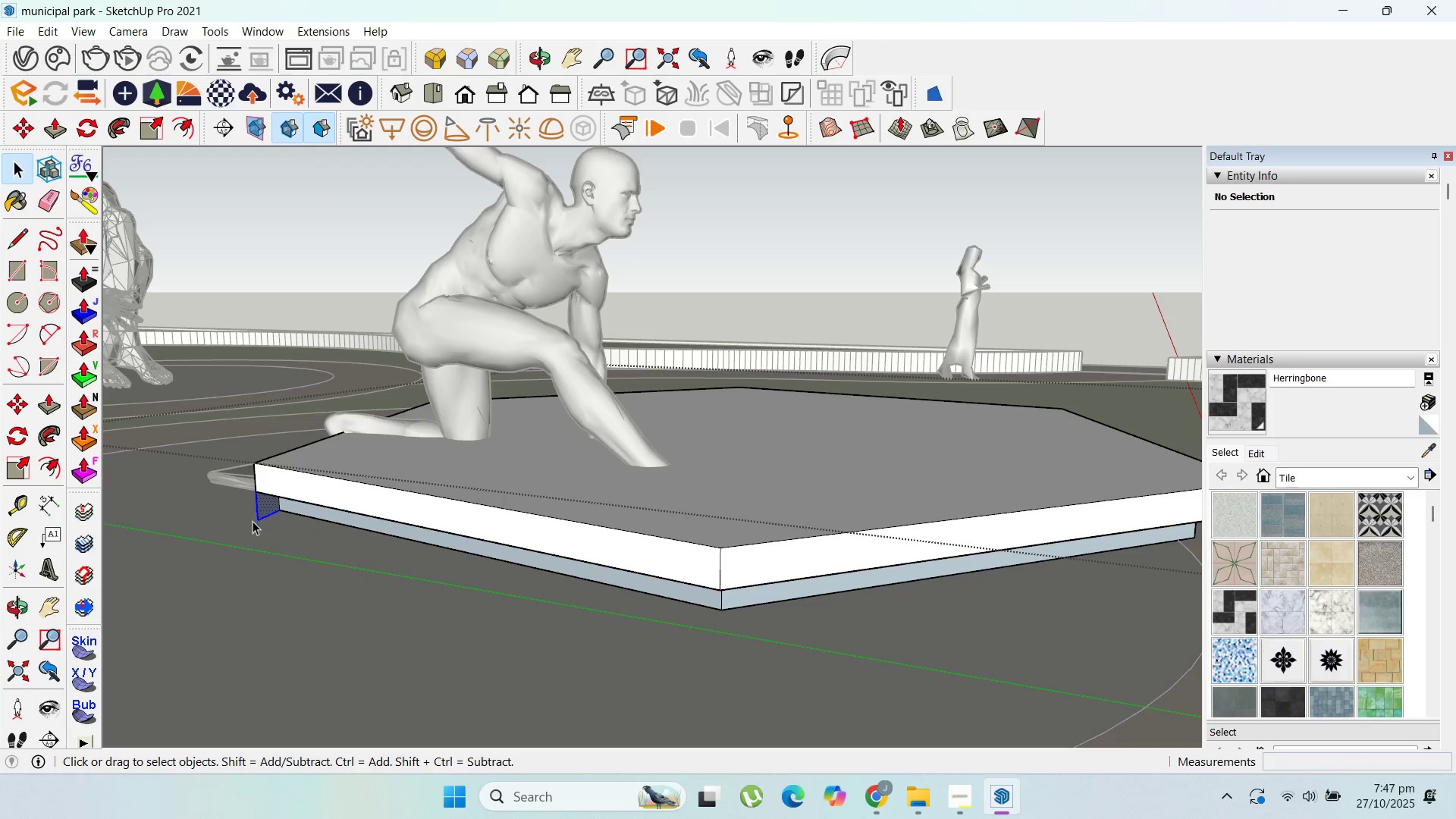 
key(Delete)
 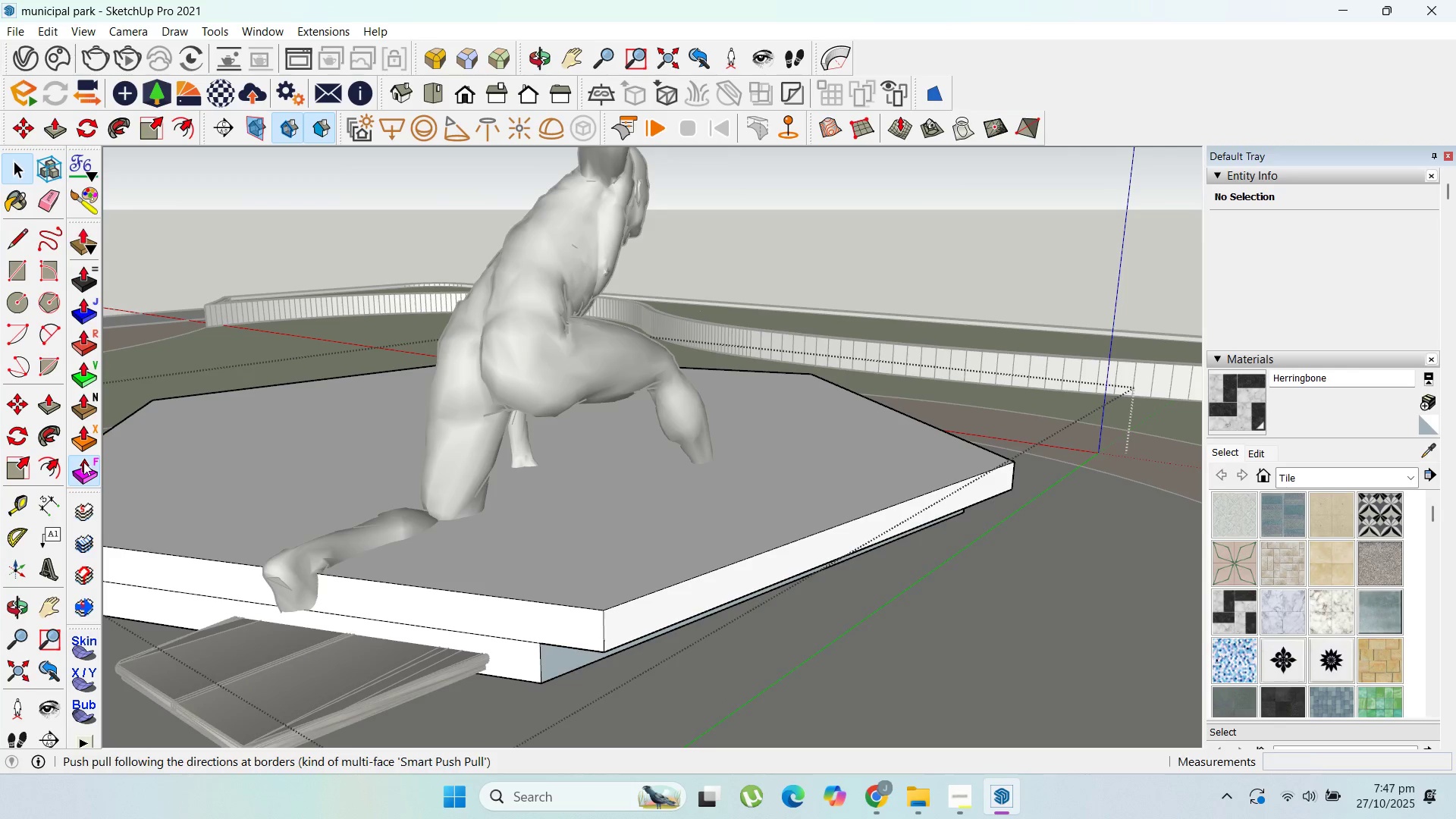 
left_click([85, 476])
 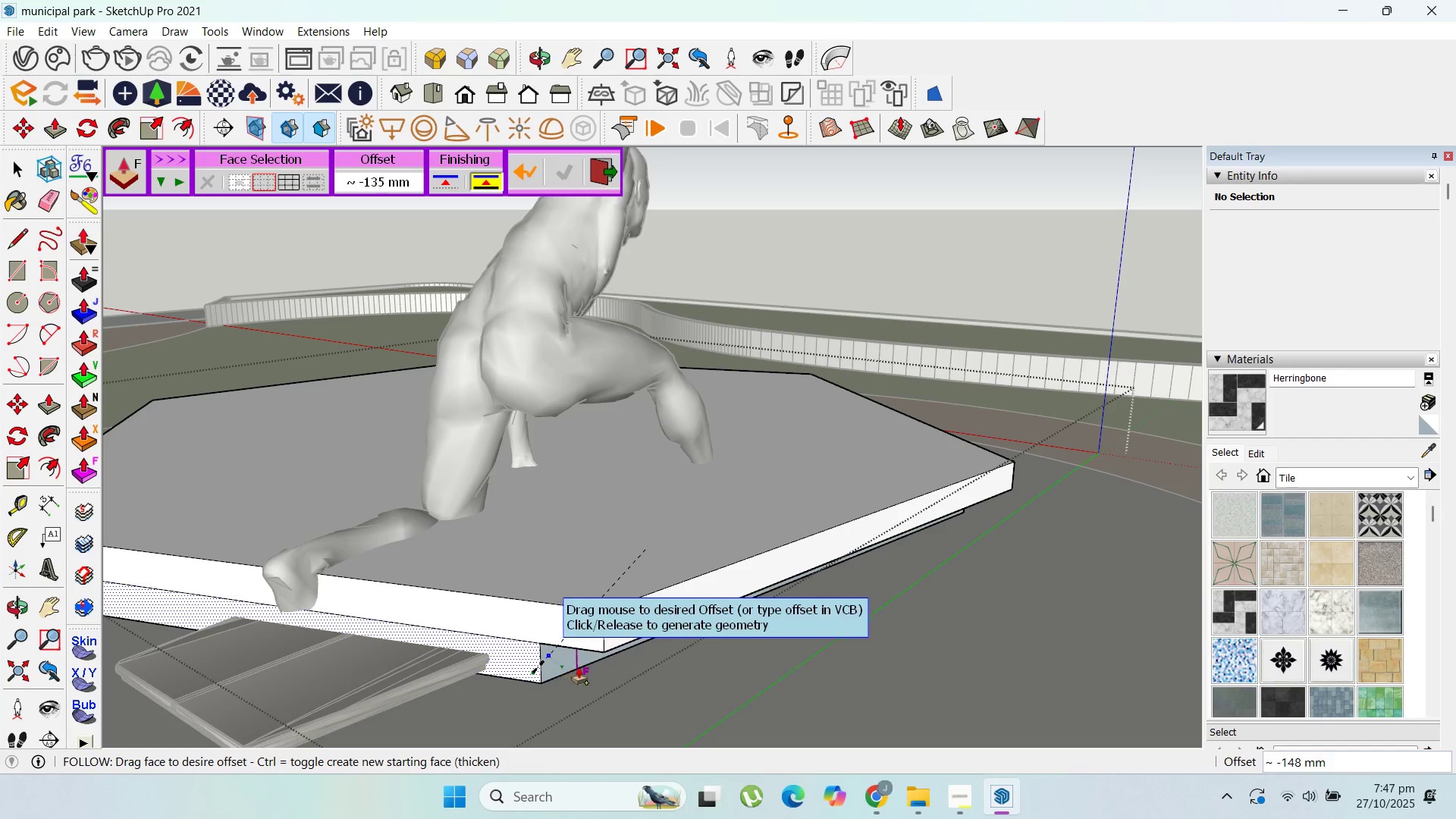 
type(200)
 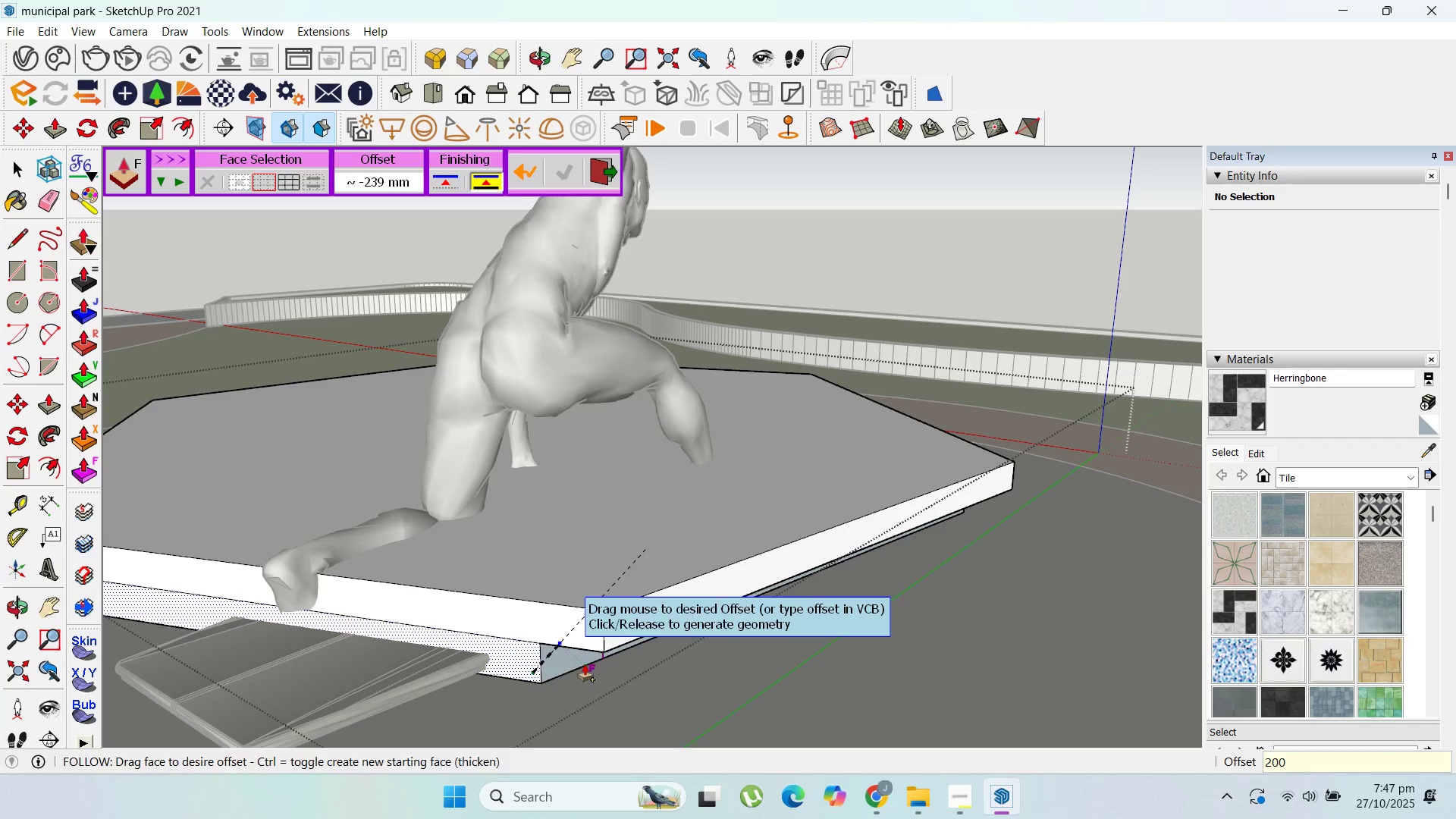 
key(Enter)
 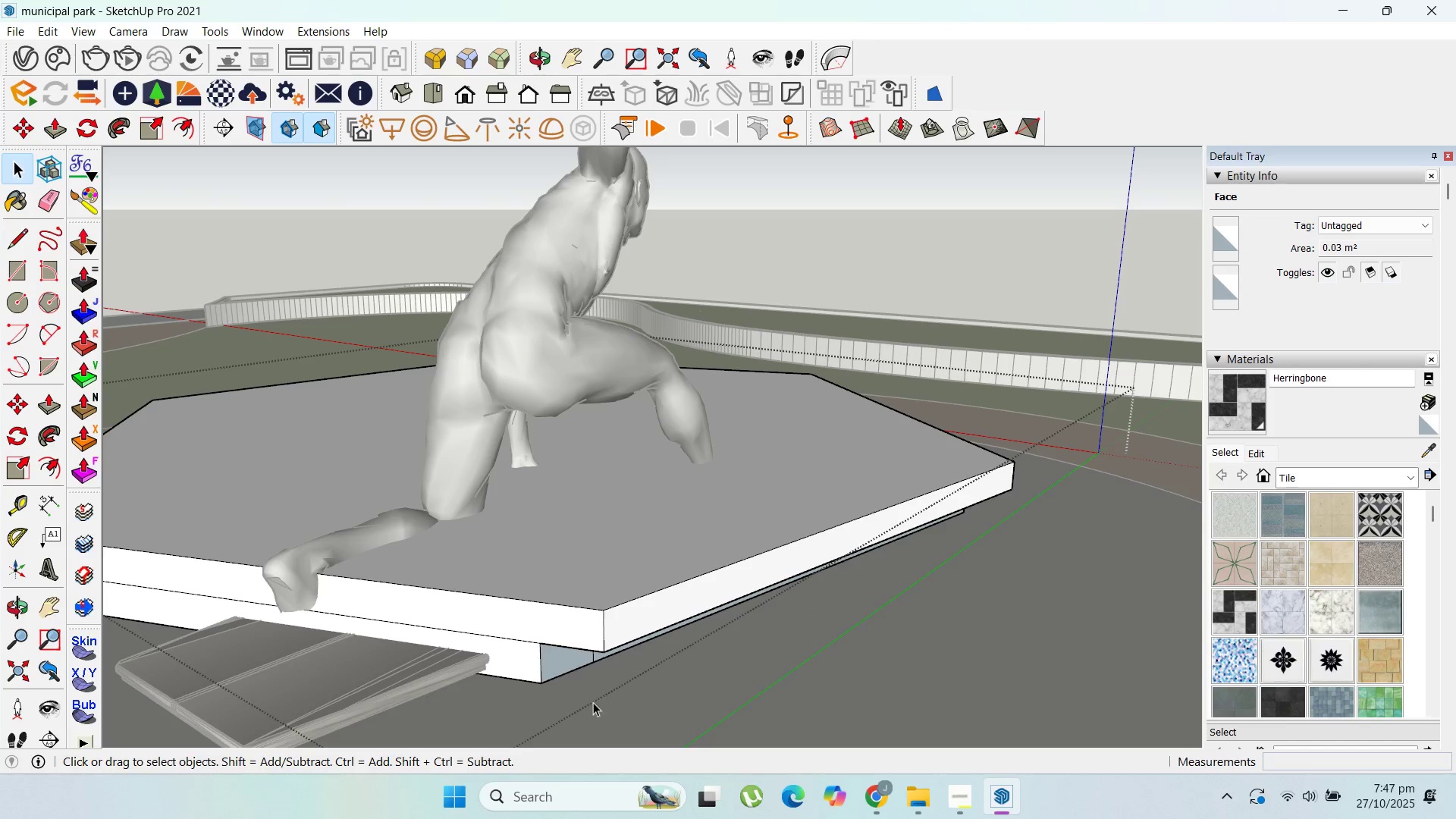 
left_click([538, 678])
 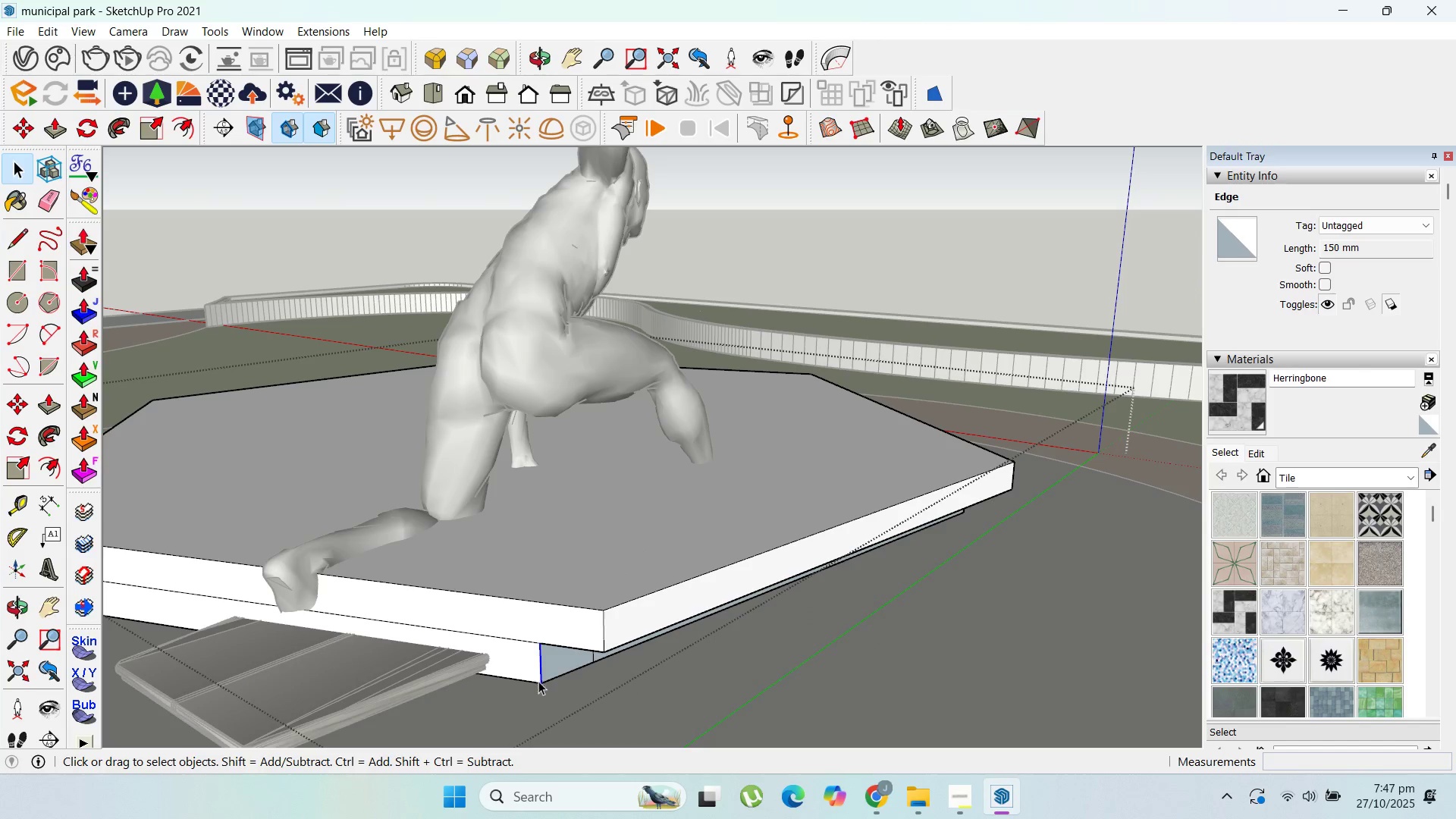 
key(Delete)
 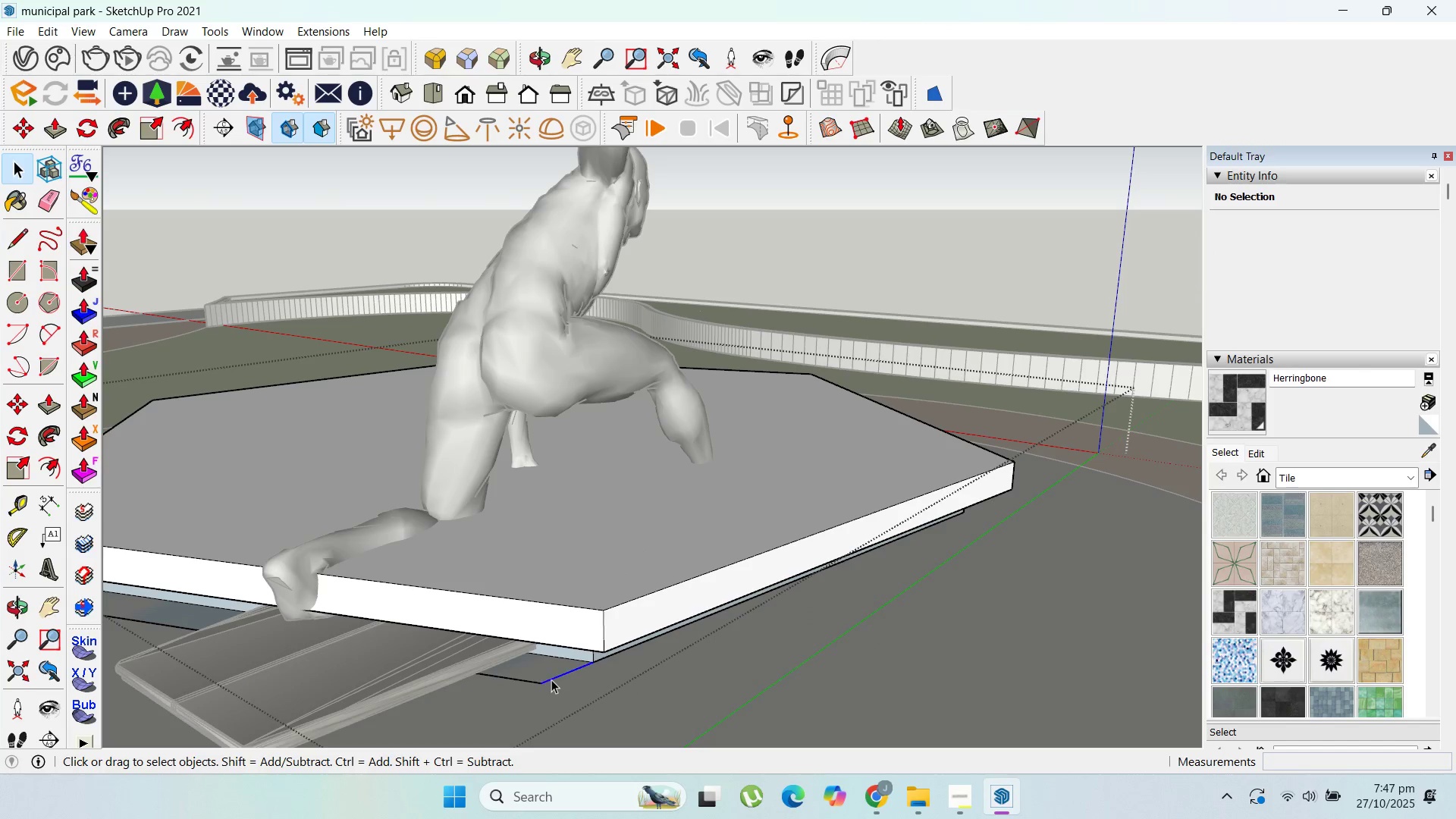 
key(Delete)
 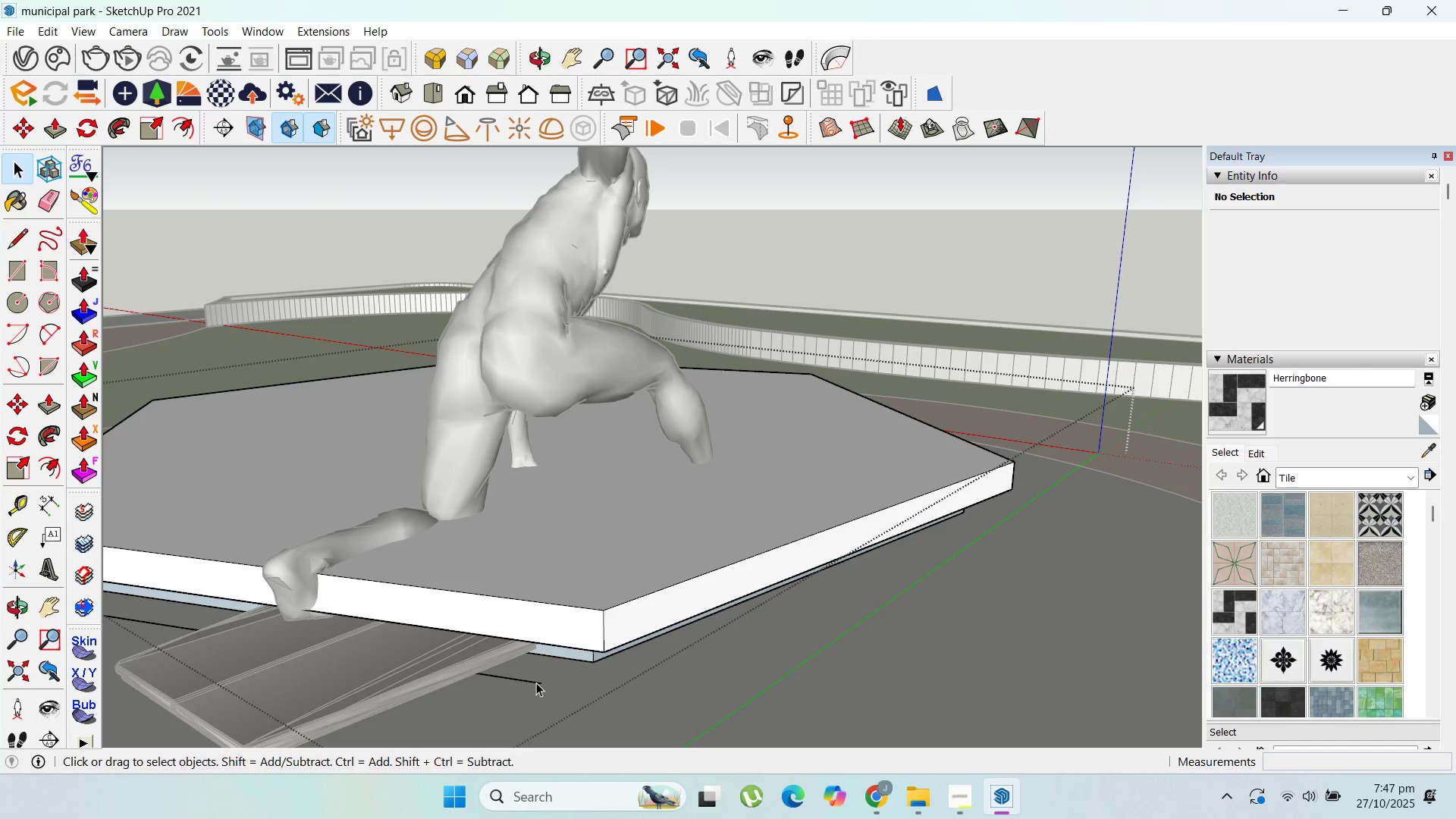 
left_click([536, 682])
 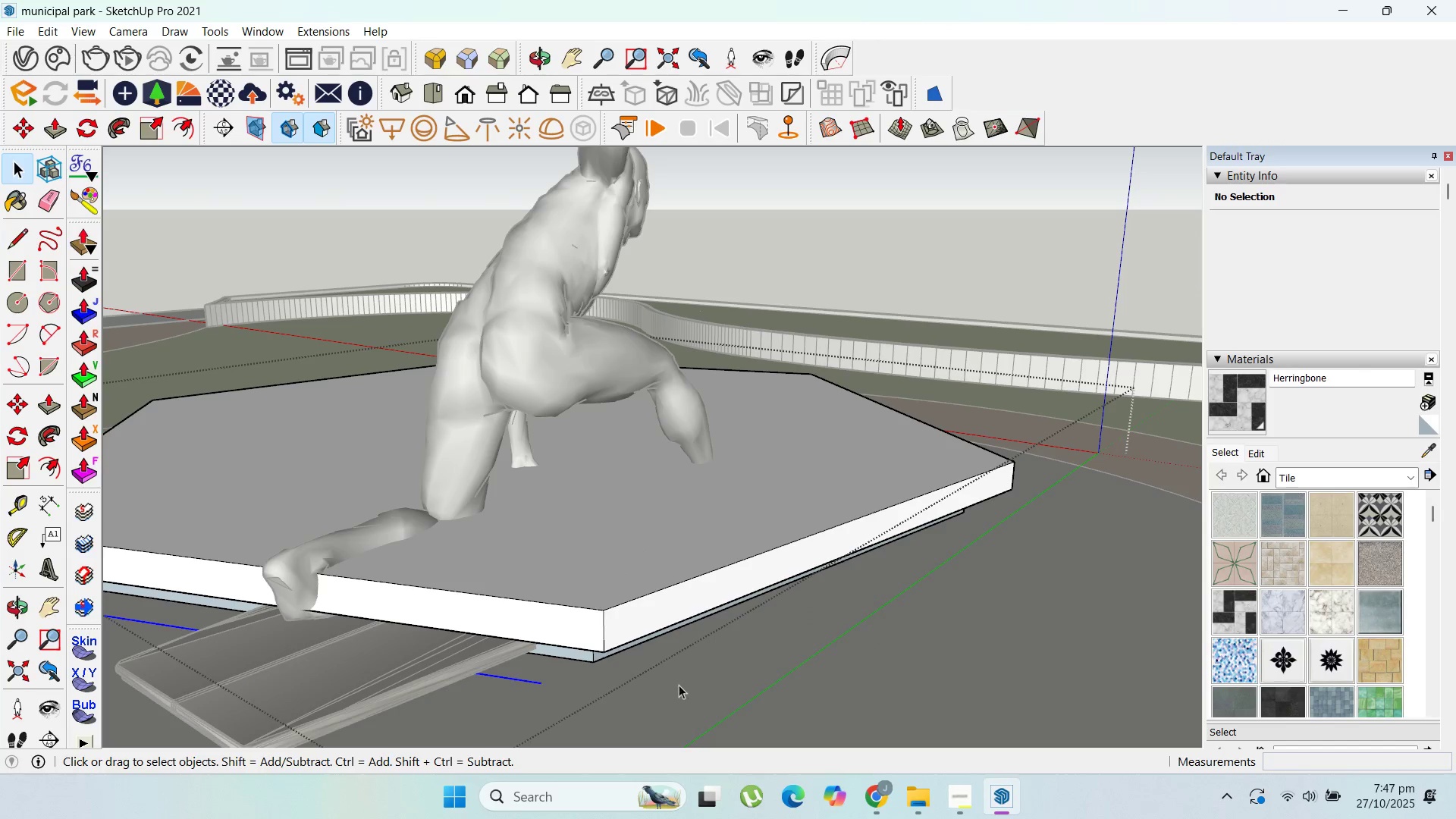 
key(Delete)
 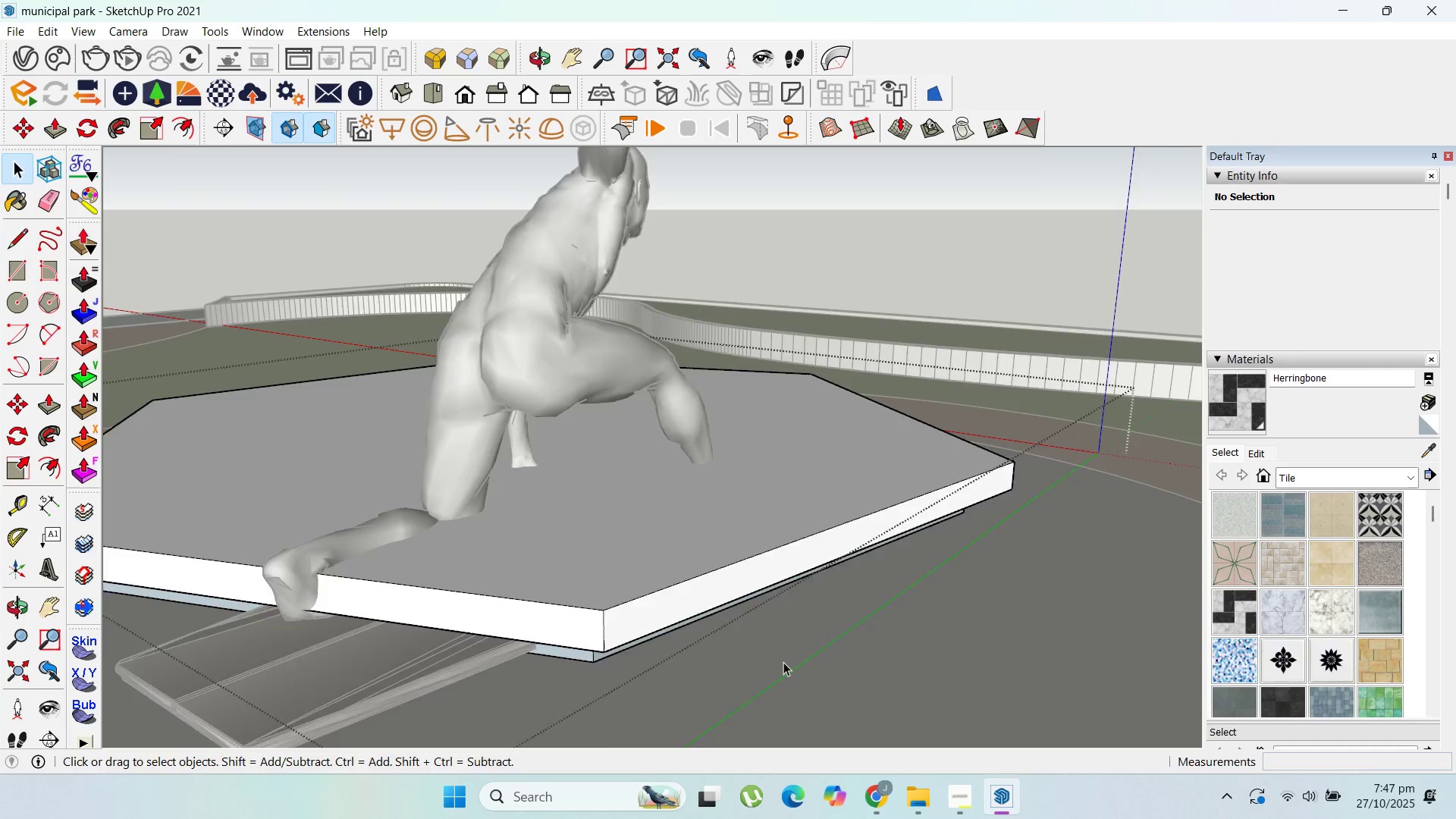 
scroll: coordinate [780, 664], scroll_direction: down, amount: 6.0
 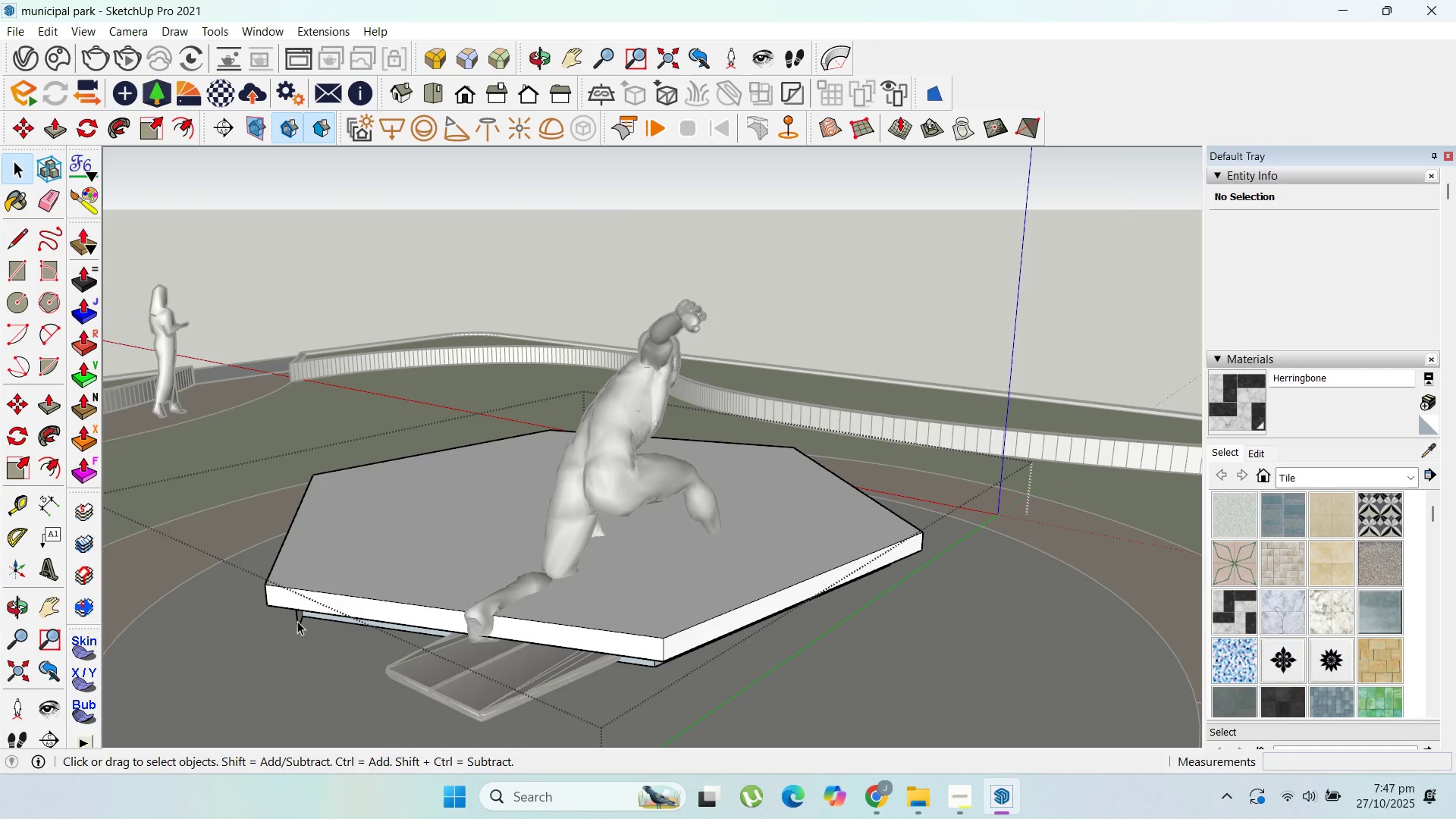 
key(Delete)
 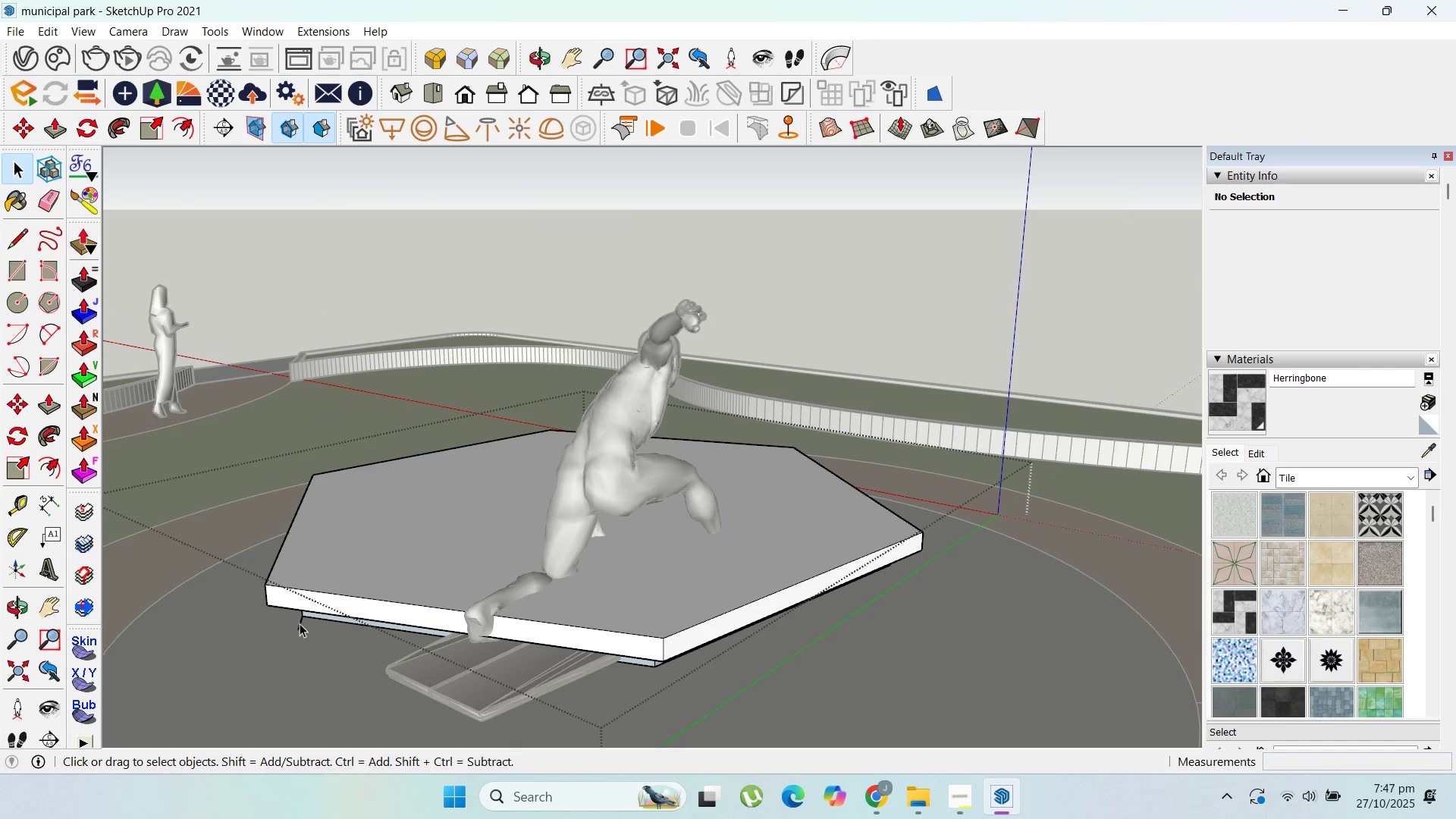 
left_click([299, 623])
 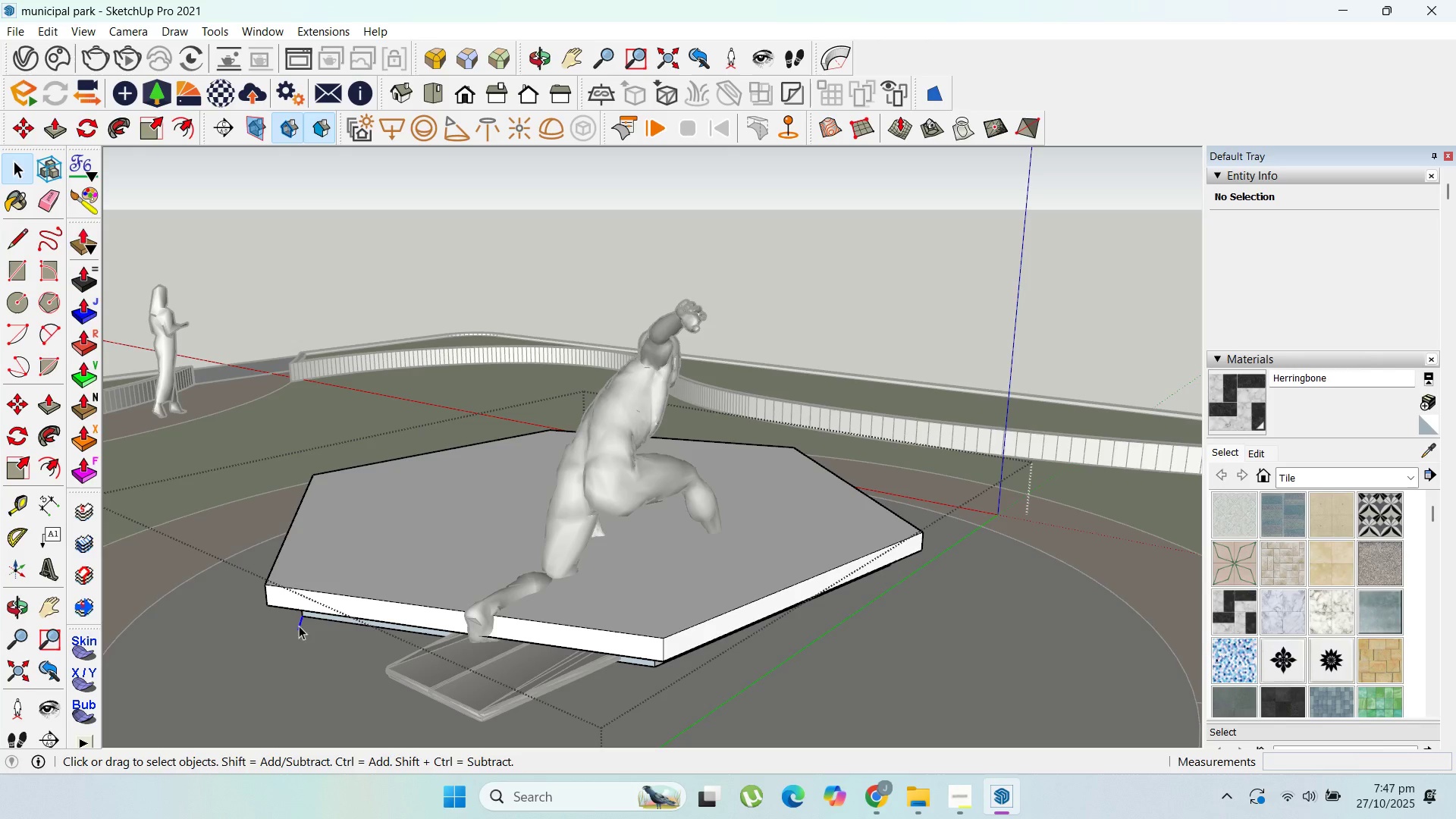 
key(Delete)
 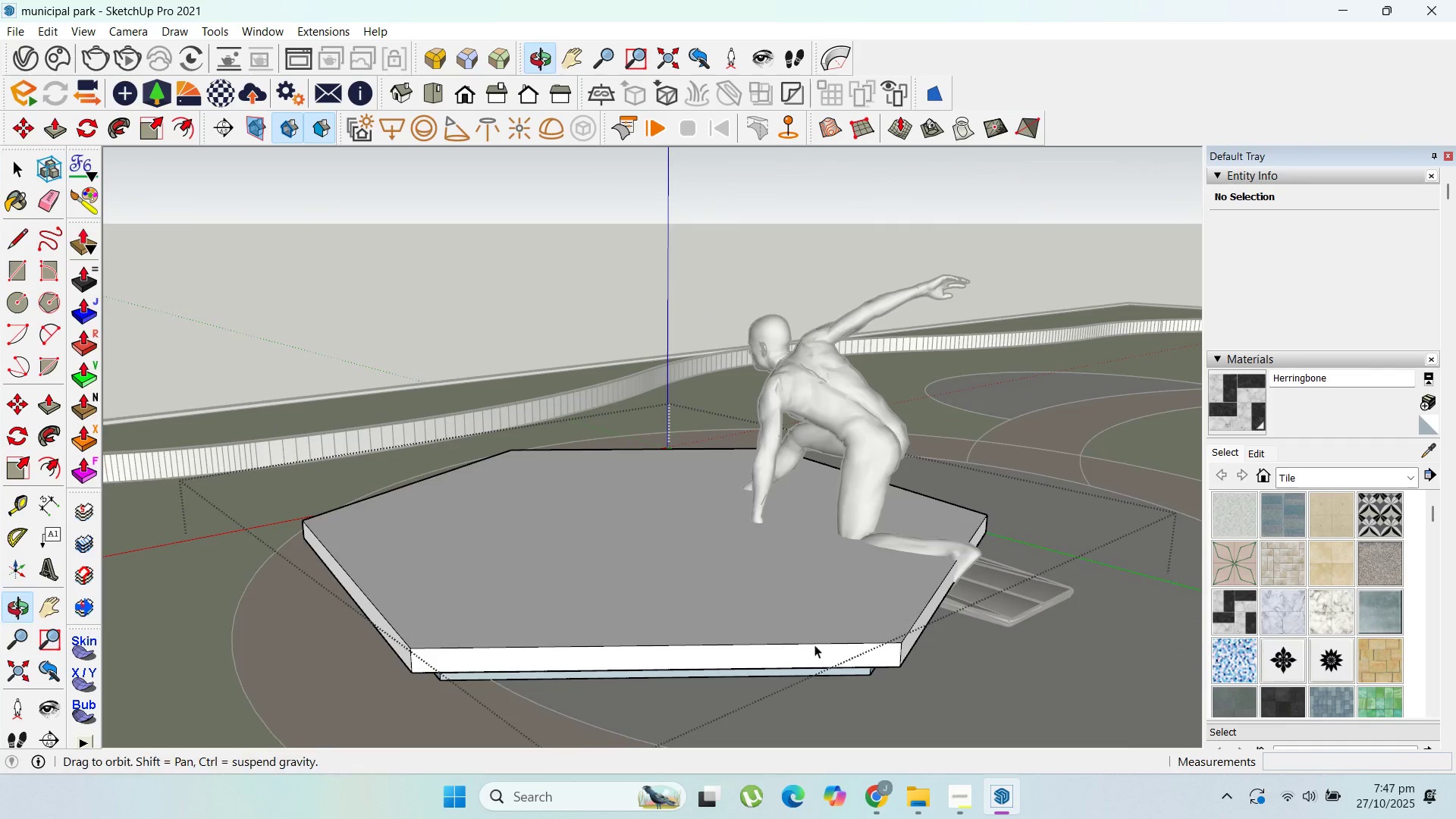 
scroll: coordinate [673, 520], scroll_direction: down, amount: 9.0
 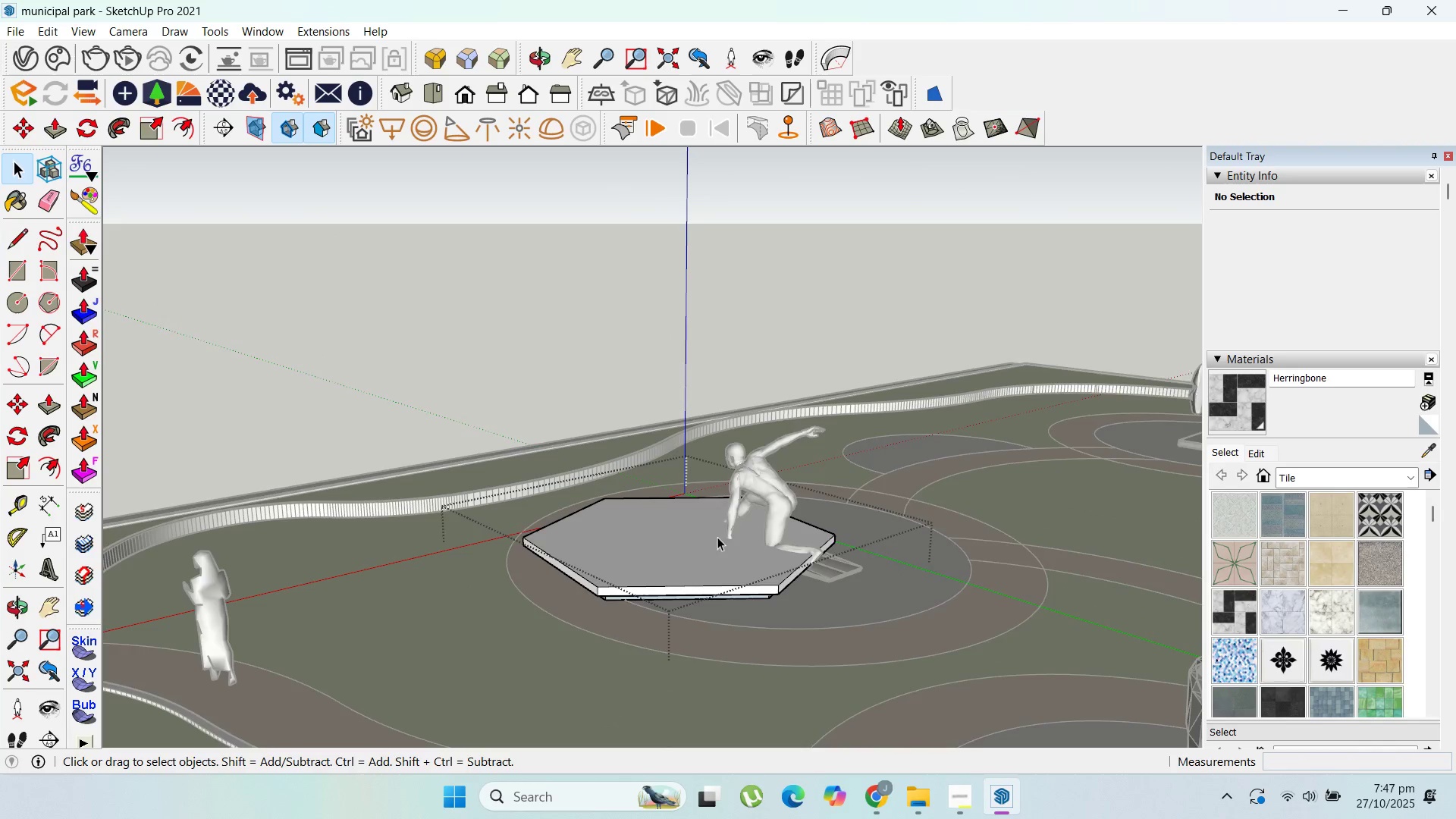 
key(Escape)
 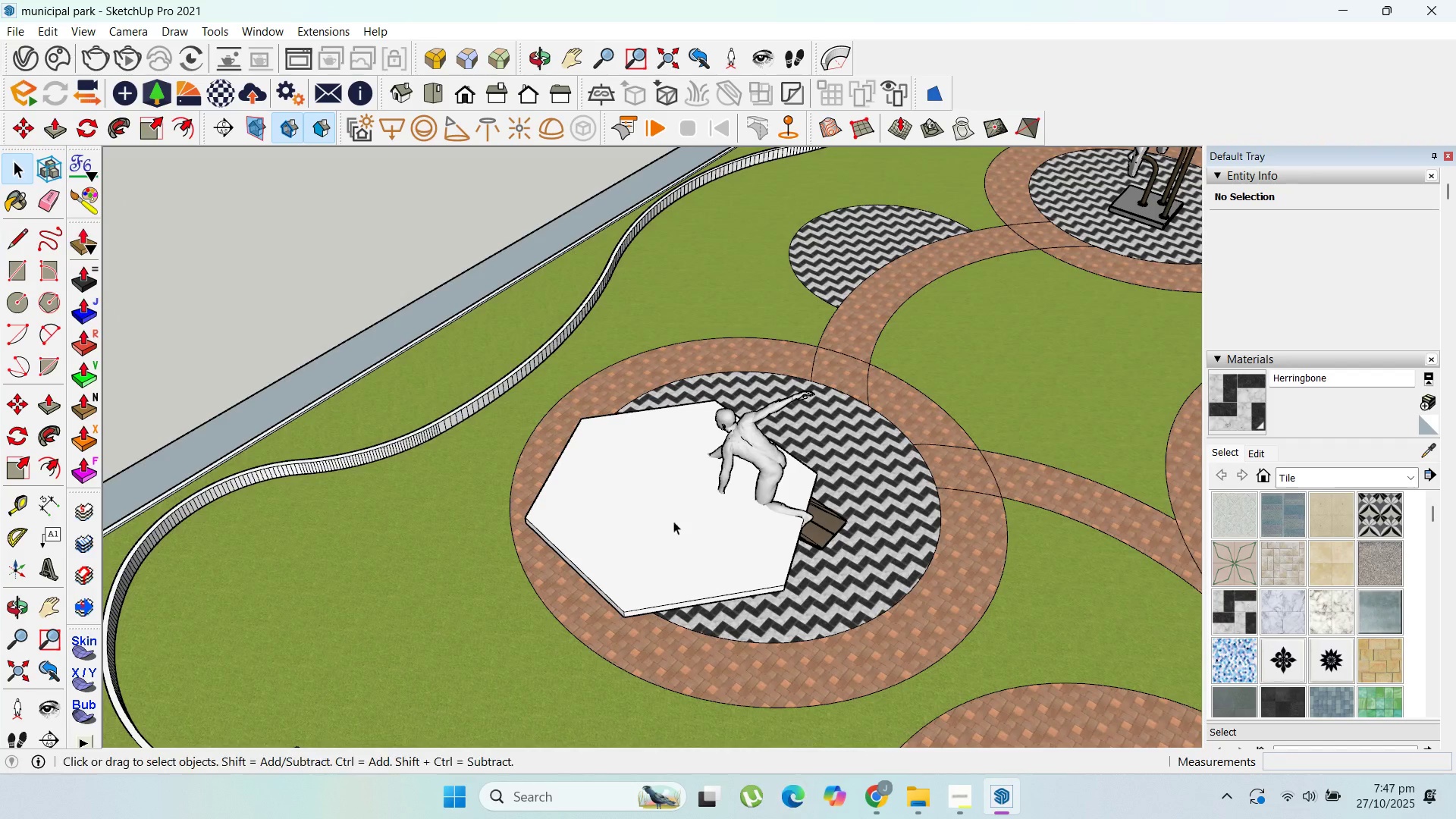 
left_click([648, 463])
 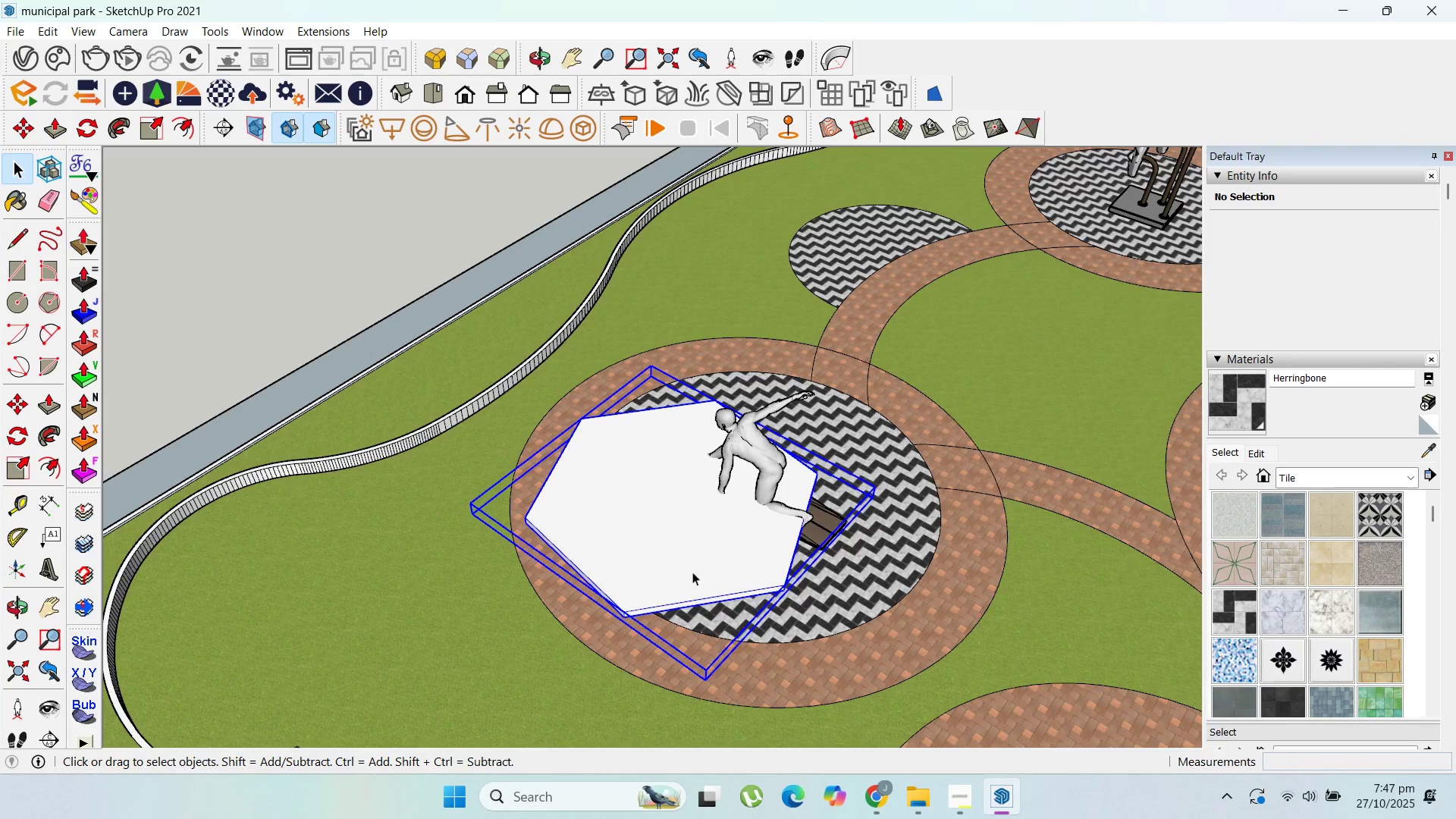 
scroll: coordinate [663, 488], scroll_direction: up, amount: 9.0
 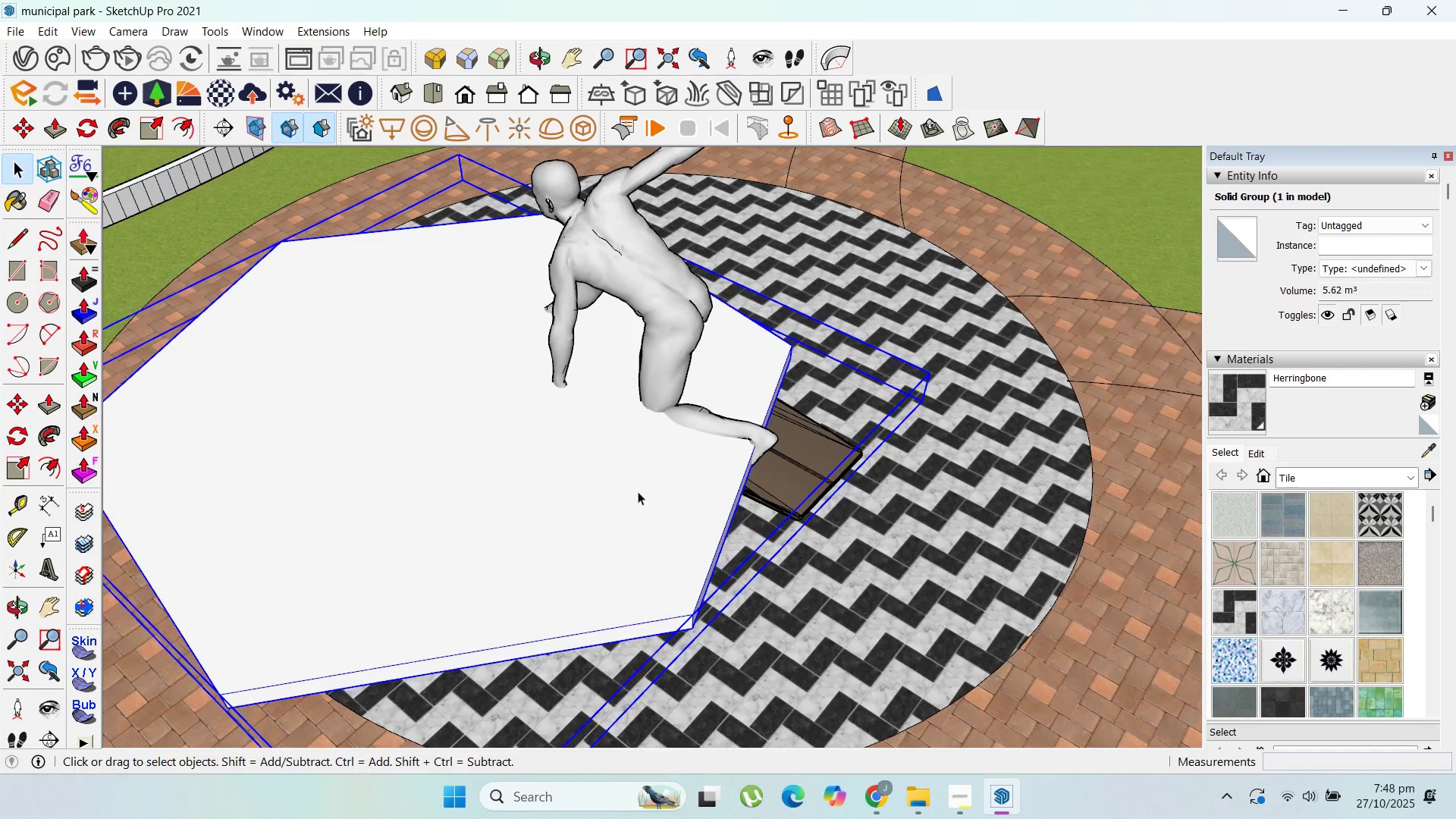 
key(M)
 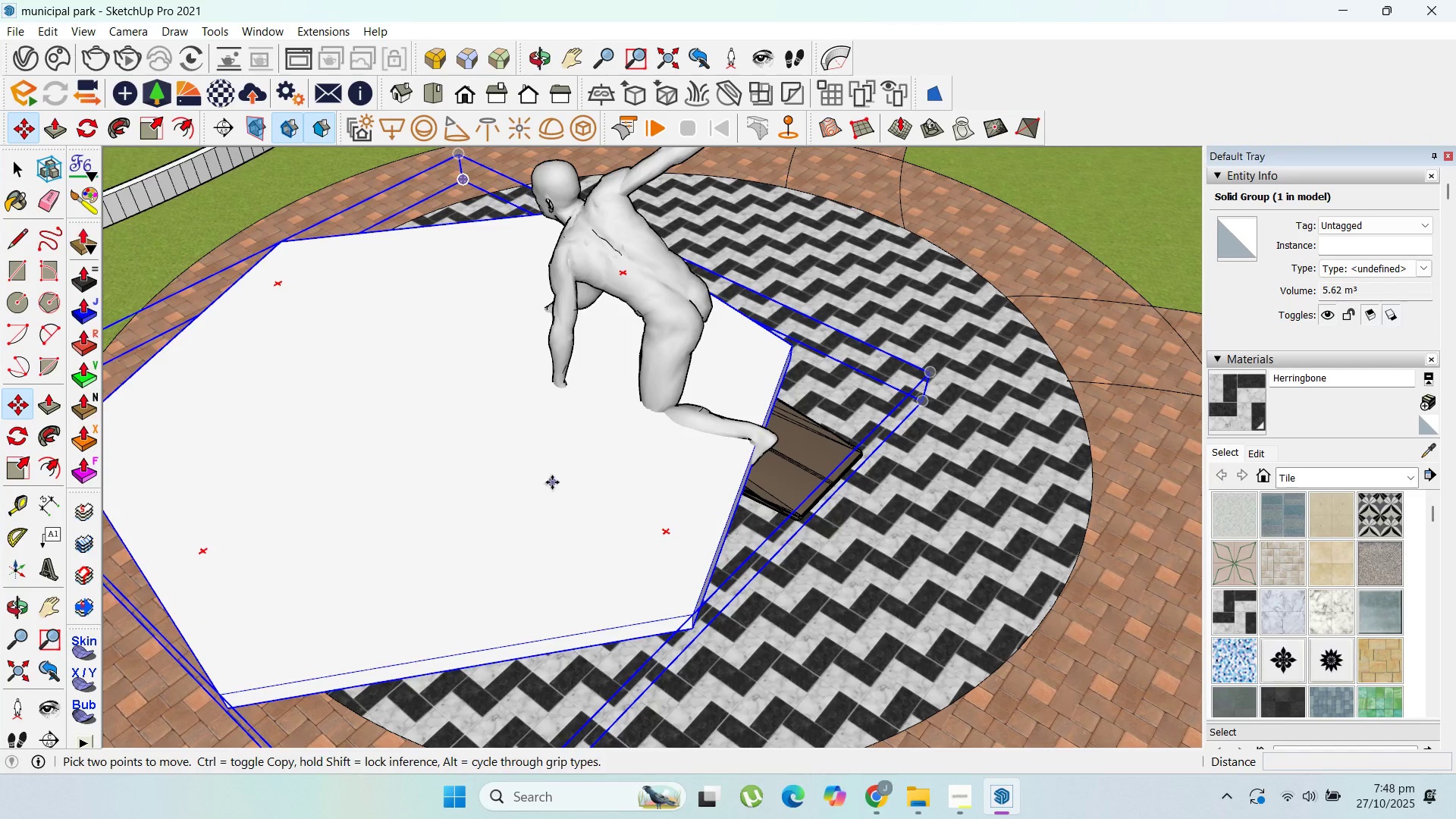 
left_click_drag(start_coordinate=[552, 482], to_coordinate=[562, 481])
 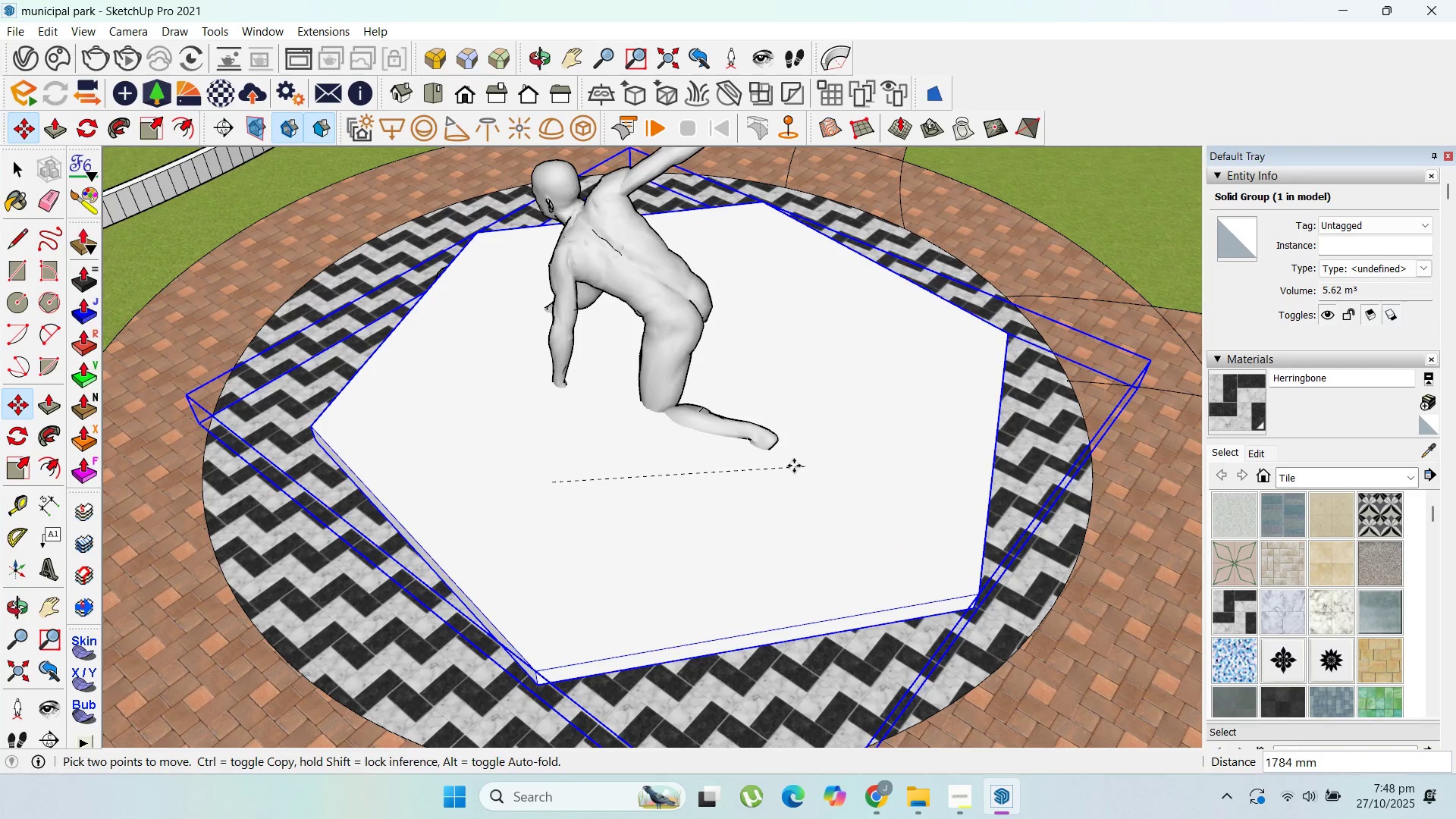 
left_click([794, 466])
 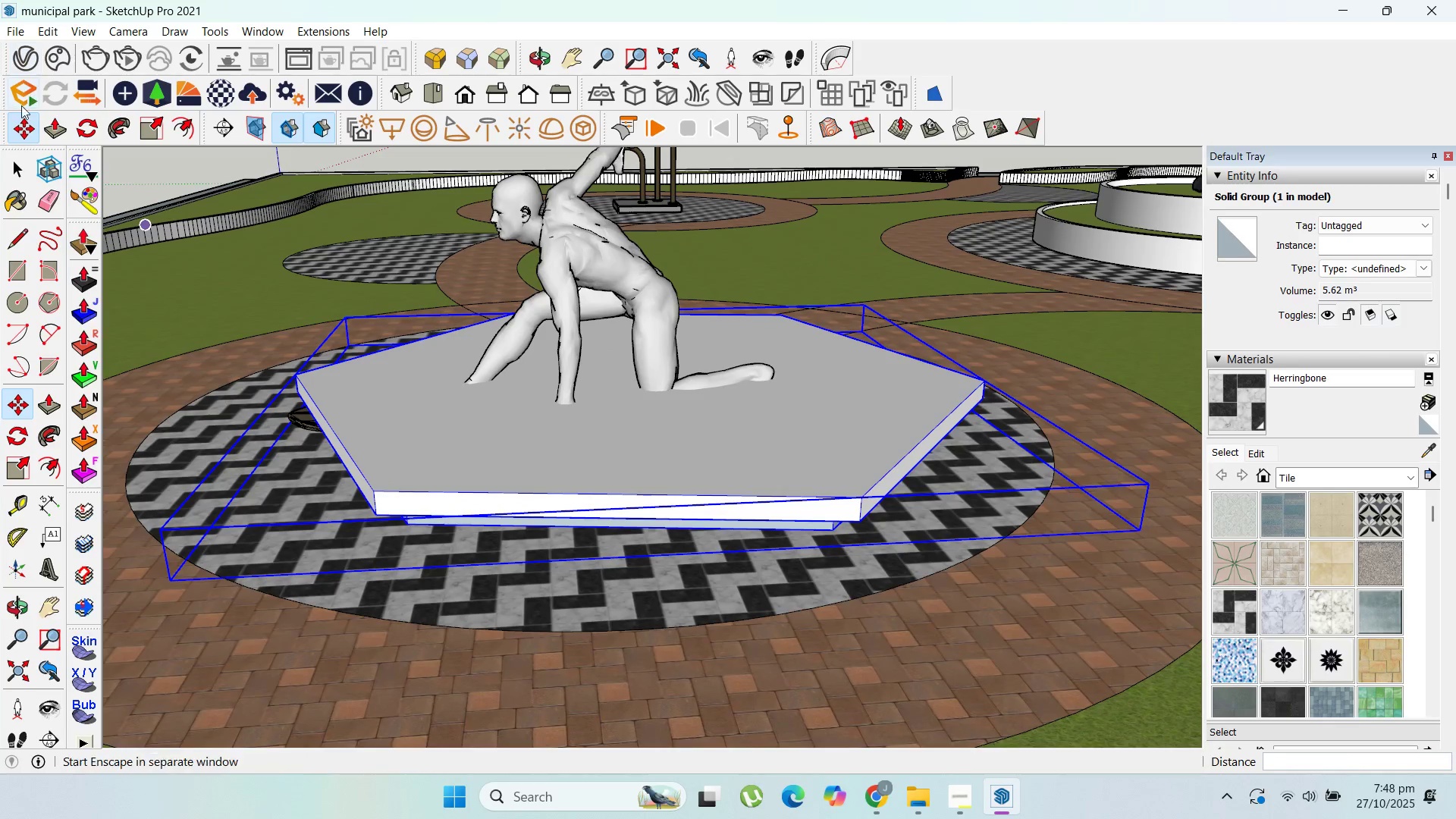 
key(Escape)
 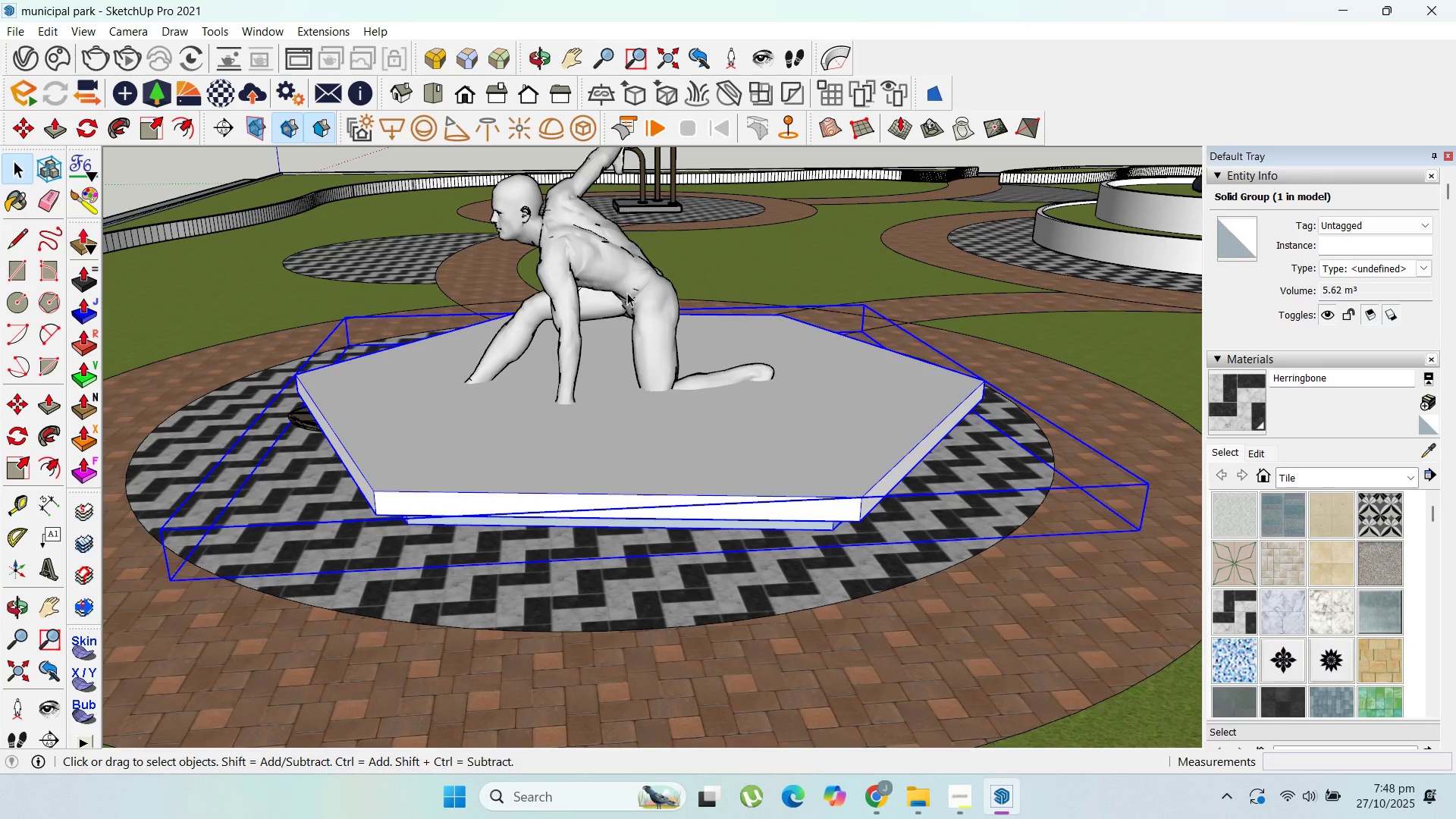 
left_click([631, 288])
 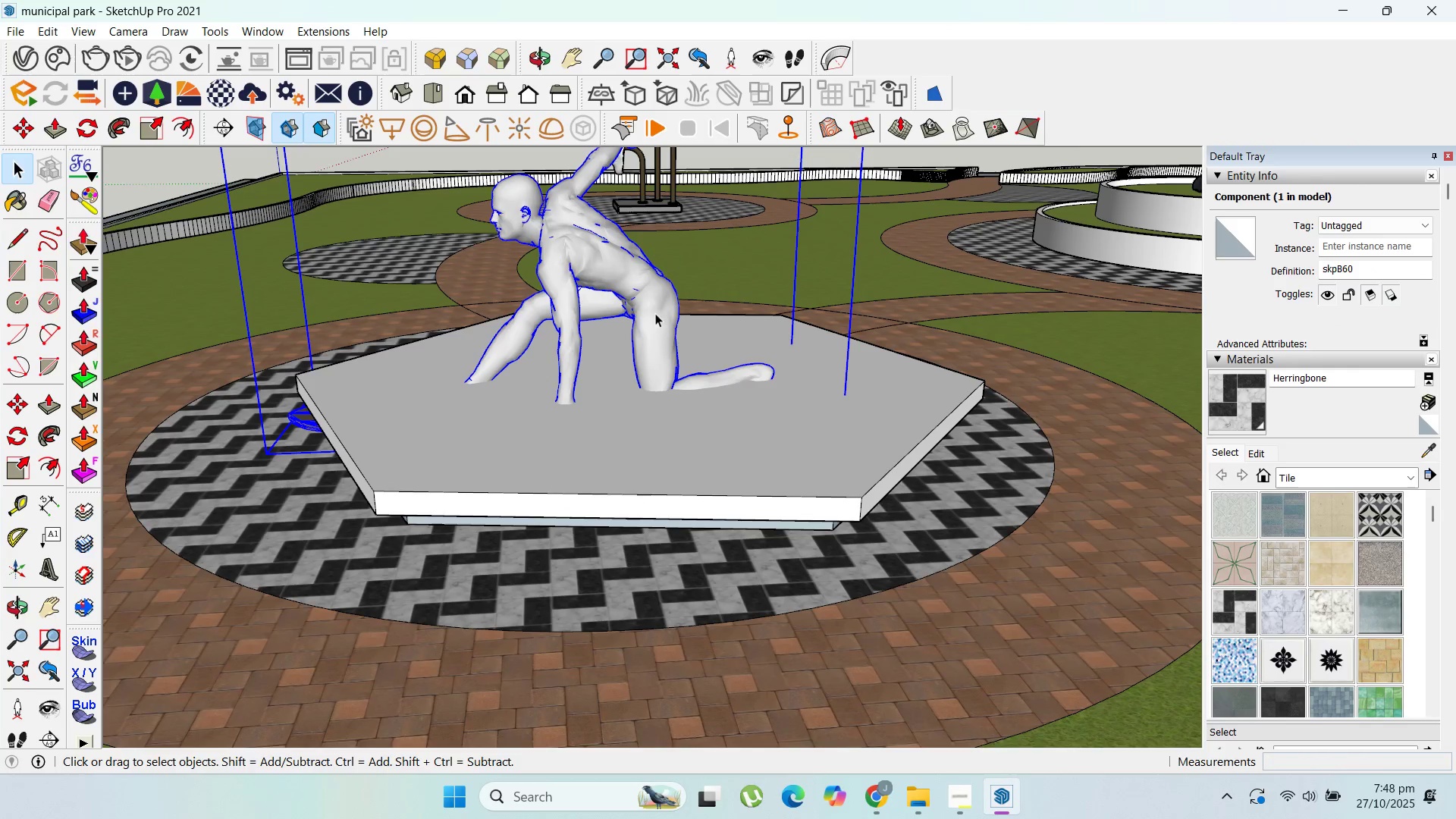 
scroll: coordinate [689, 368], scroll_direction: up, amount: 2.0
 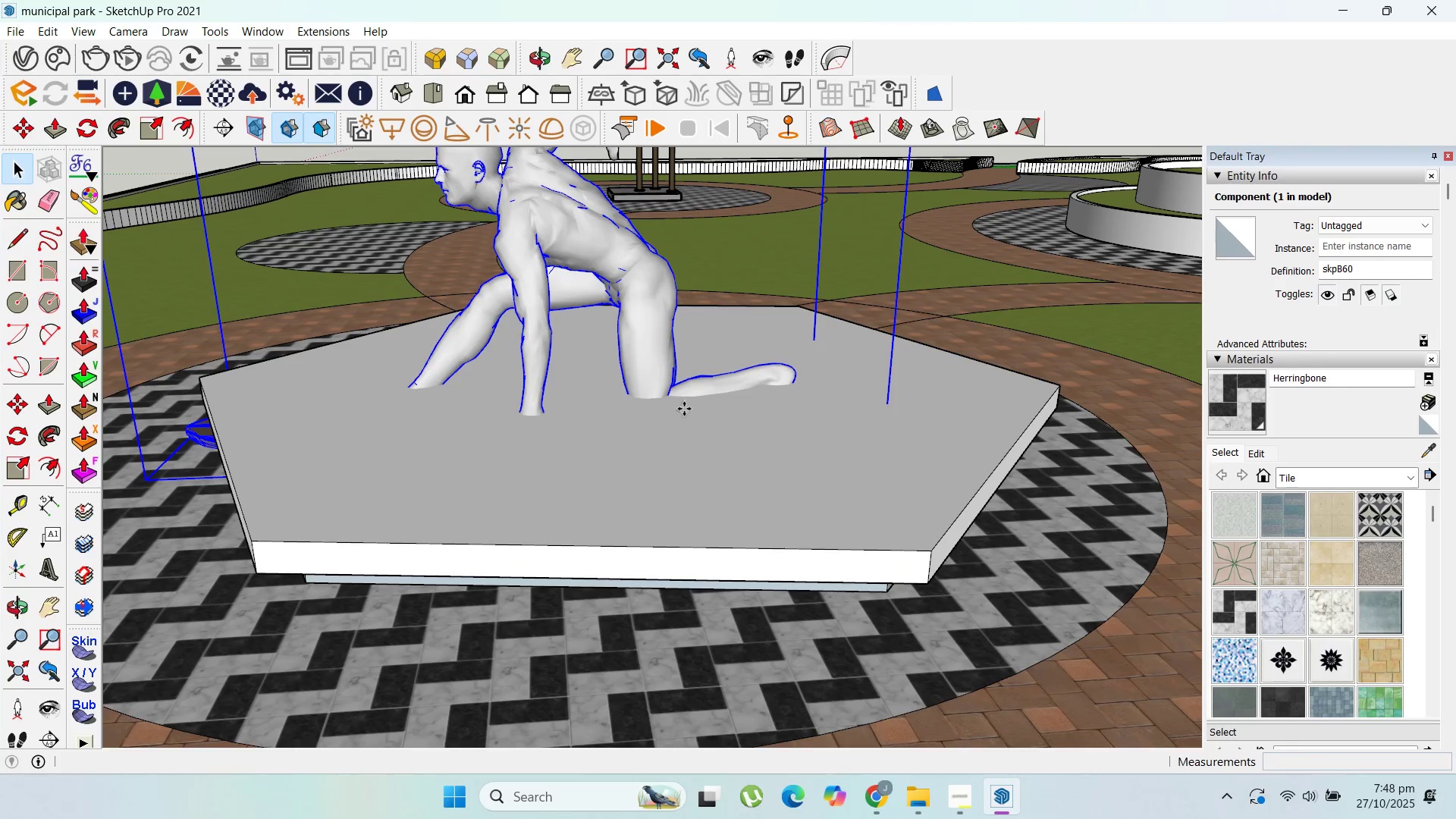 
left_click([684, 410])
 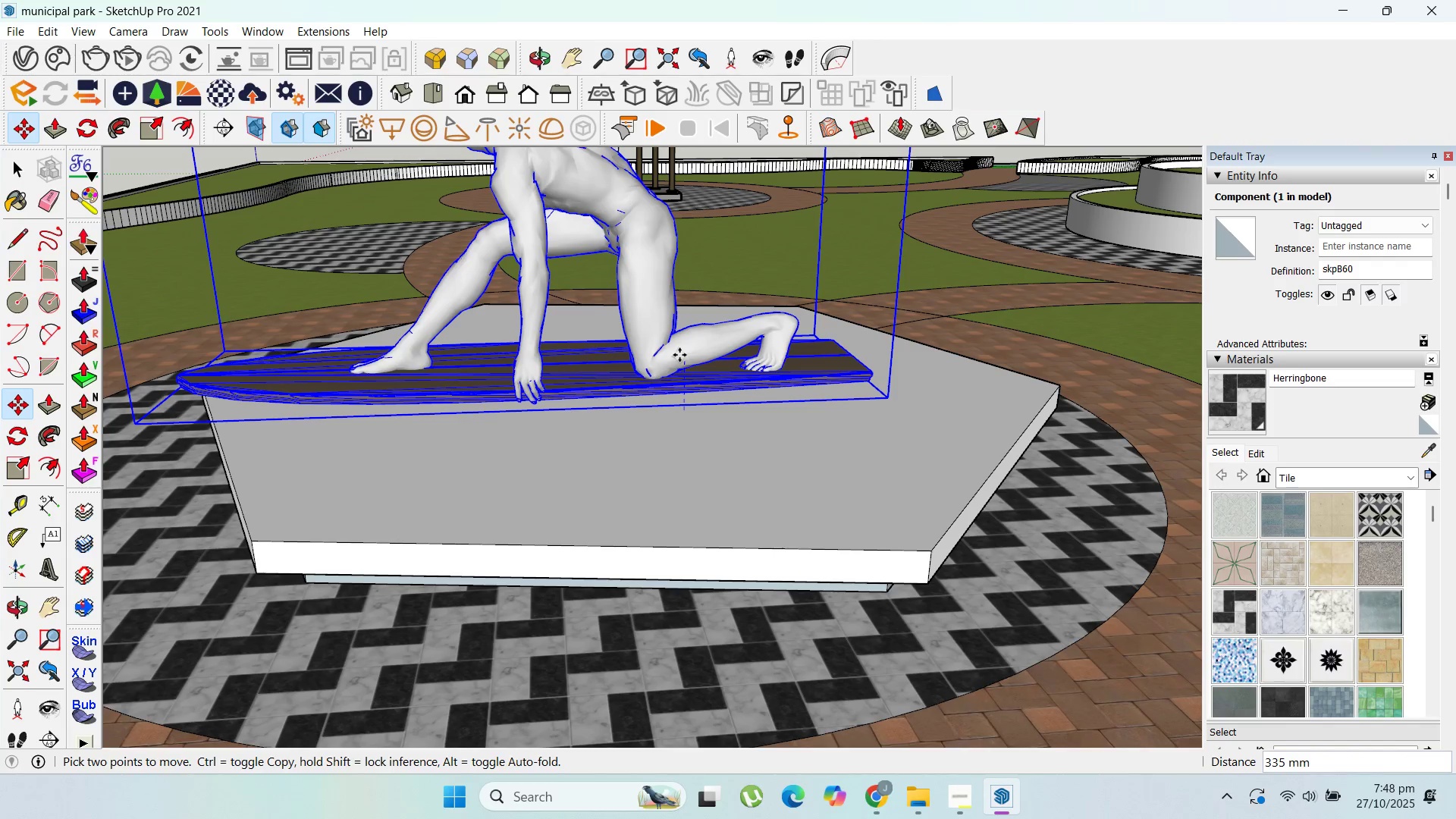 
left_click([680, 356])
 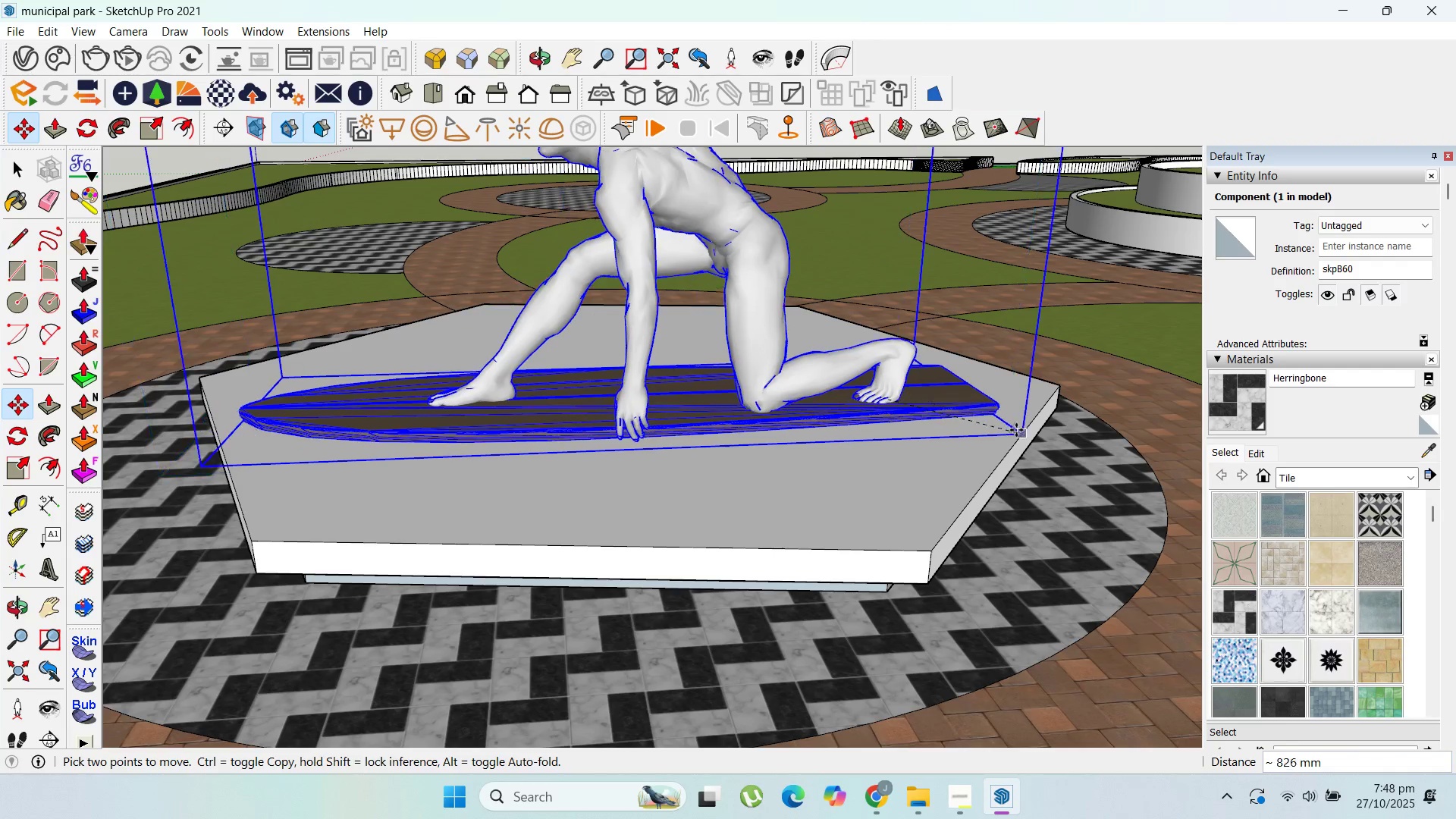 
left_click([1015, 421])
 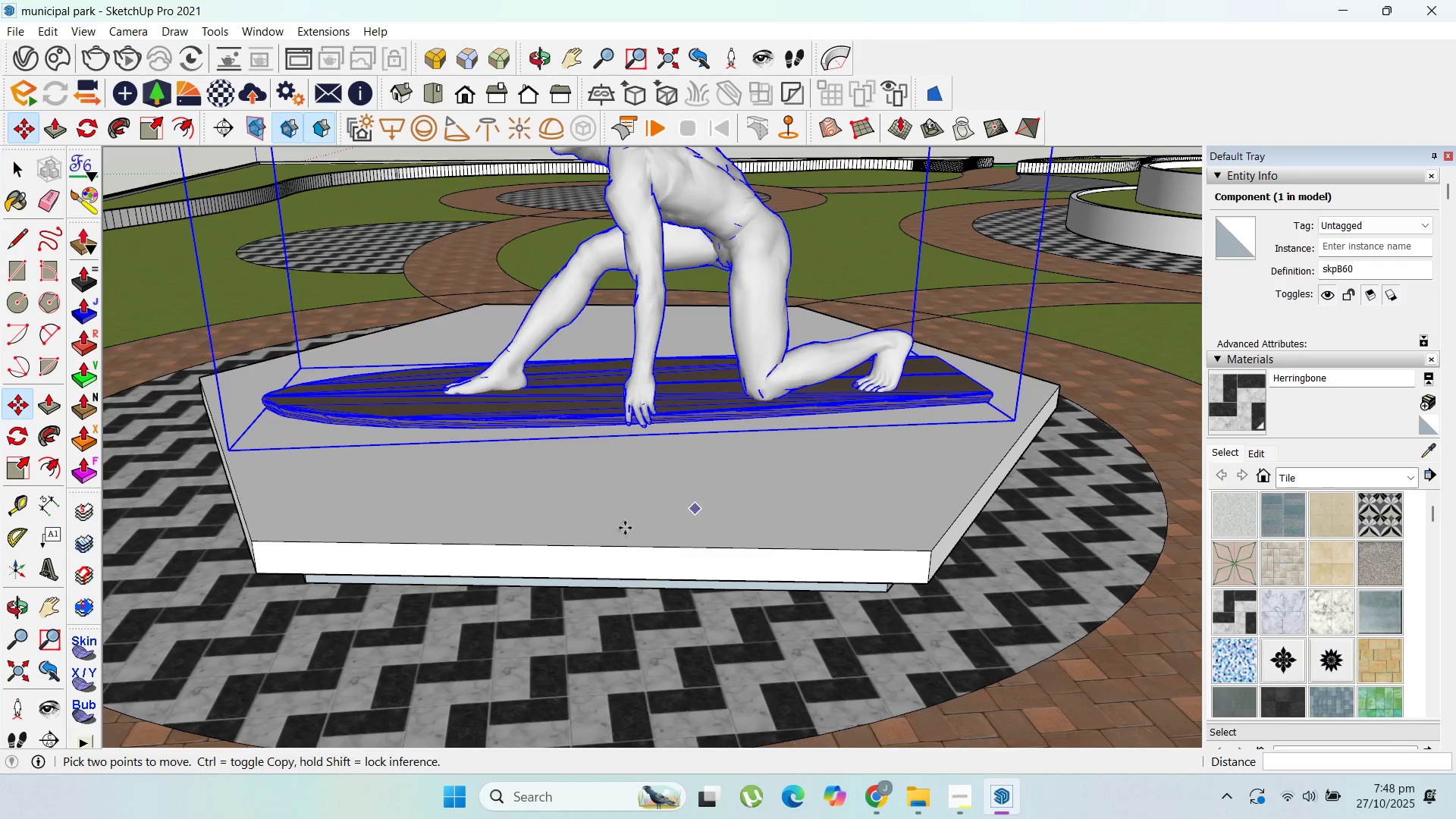 
scroll: coordinate [629, 526], scroll_direction: up, amount: 1.0
 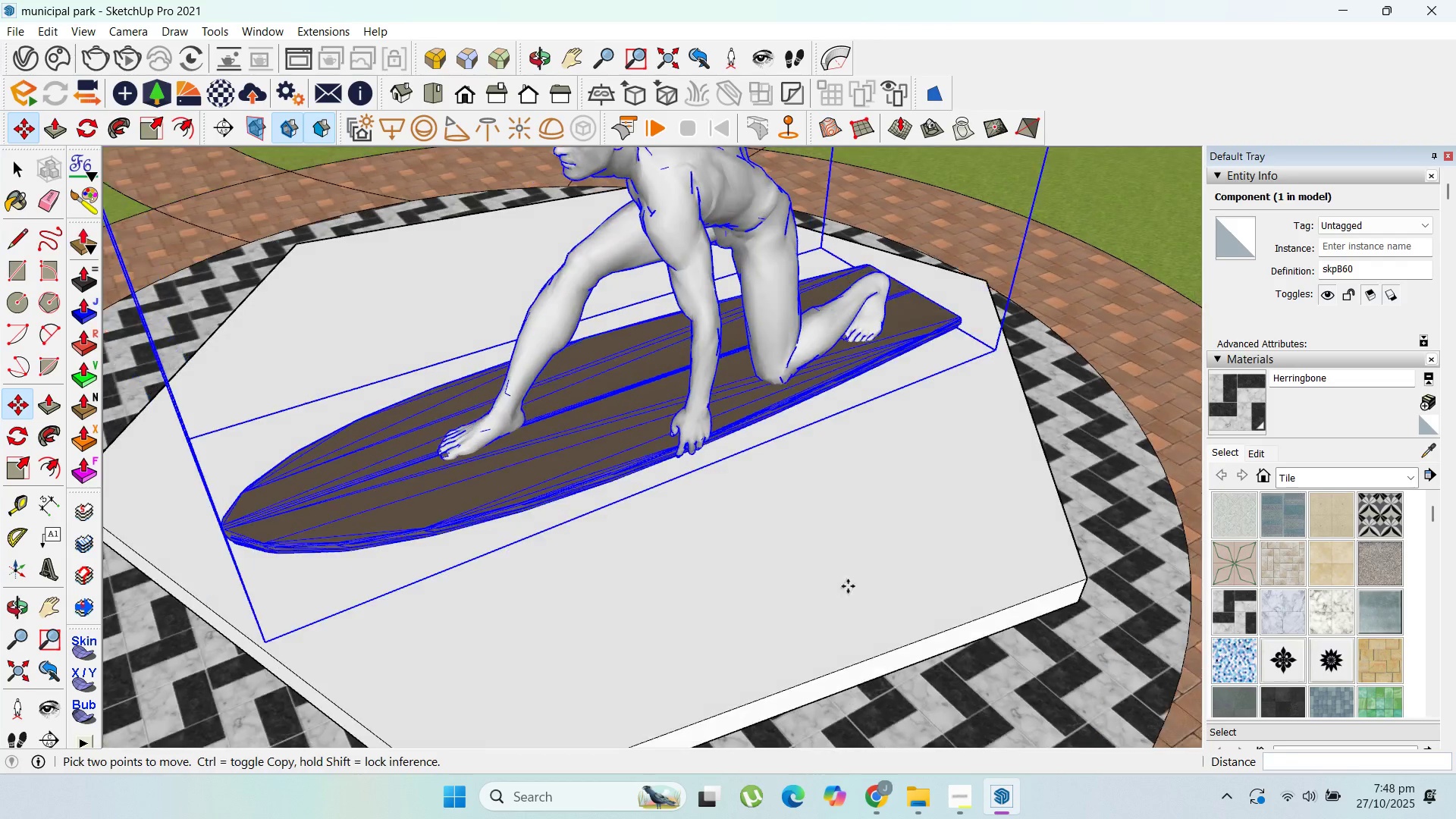 
scroll: coordinate [815, 443], scroll_direction: down, amount: 9.0
 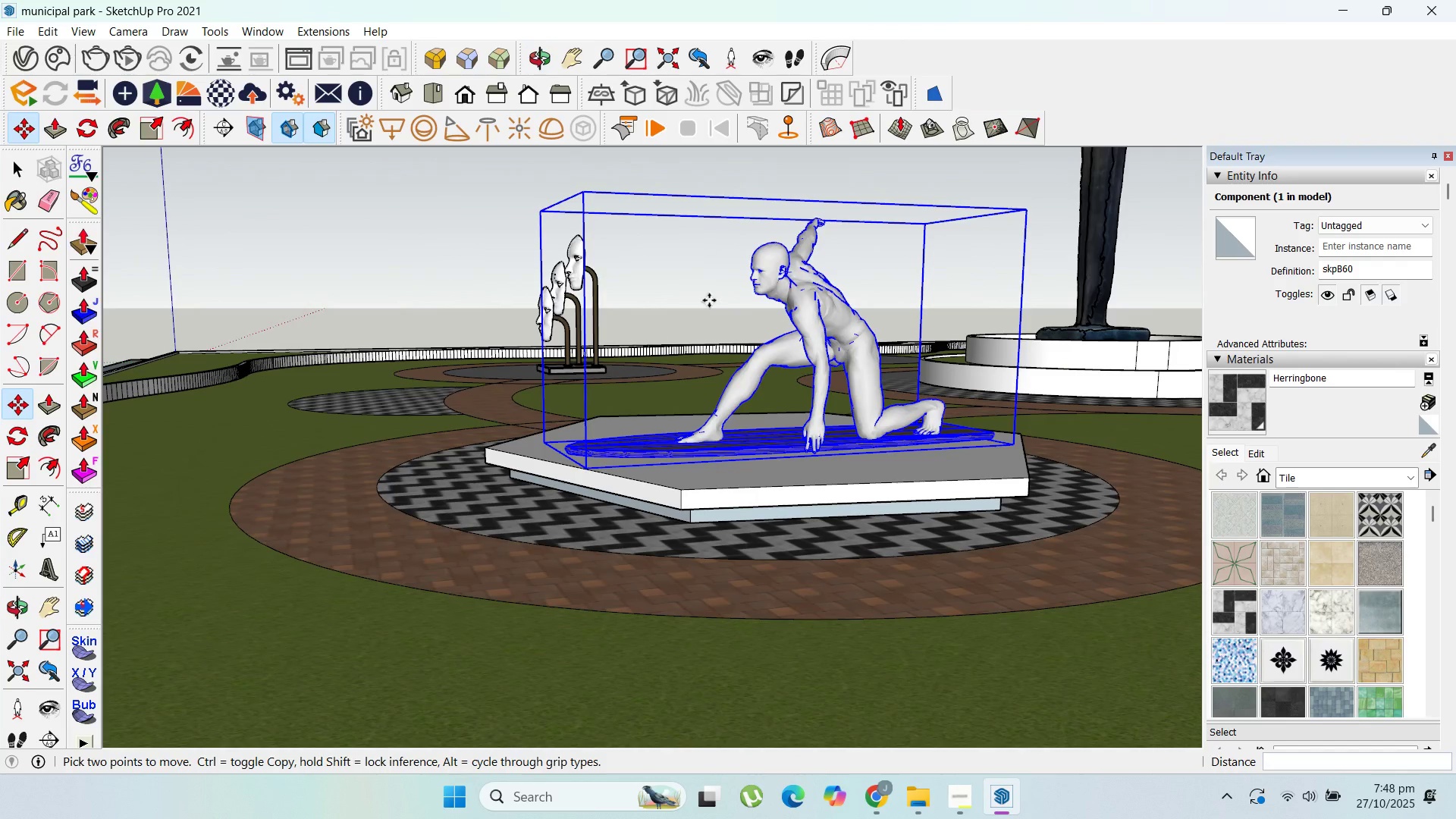 
scroll: coordinate [624, 395], scroll_direction: up, amount: 3.0
 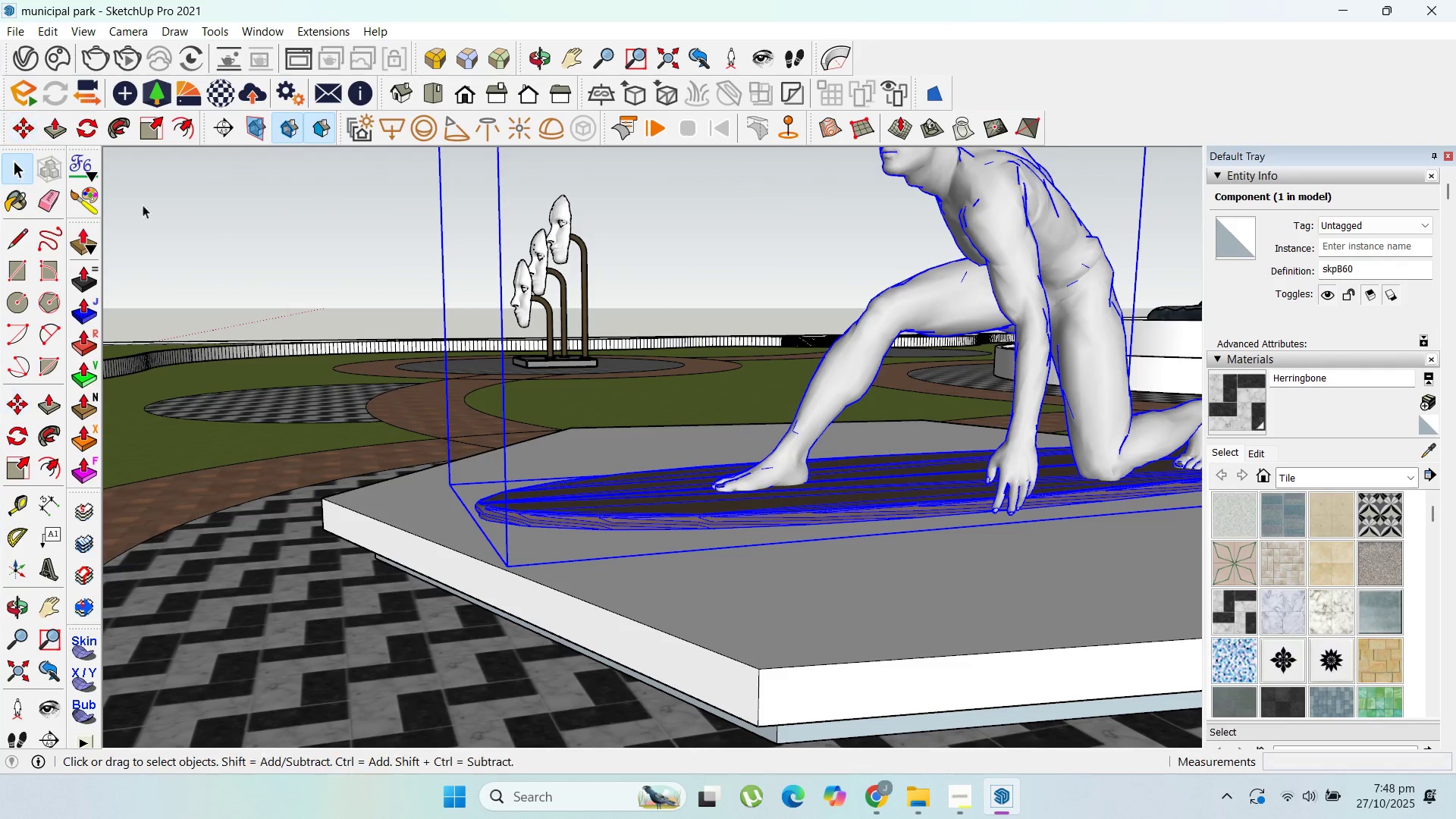 
double_click([311, 234])
 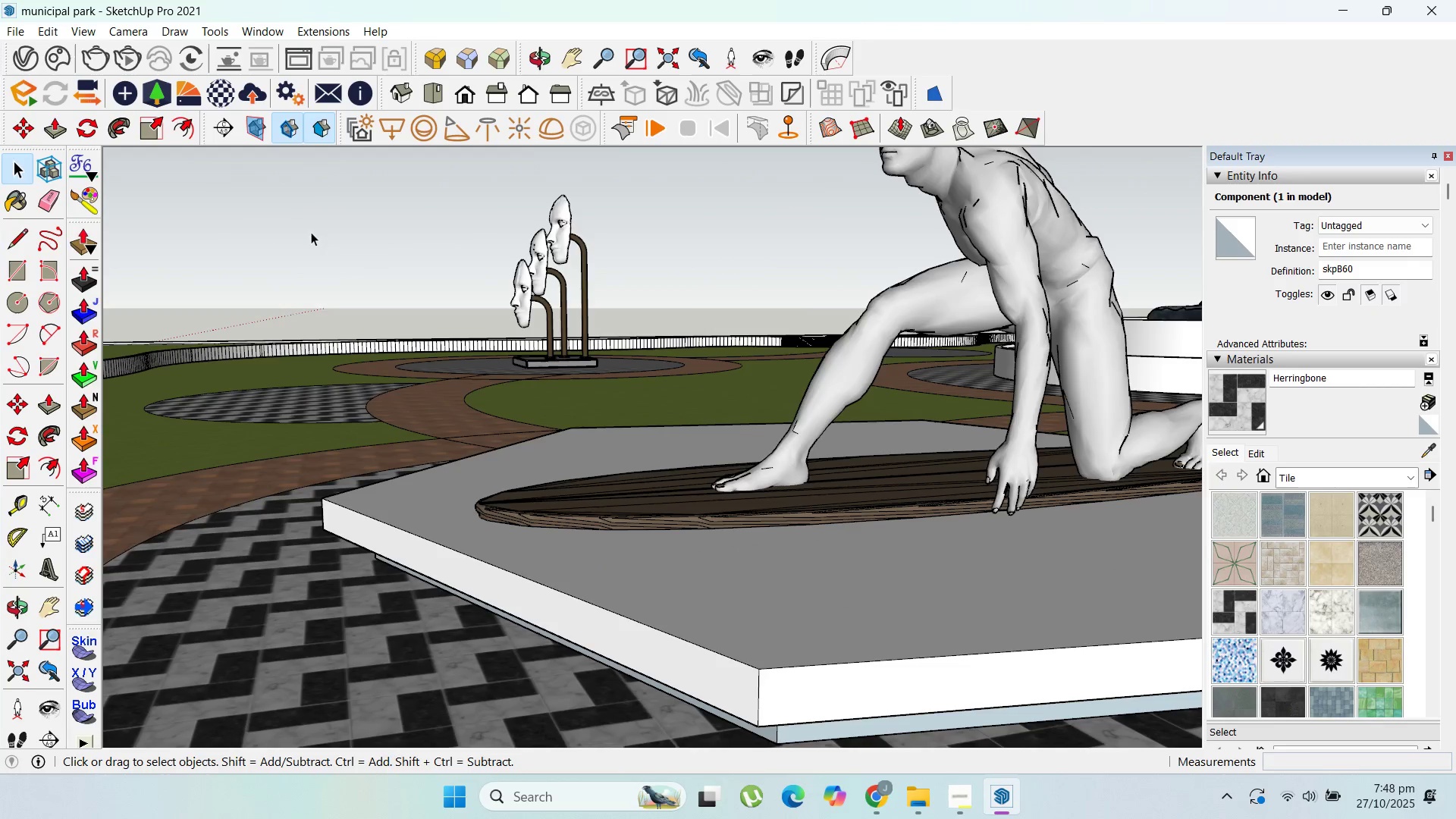 
scroll: coordinate [553, 396], scroll_direction: down, amount: 13.0
 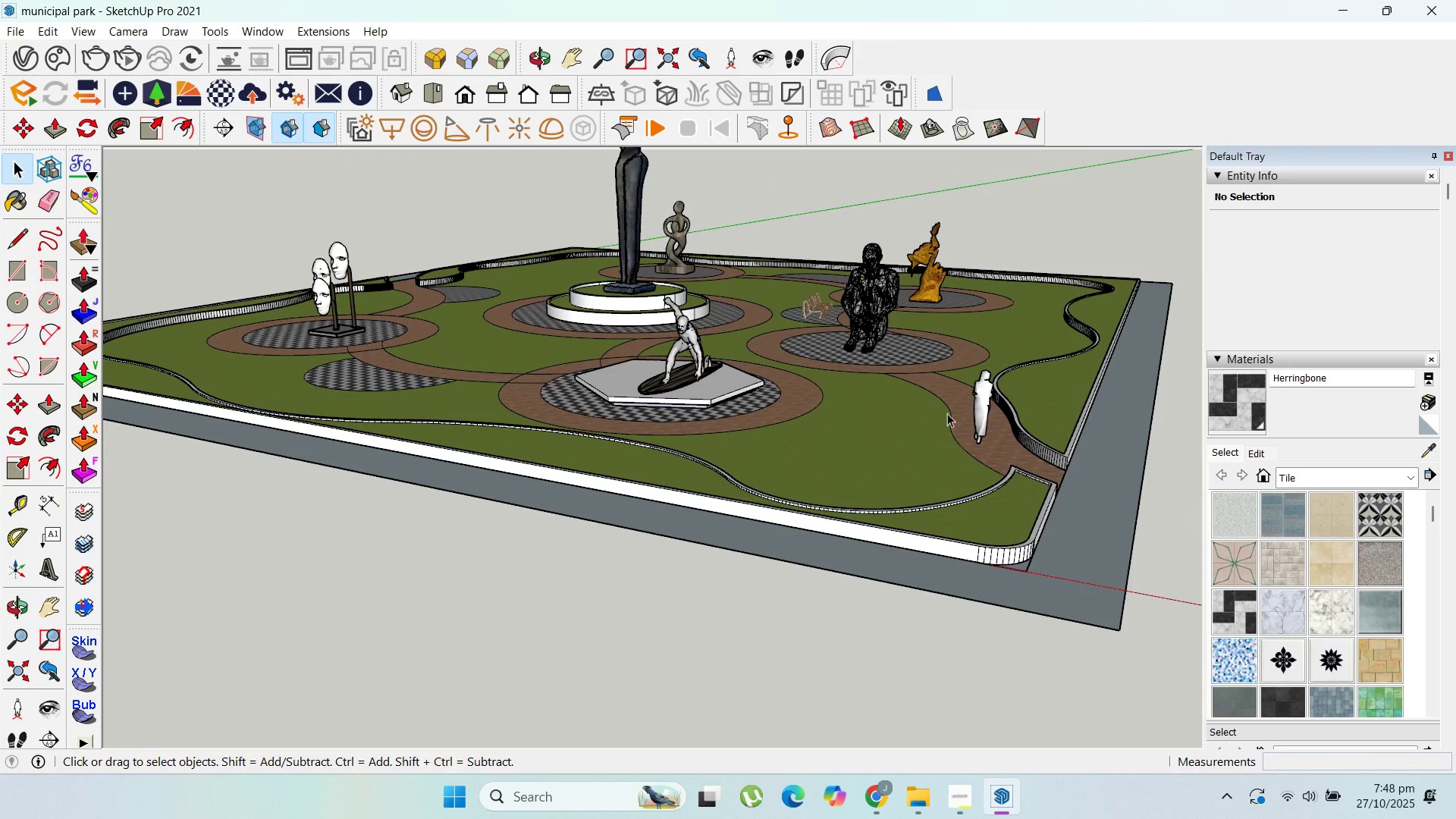 
scroll: coordinate [905, 310], scroll_direction: up, amount: 6.0
 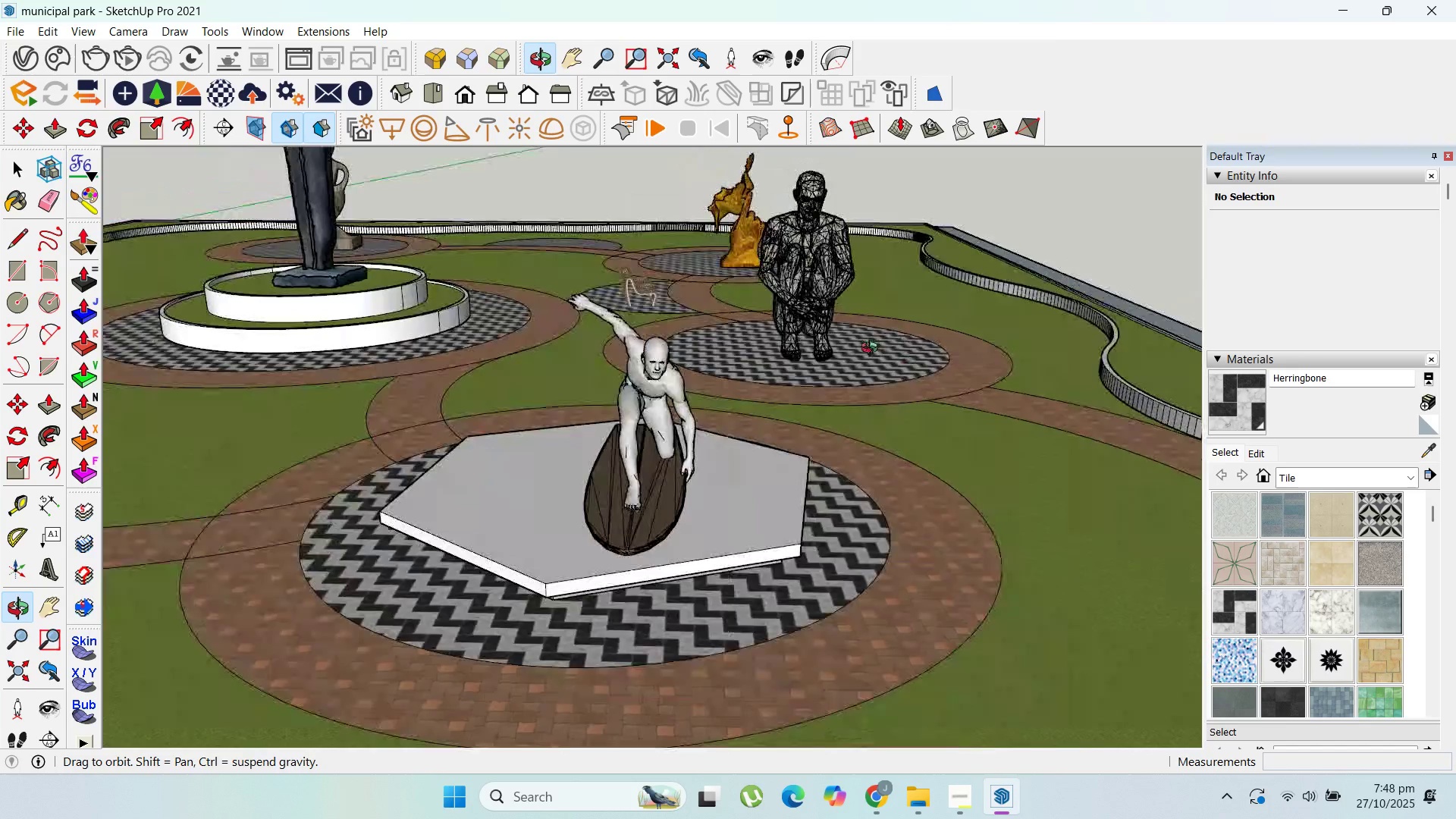 
scroll: coordinate [654, 327], scroll_direction: down, amount: 8.0
 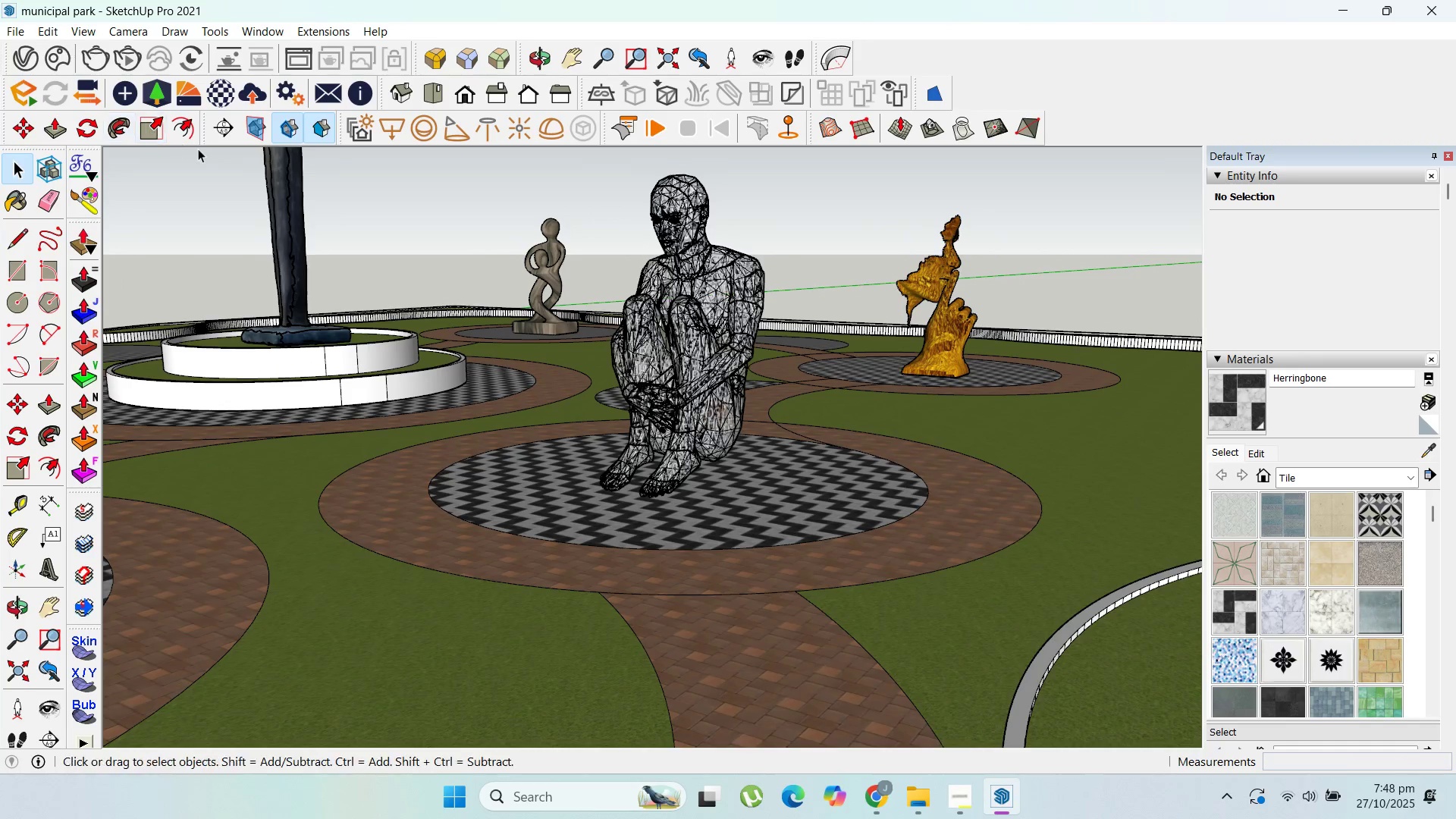 
wait(9.54)
 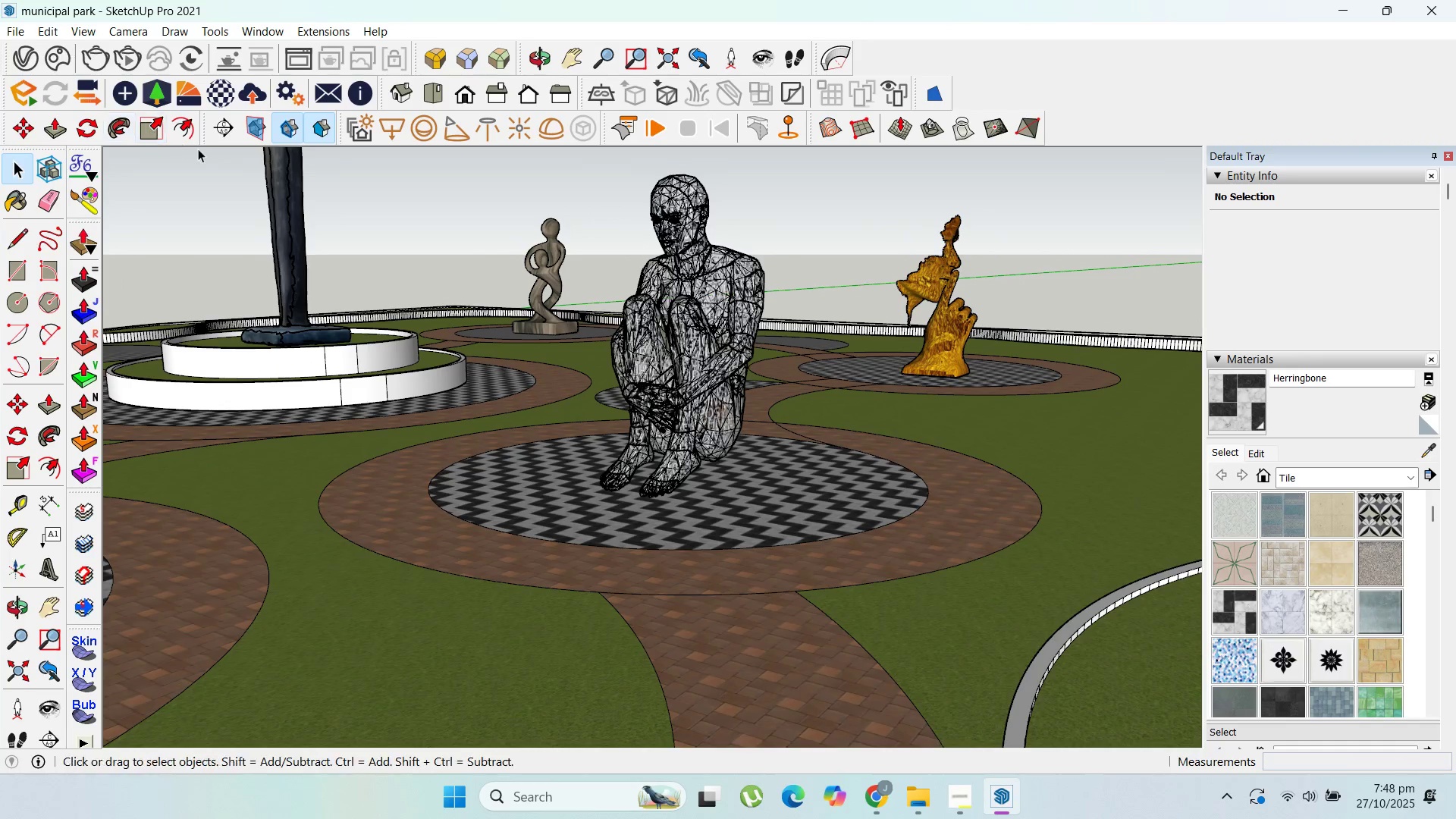 
scroll: coordinate [507, 353], scroll_direction: down, amount: 7.0
 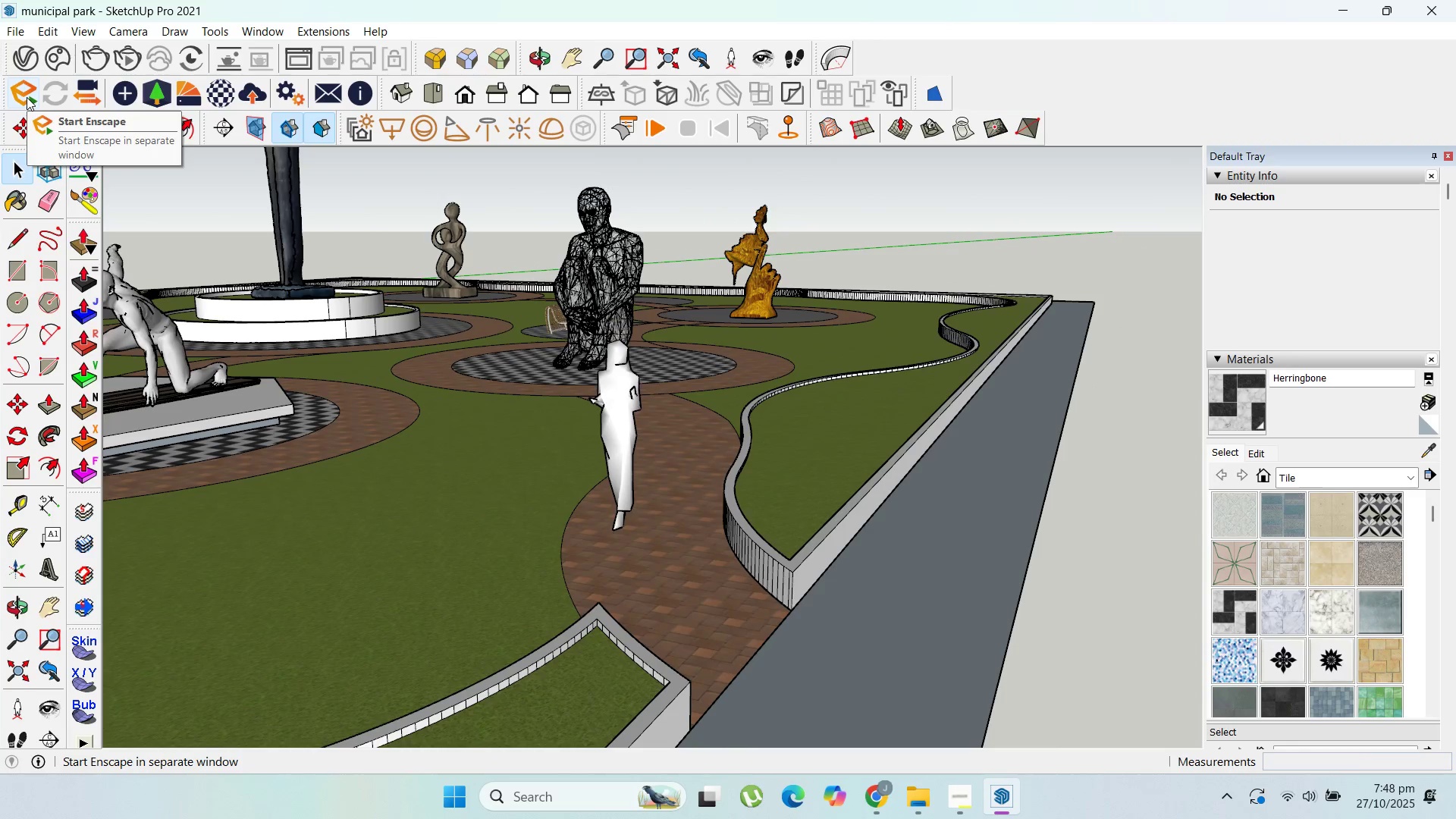 
left_click([27, 97])
 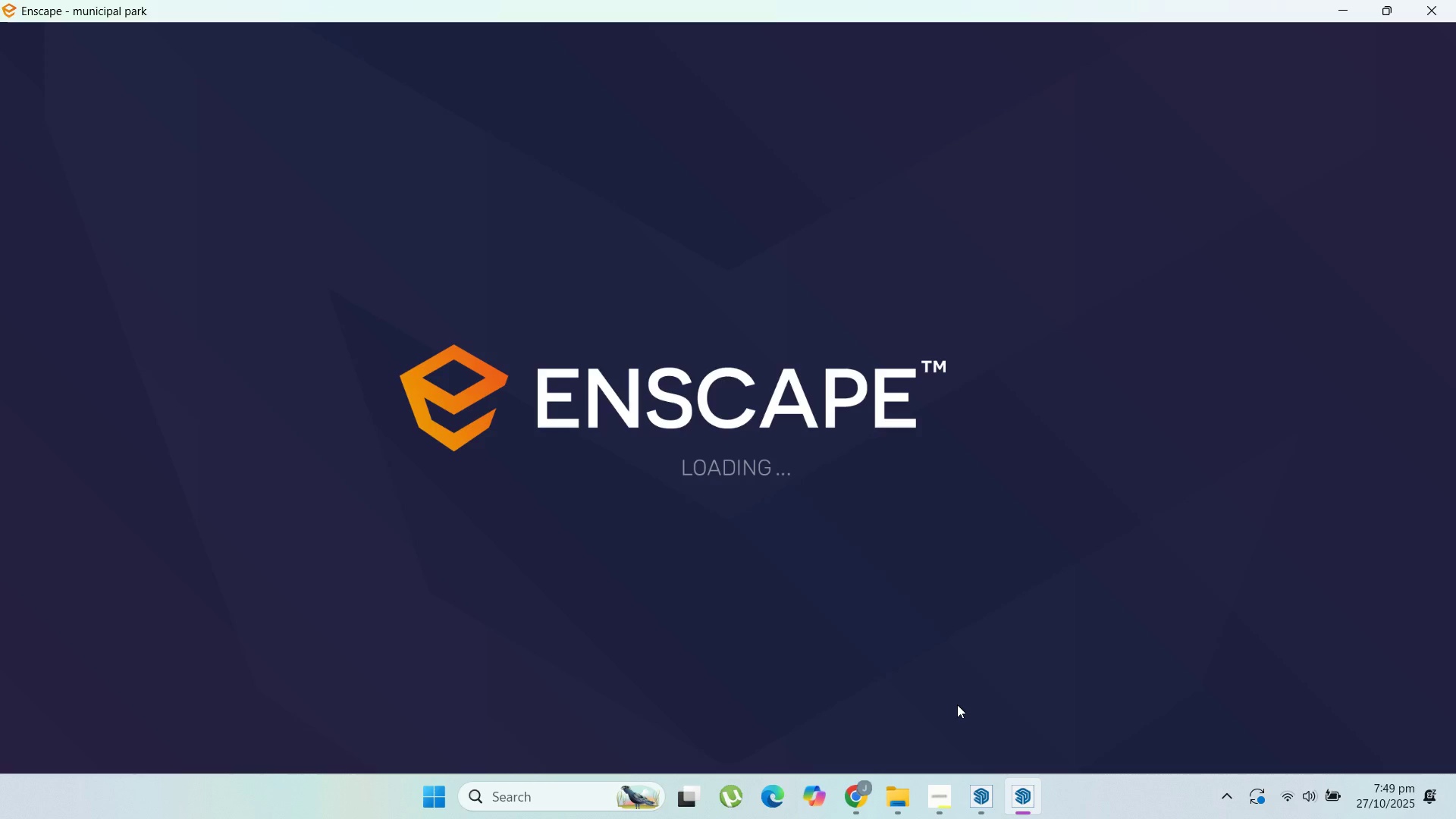 
wait(25.5)
 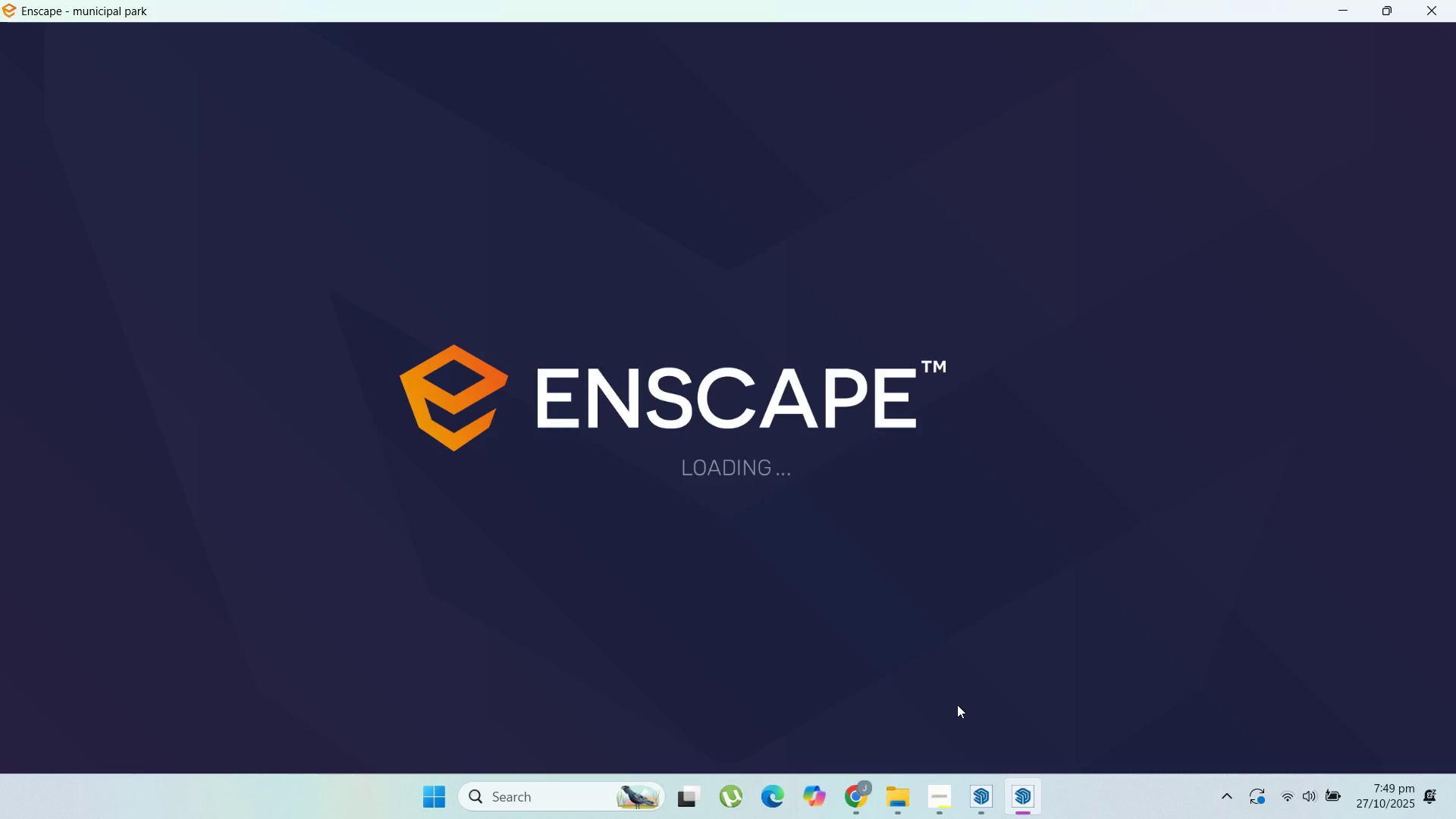 
left_click([926, 783])